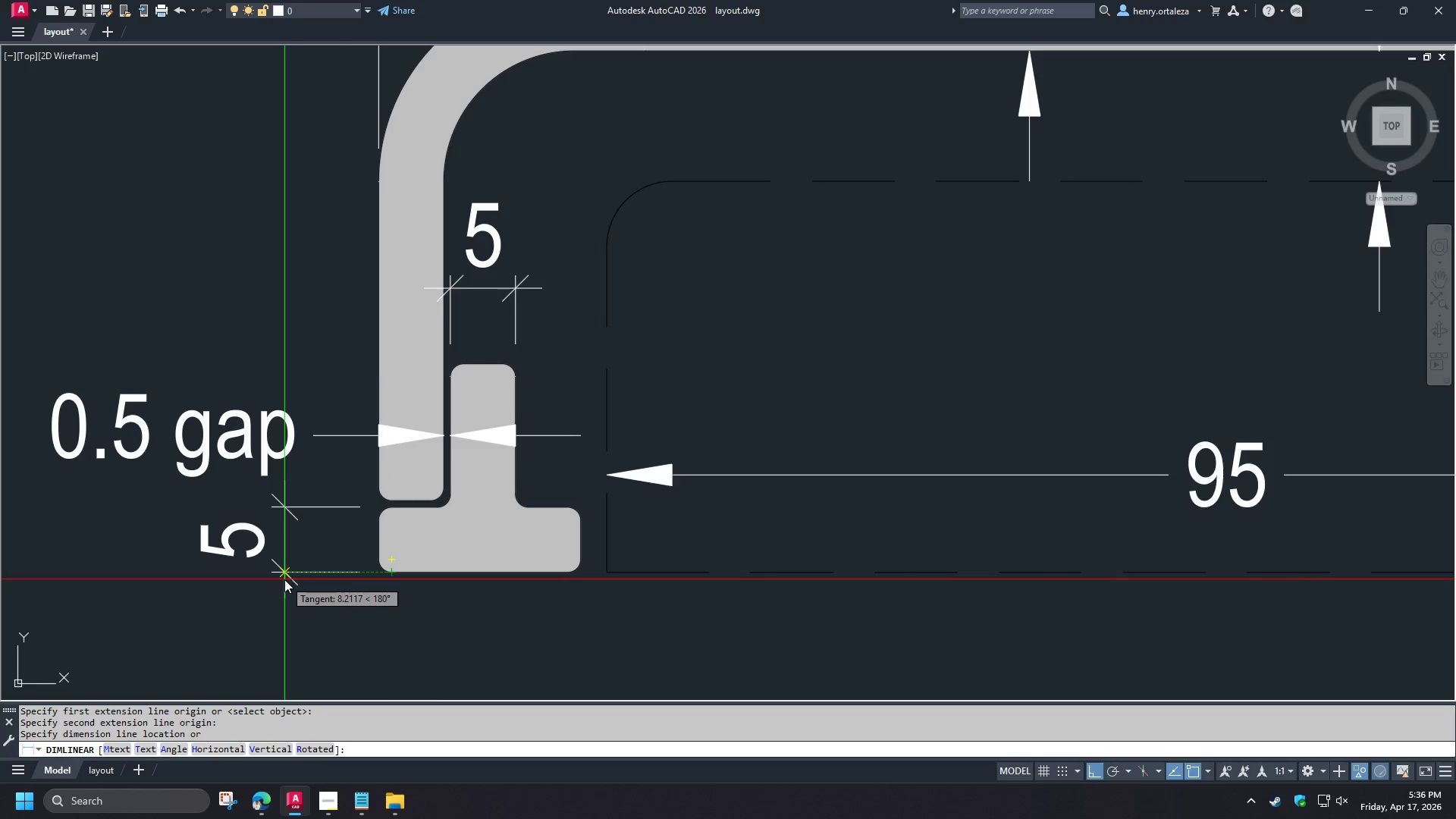 
scroll: coordinate [284, 579], scroll_direction: down, amount: 1.0
 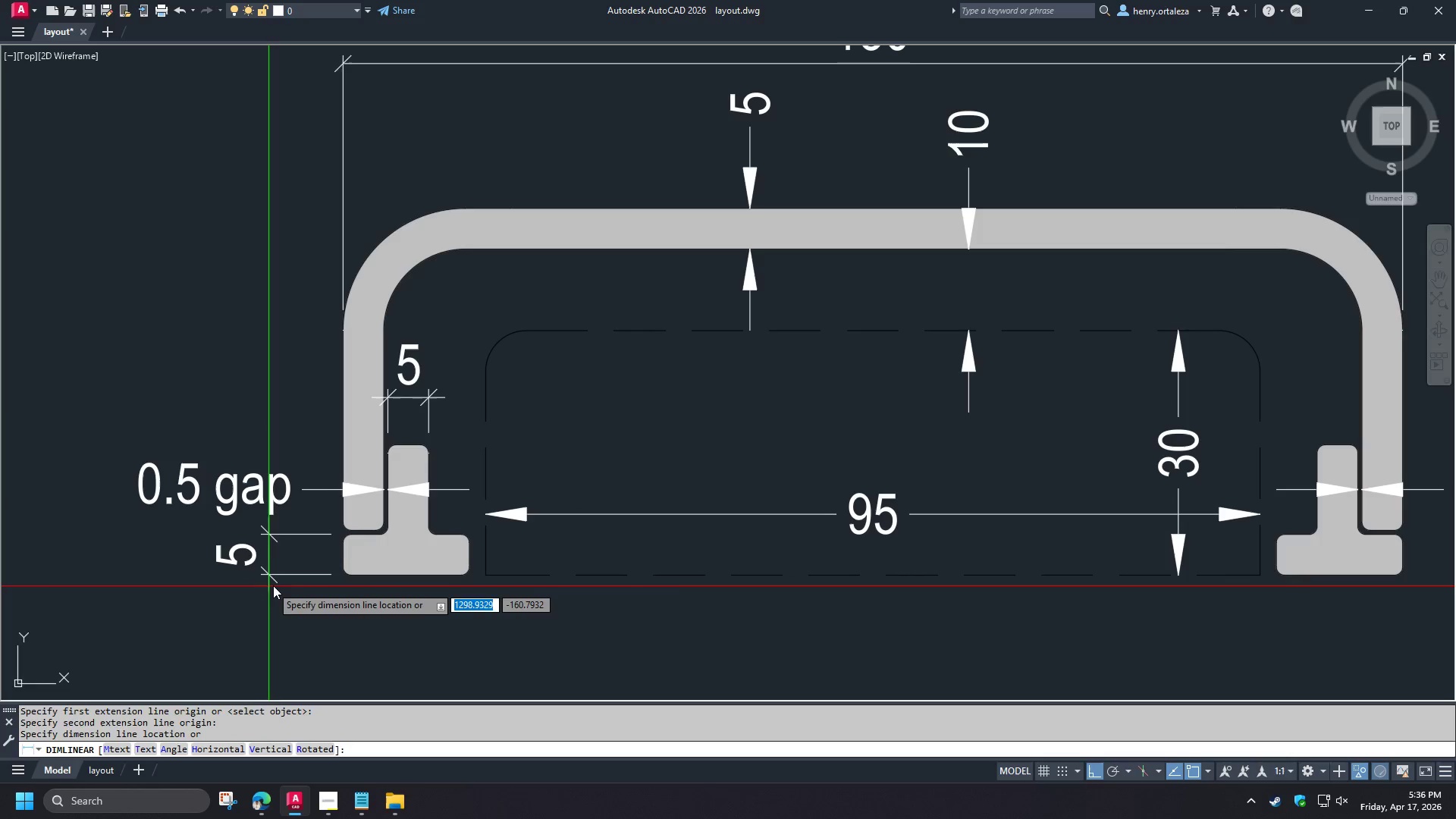 
left_click([277, 589])
 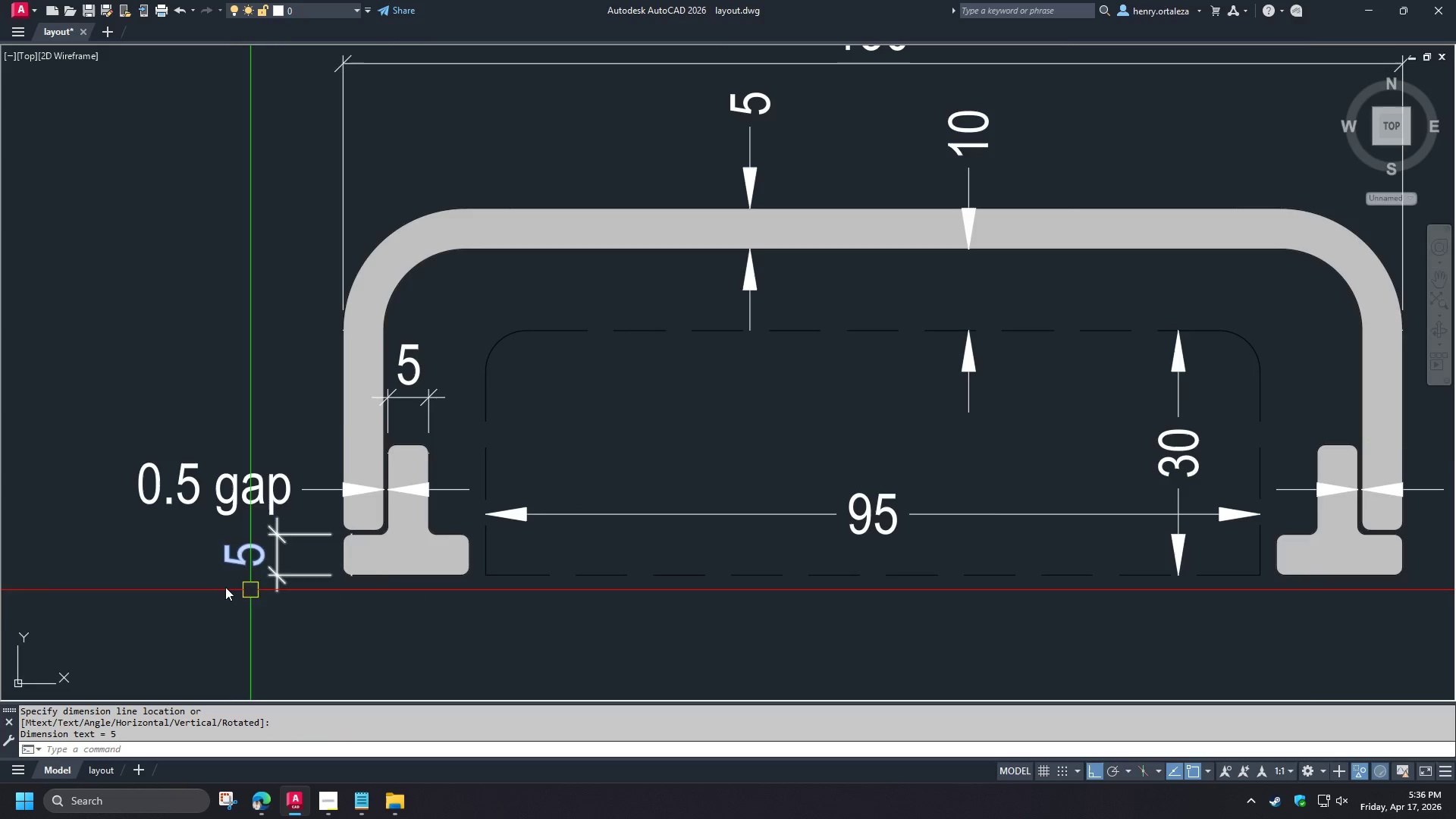 
scroll: coordinate [224, 585], scroll_direction: down, amount: 1.0
 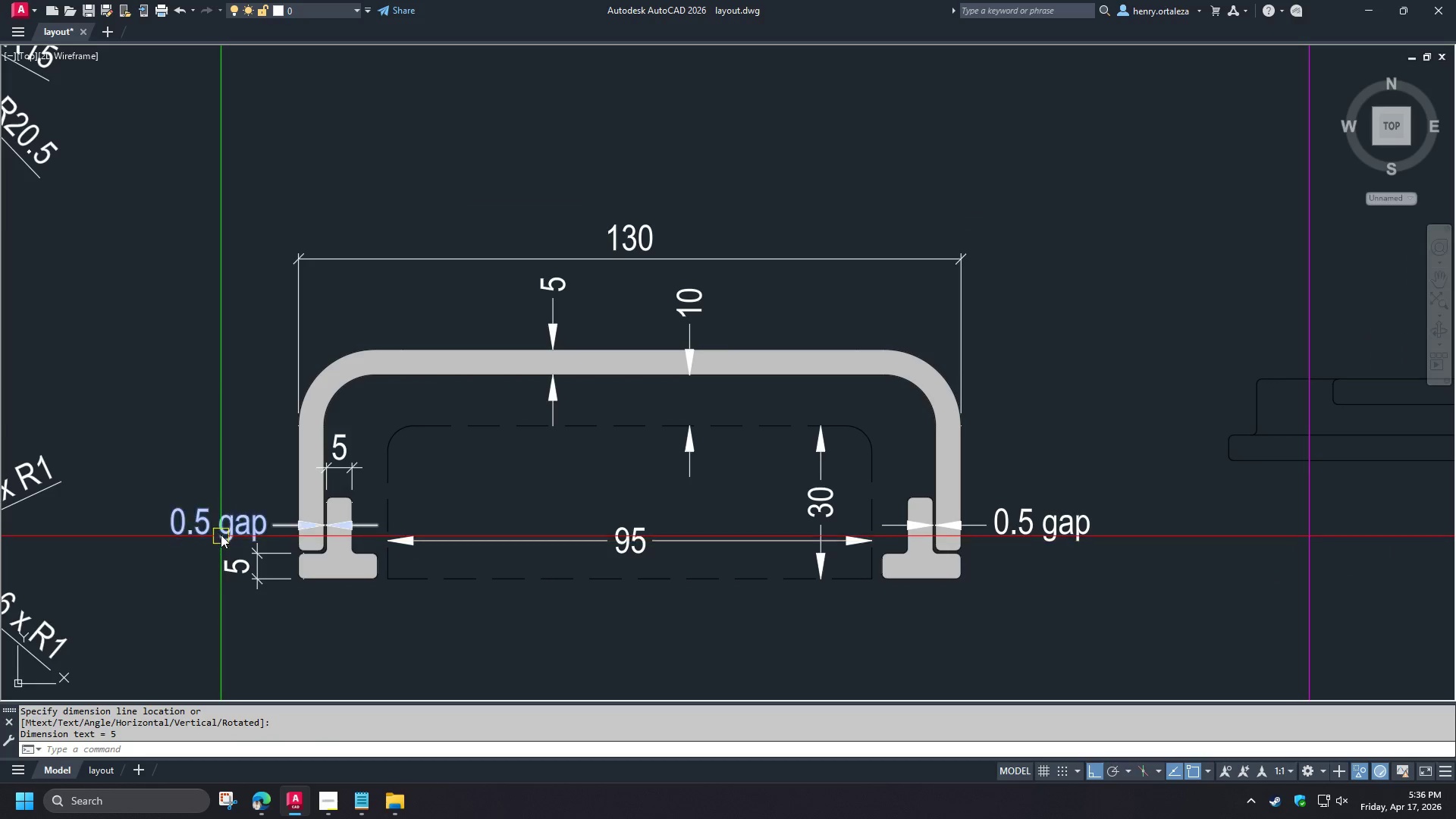 
left_click([221, 535])
 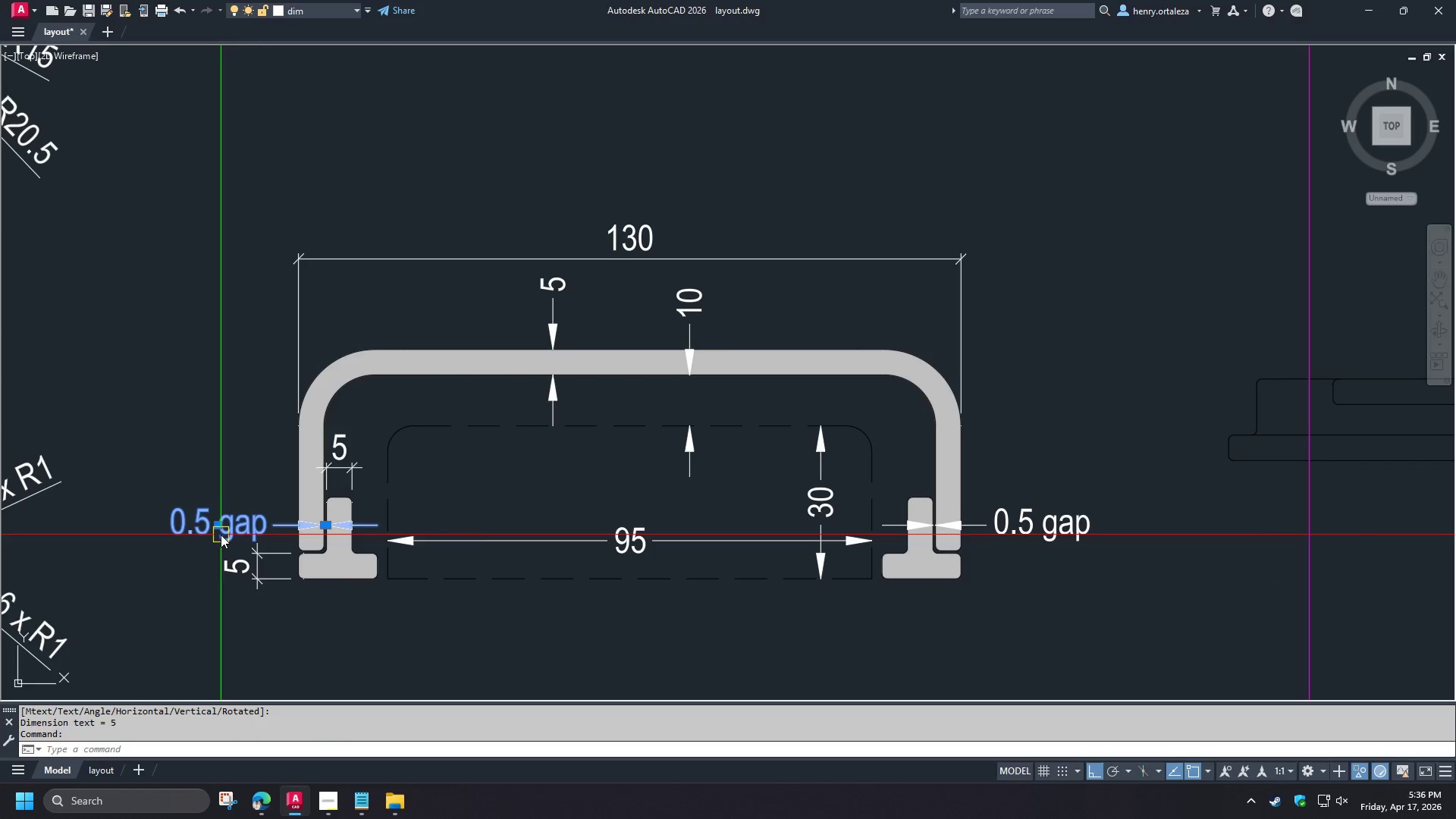 
key(E)
 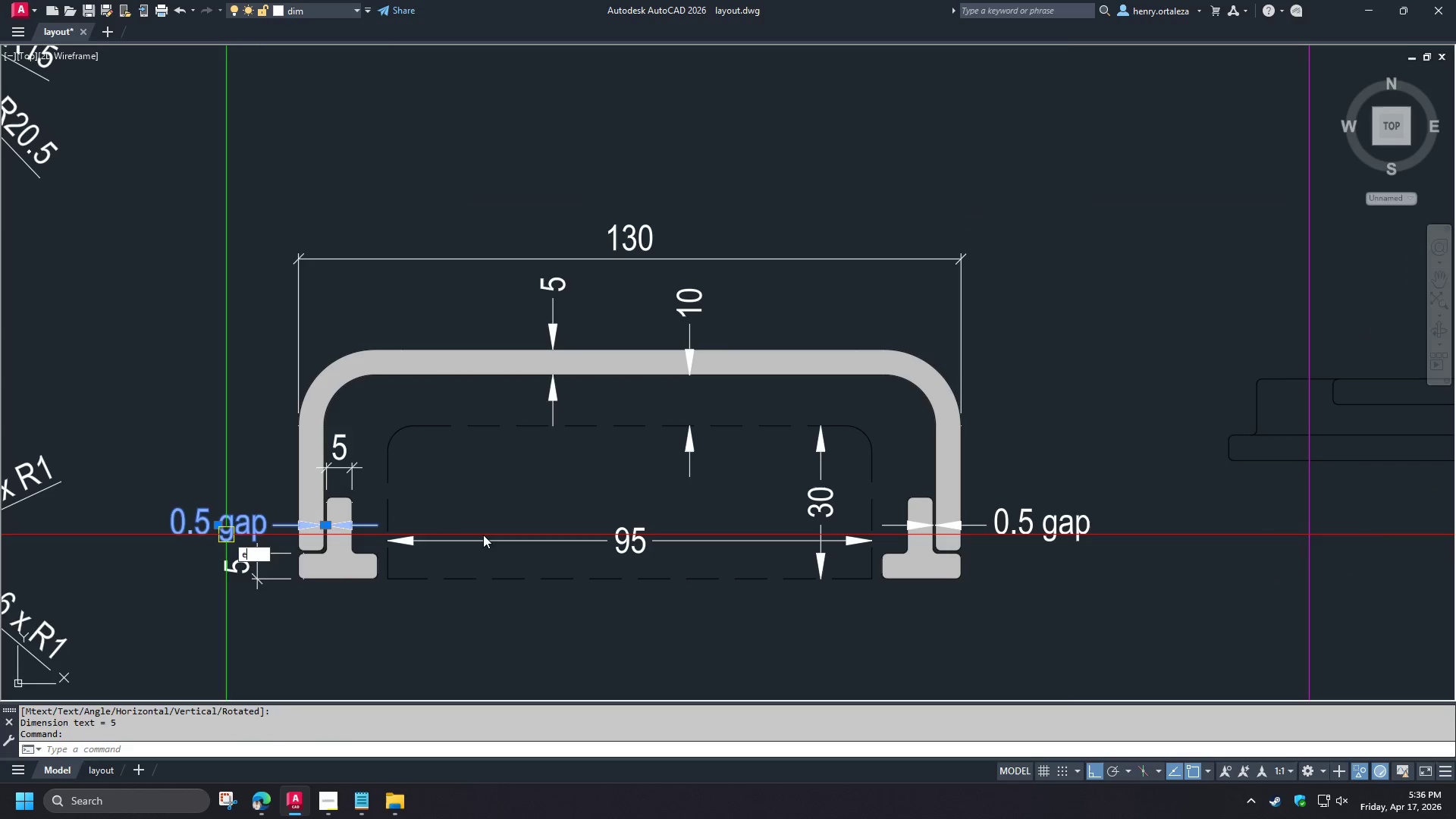 
key(Space)
 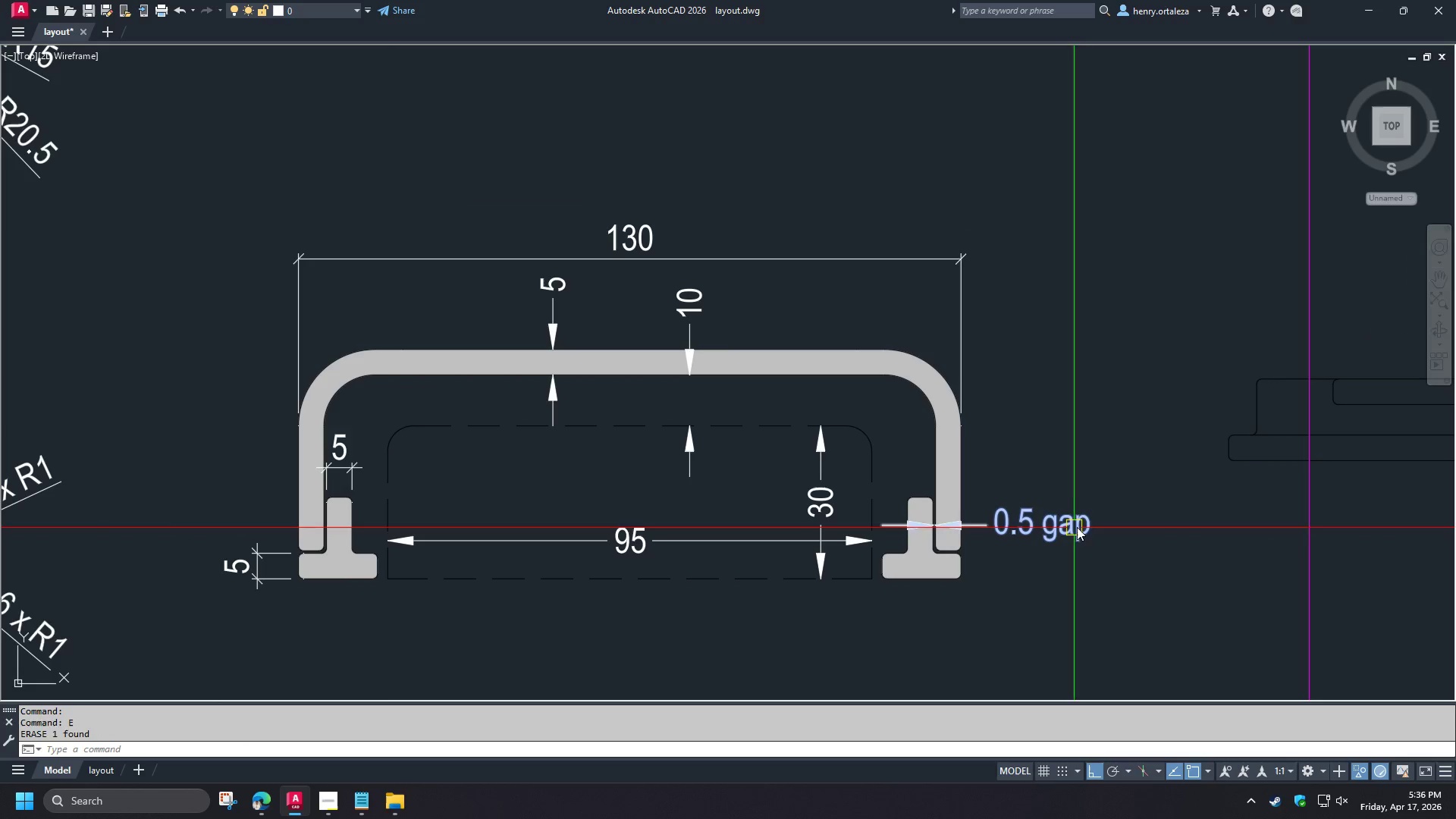 
double_click([1077, 527])
 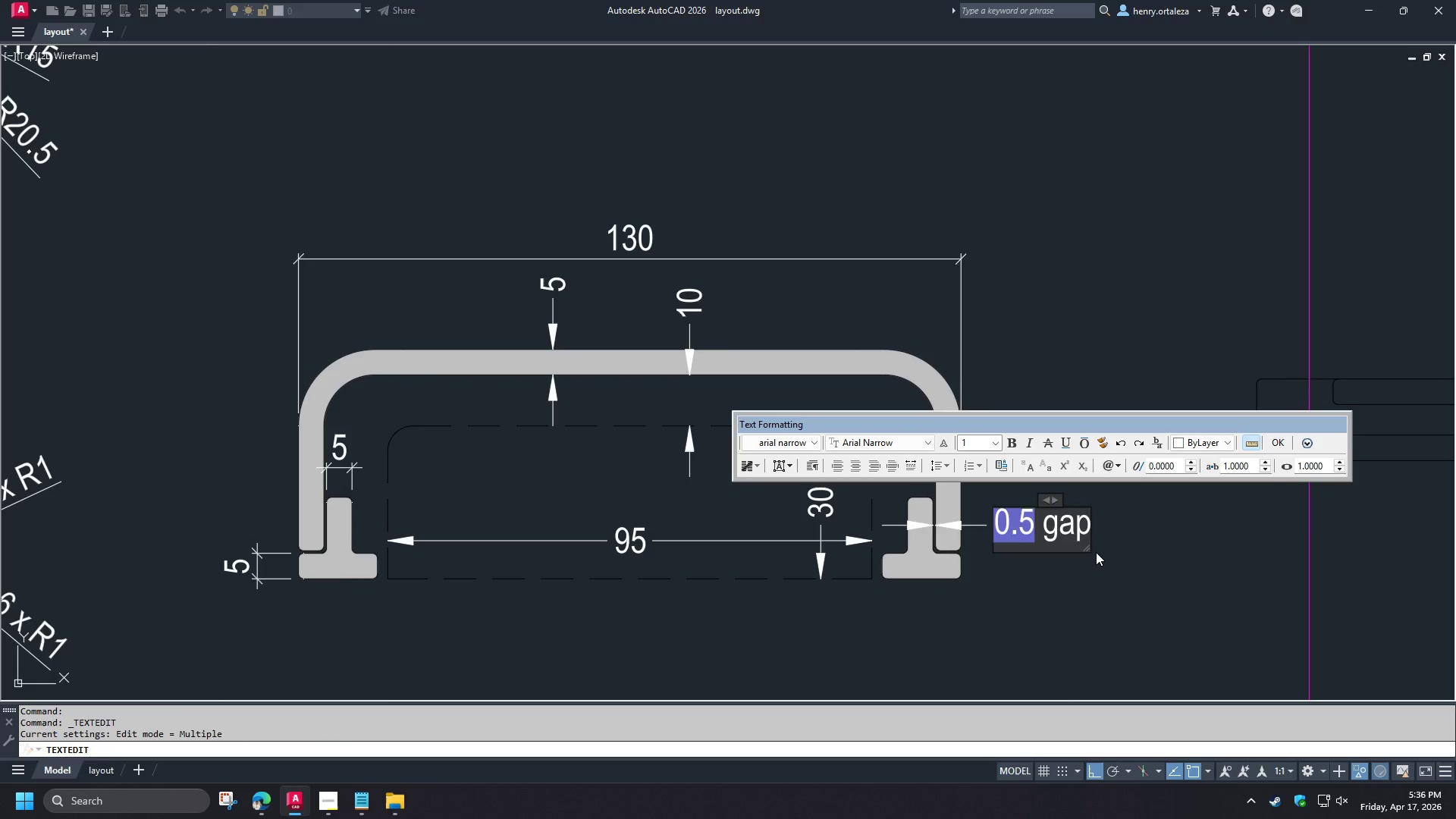 
hold_key(key=ArrowRight, duration=1.25)
 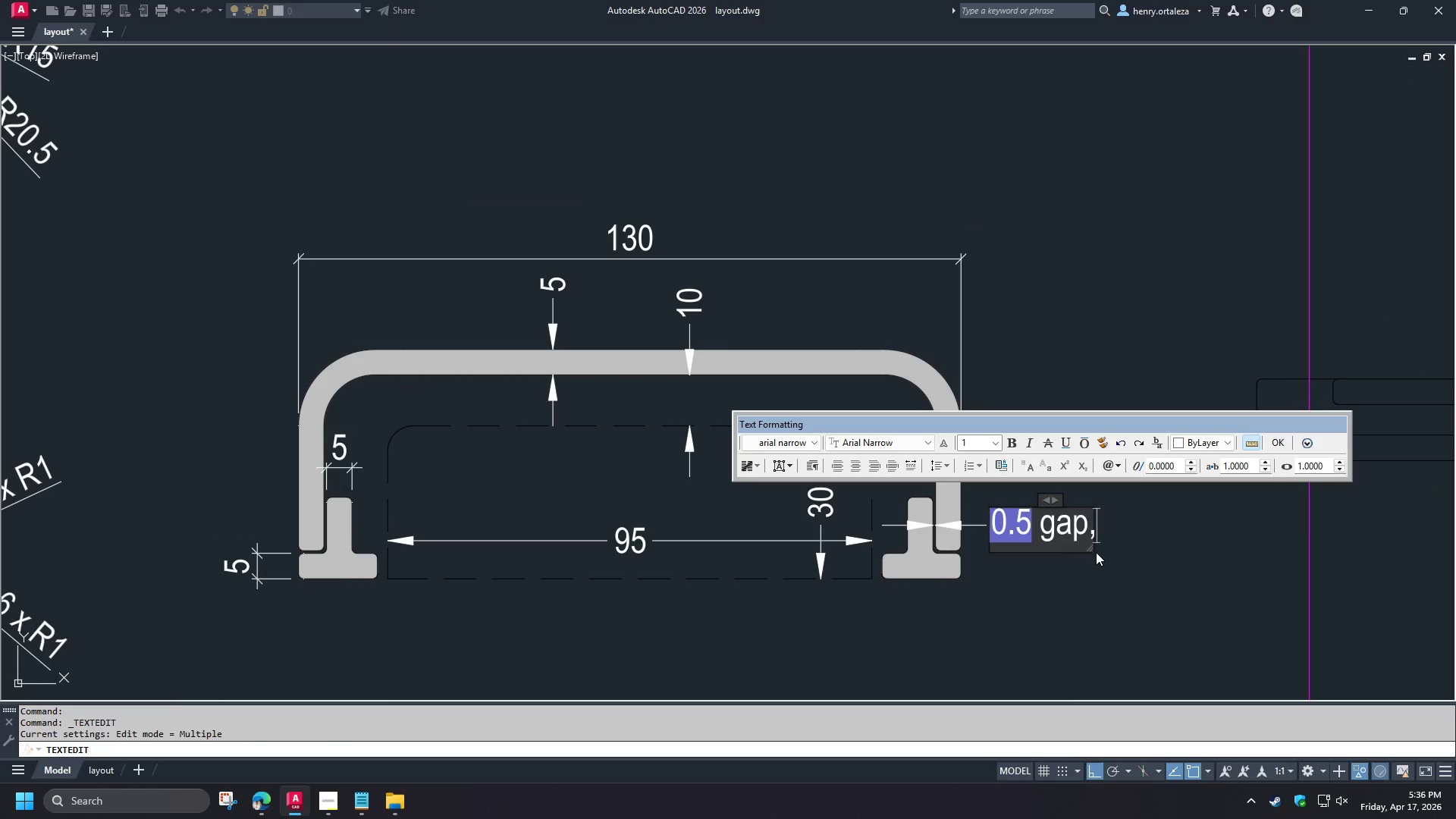 
type(, typ)
 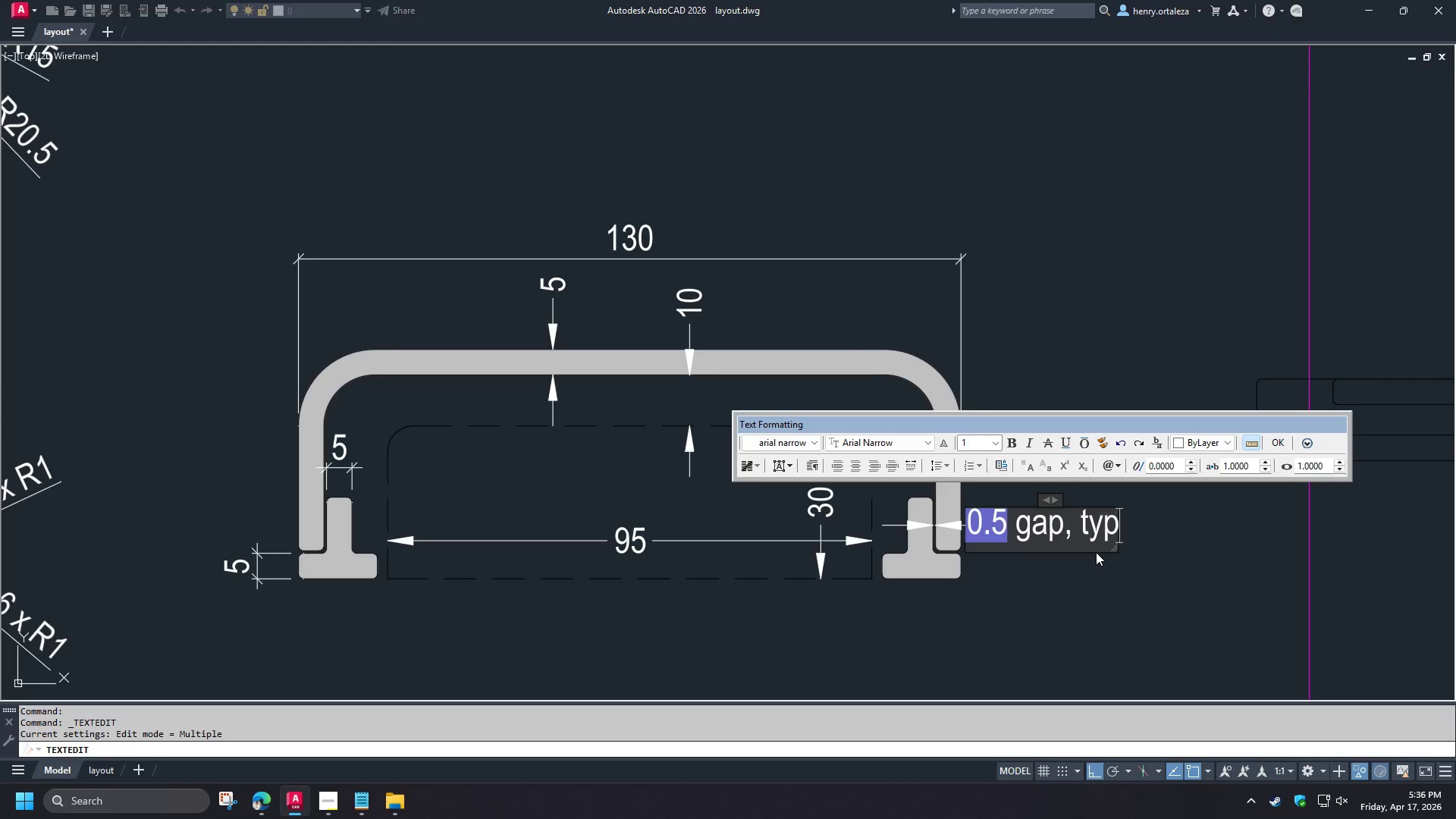 
key(Control+ControlLeft)
 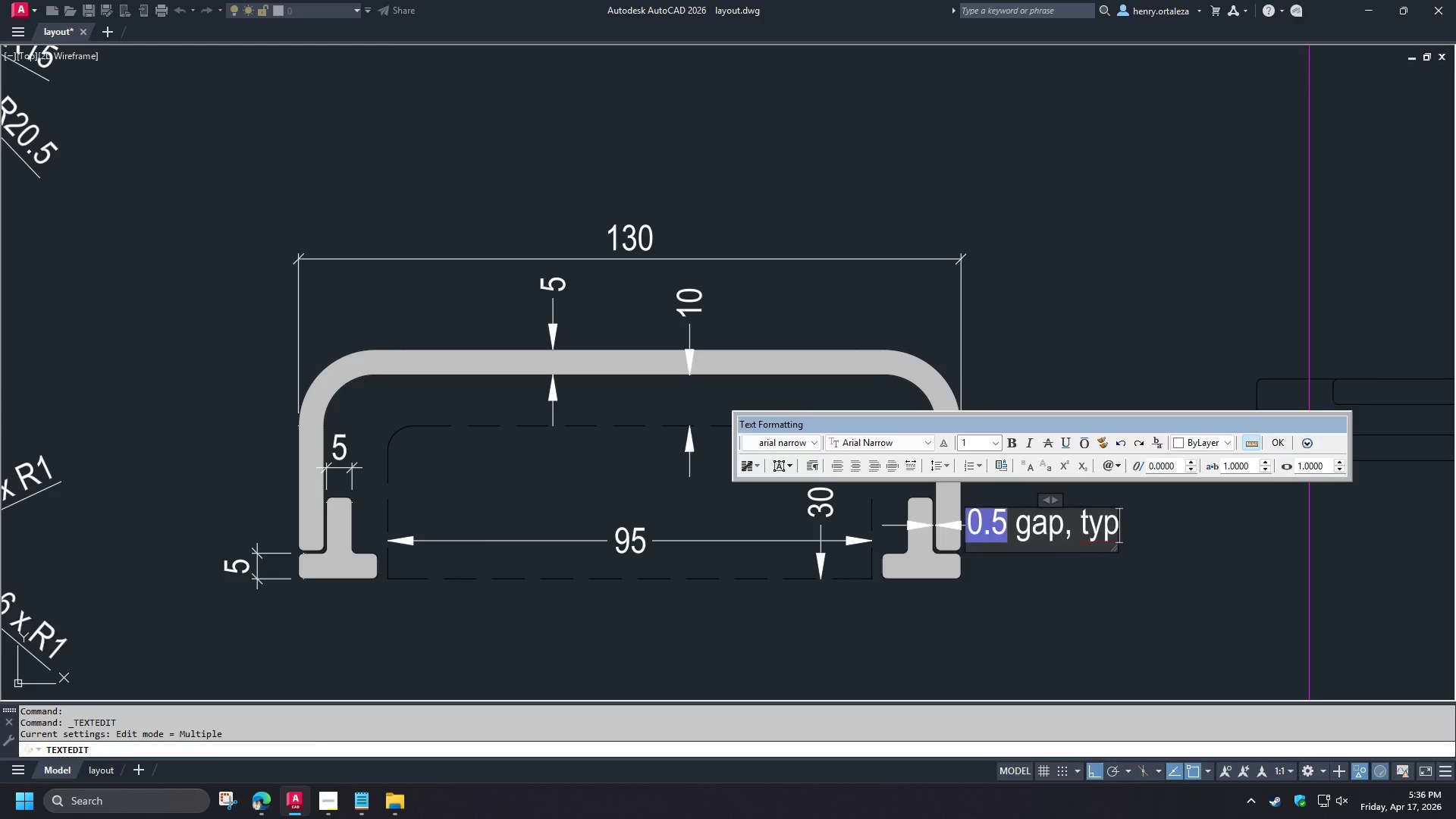 
key(Control+Enter)
 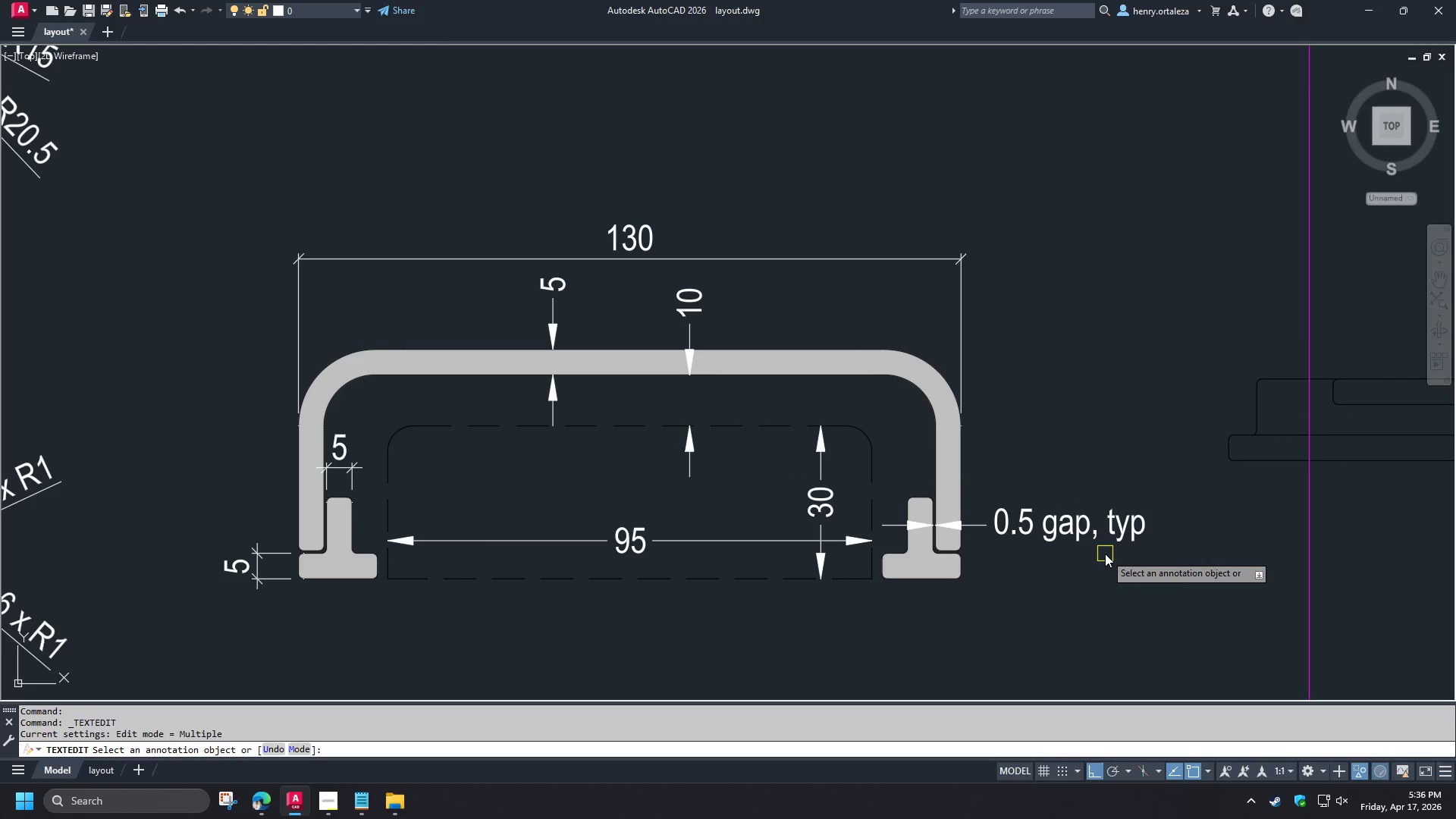 
type( dco )
 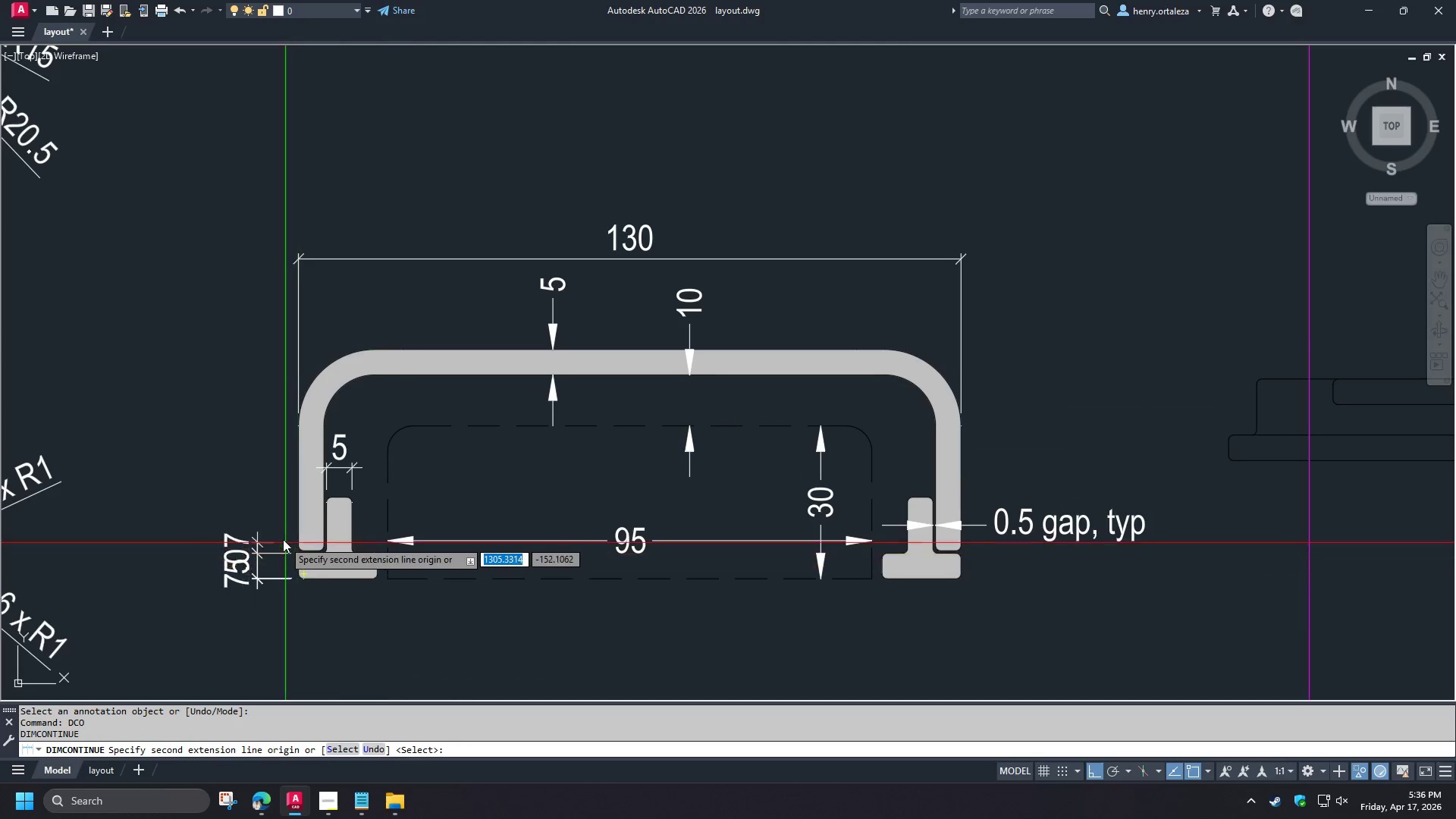 
scroll: coordinate [283, 539], scroll_direction: up, amount: 2.0
 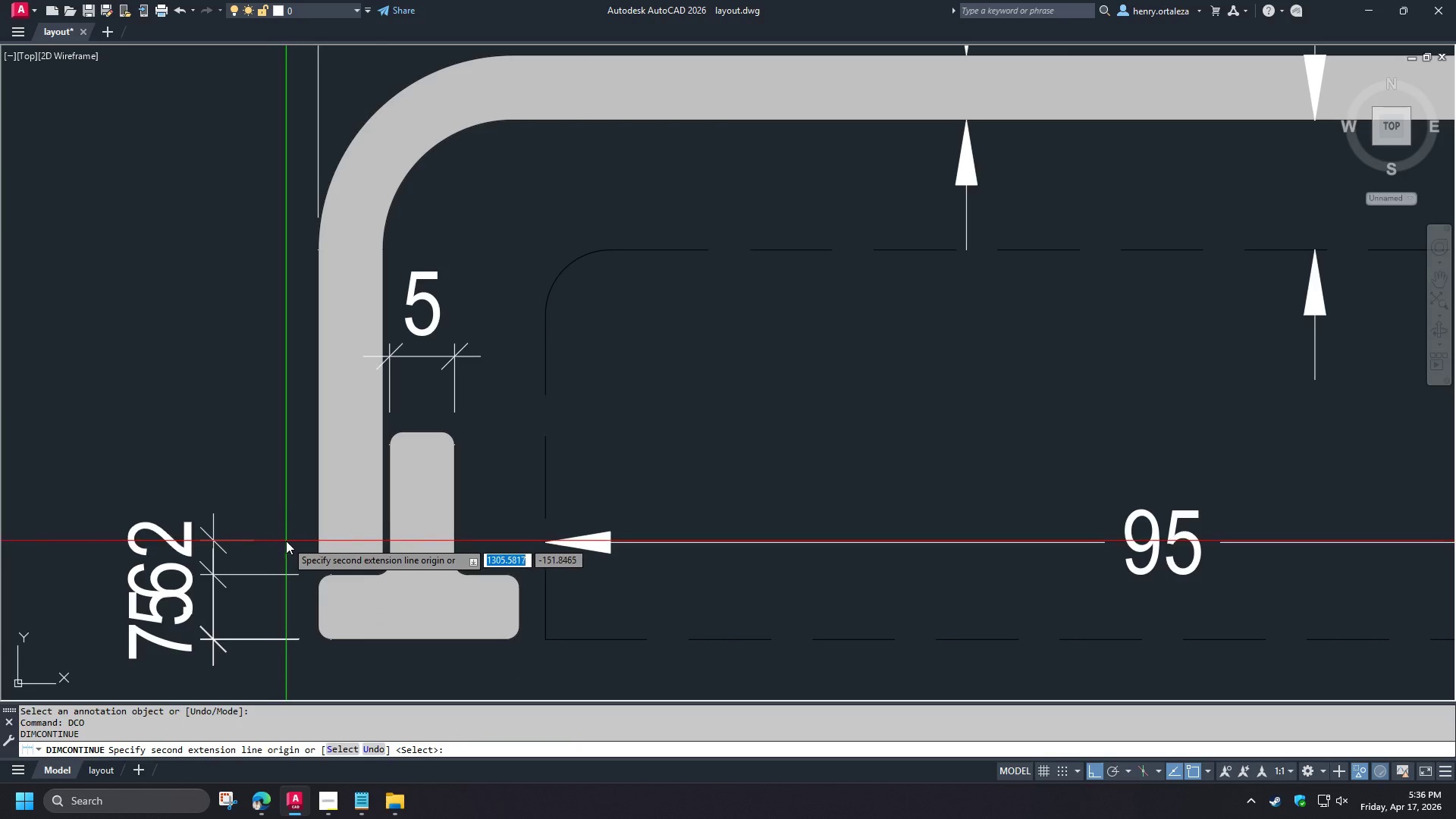 
key(Space)
 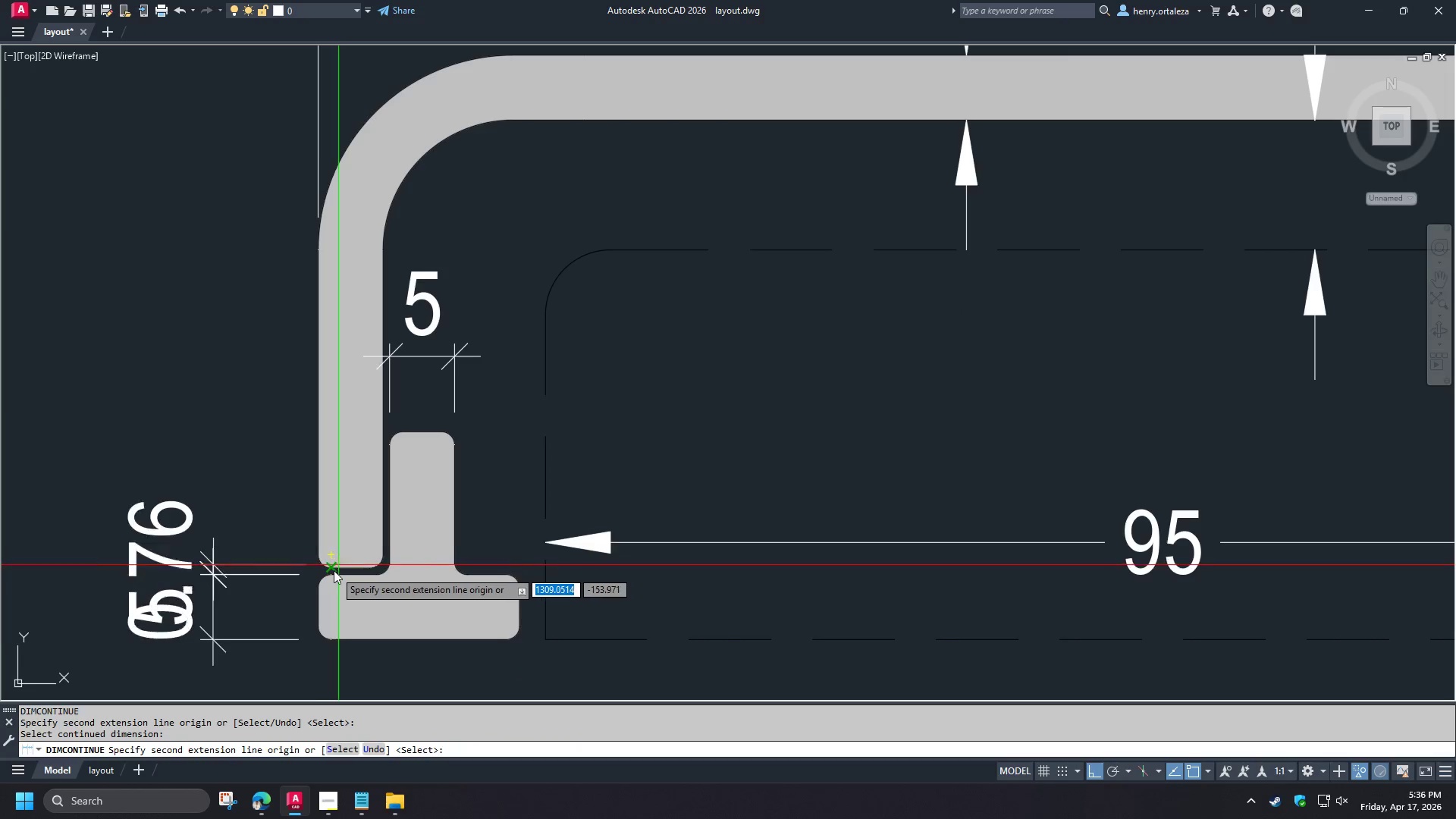 
left_click([334, 570])
 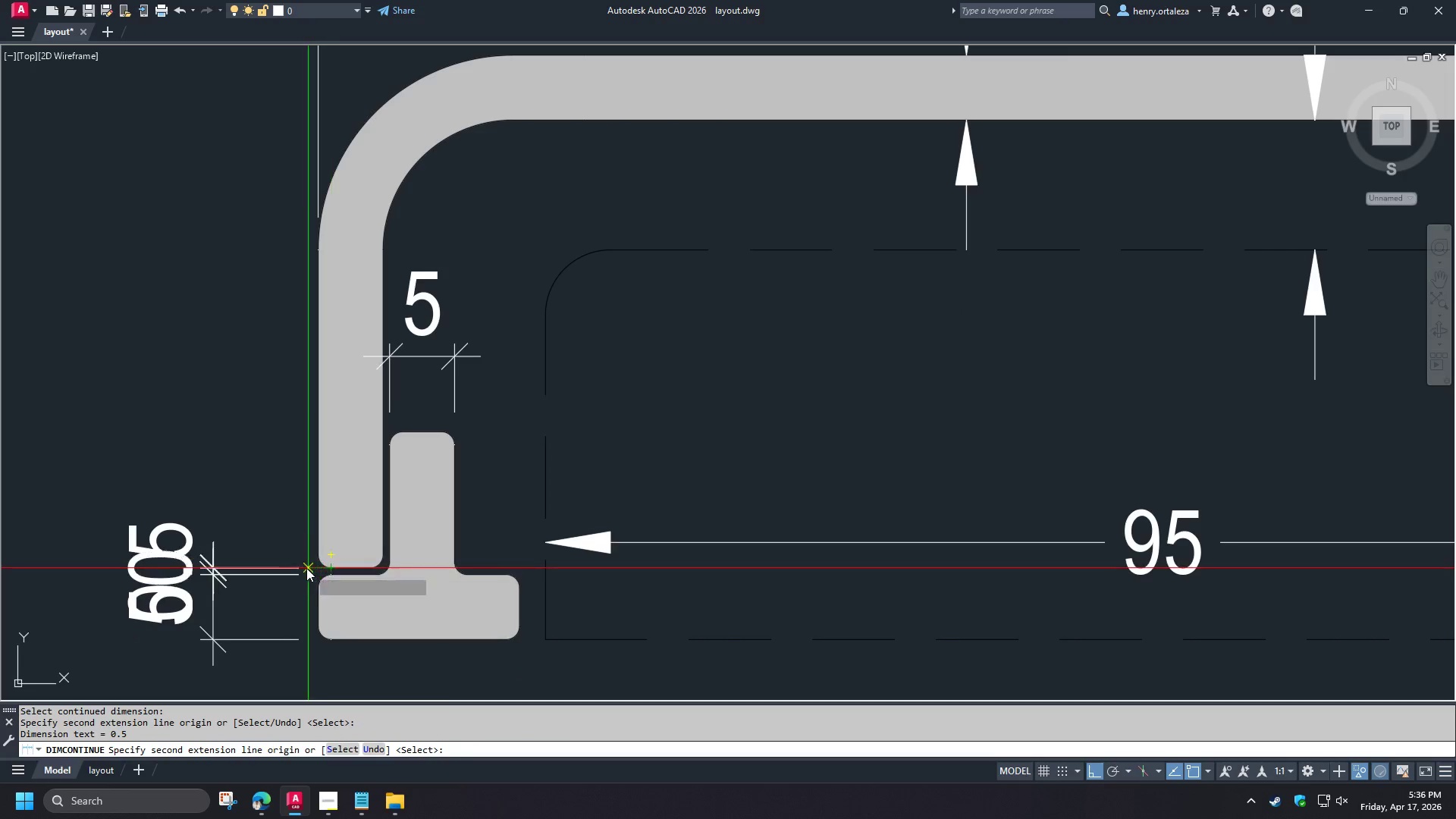 
scroll: coordinate [305, 568], scroll_direction: down, amount: 1.0
 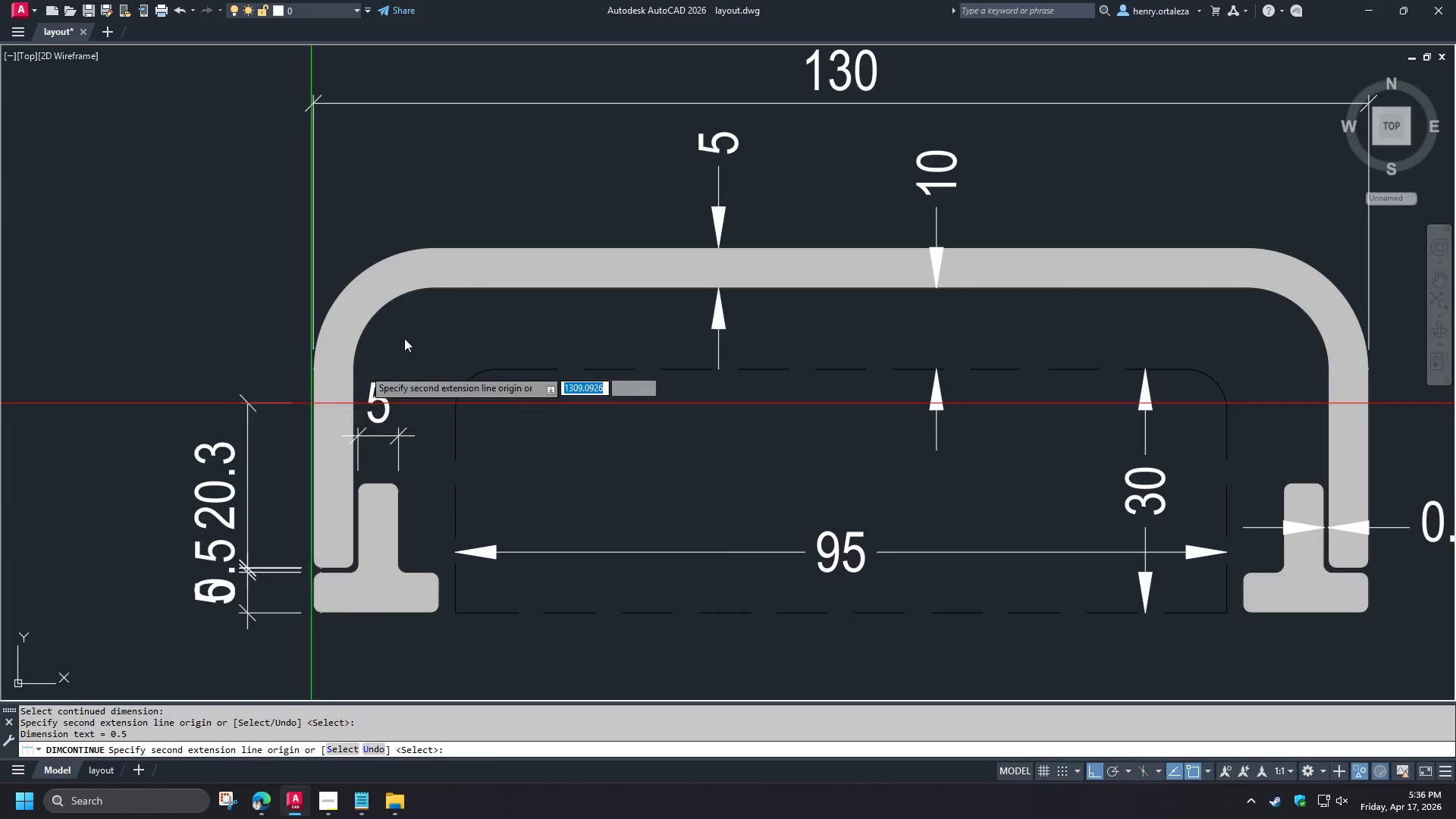 
type(end )
 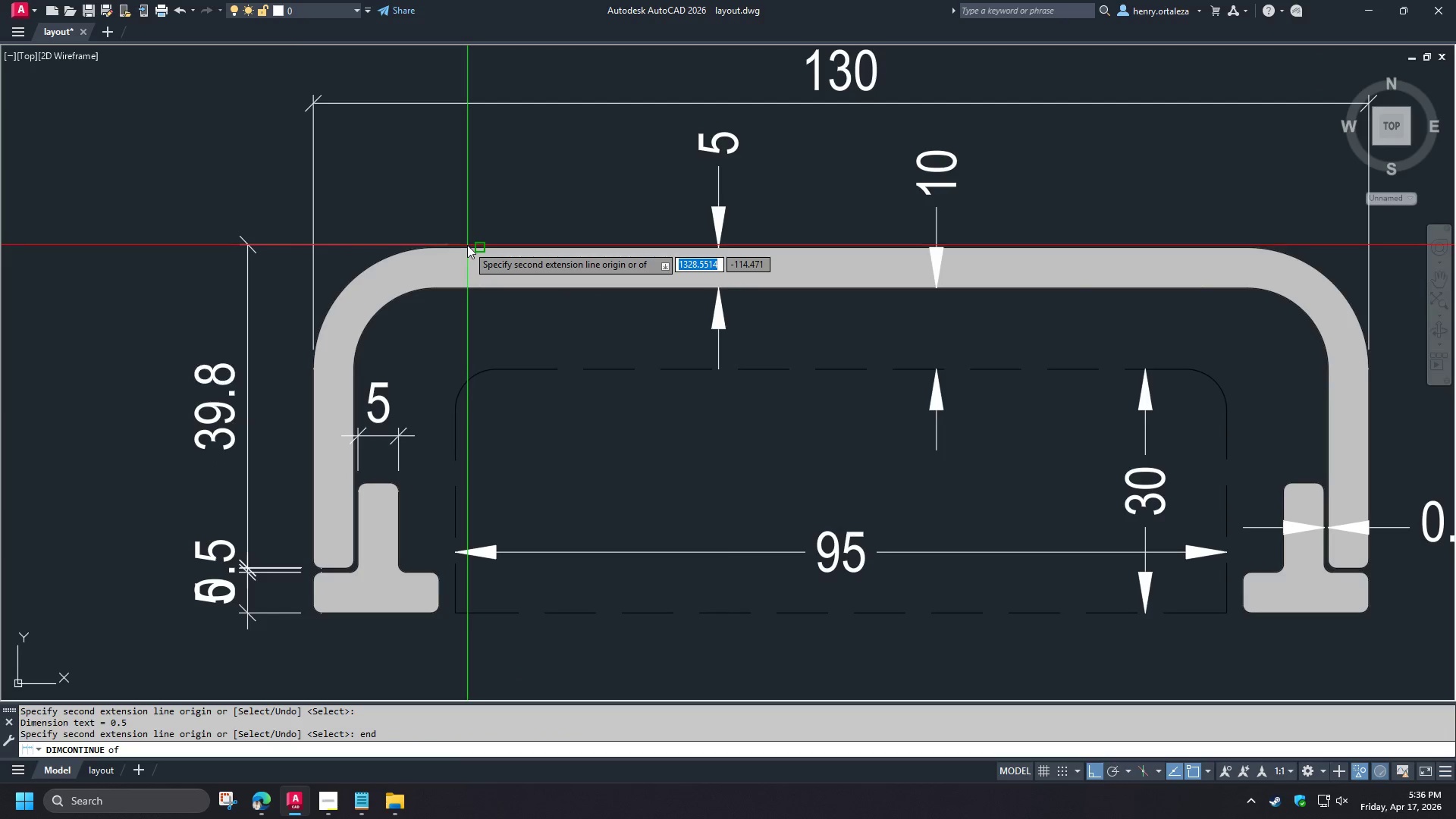 
left_click([467, 245])
 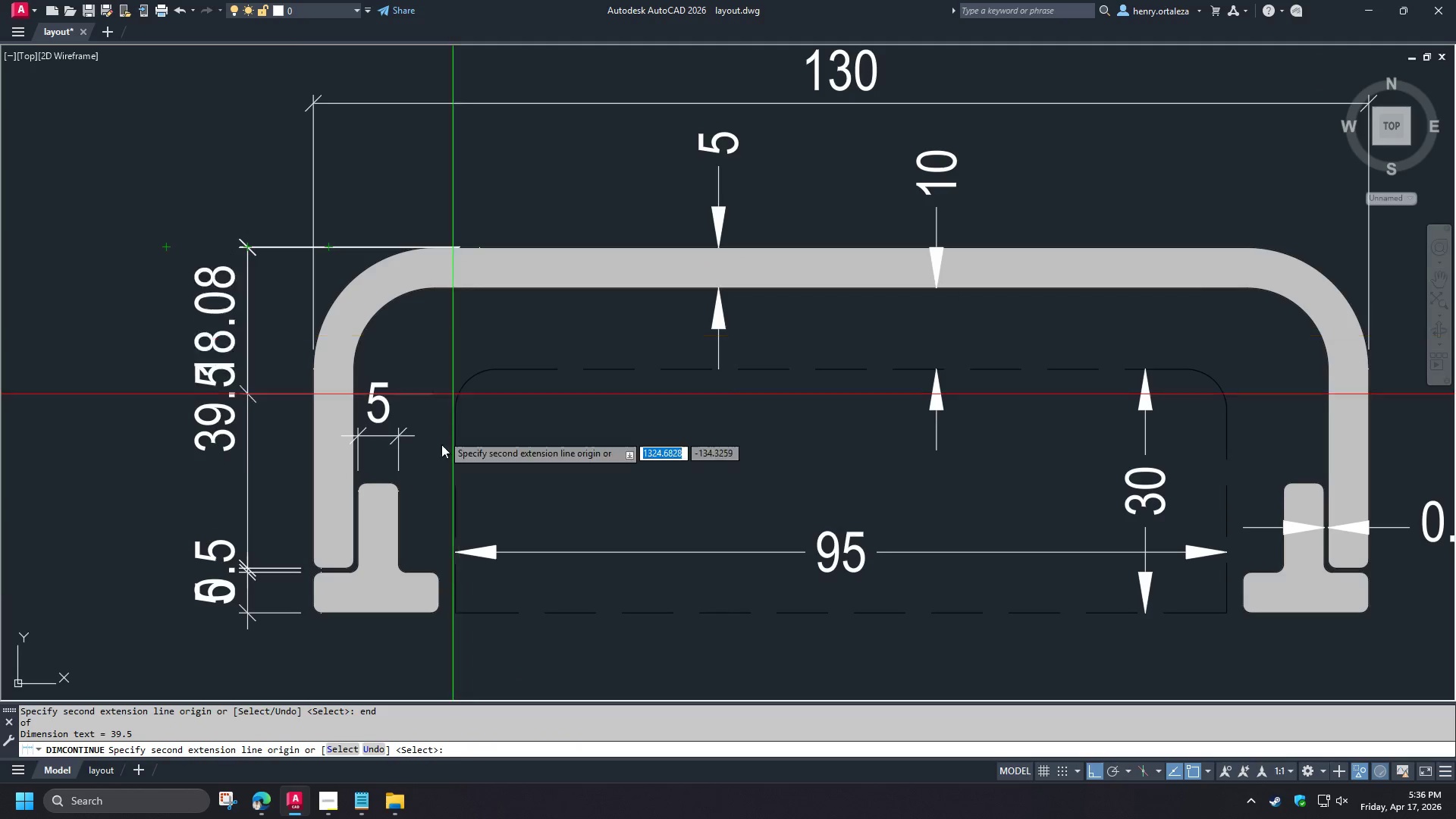 
key(Space)
 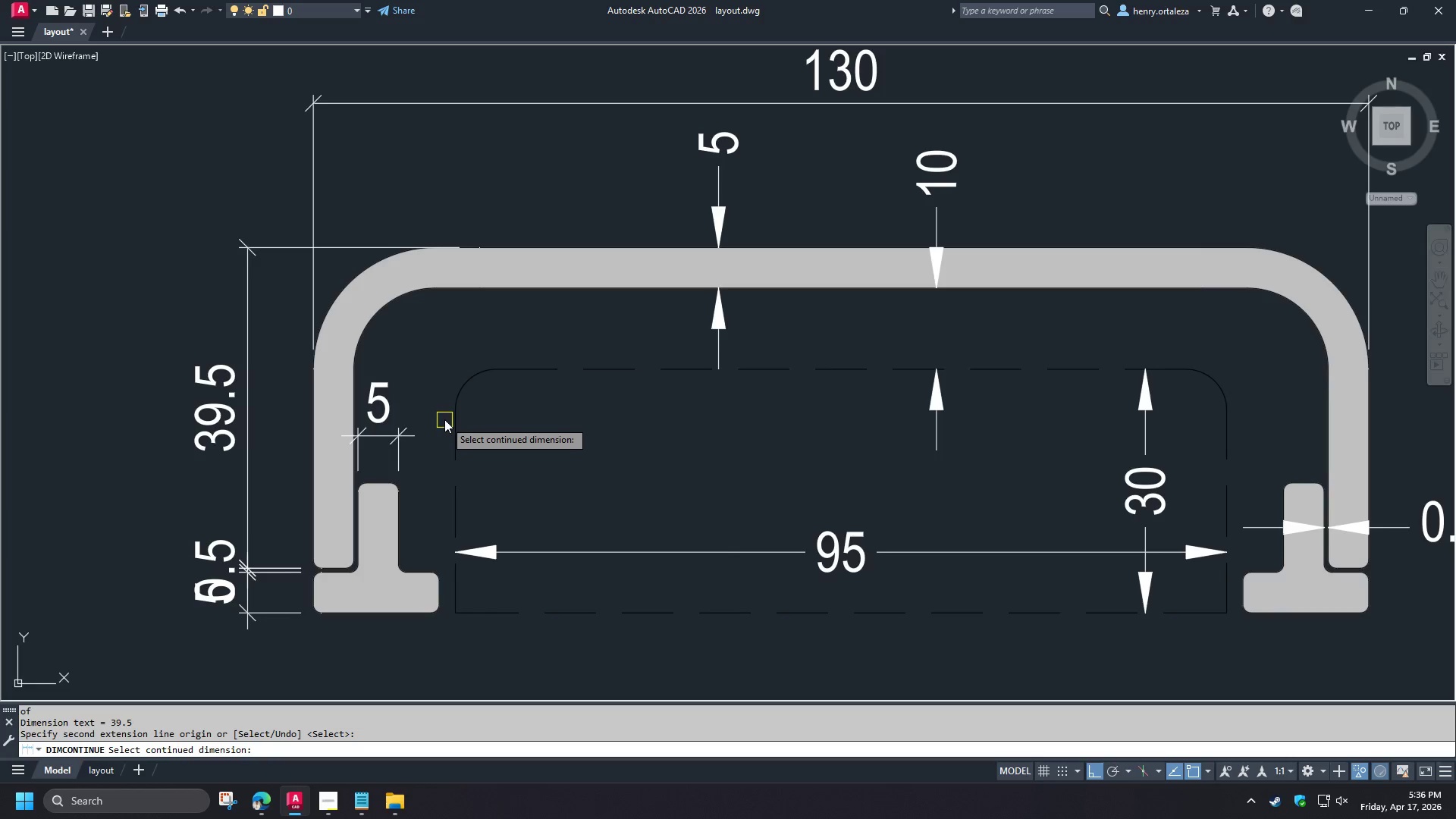 
key(Space)
 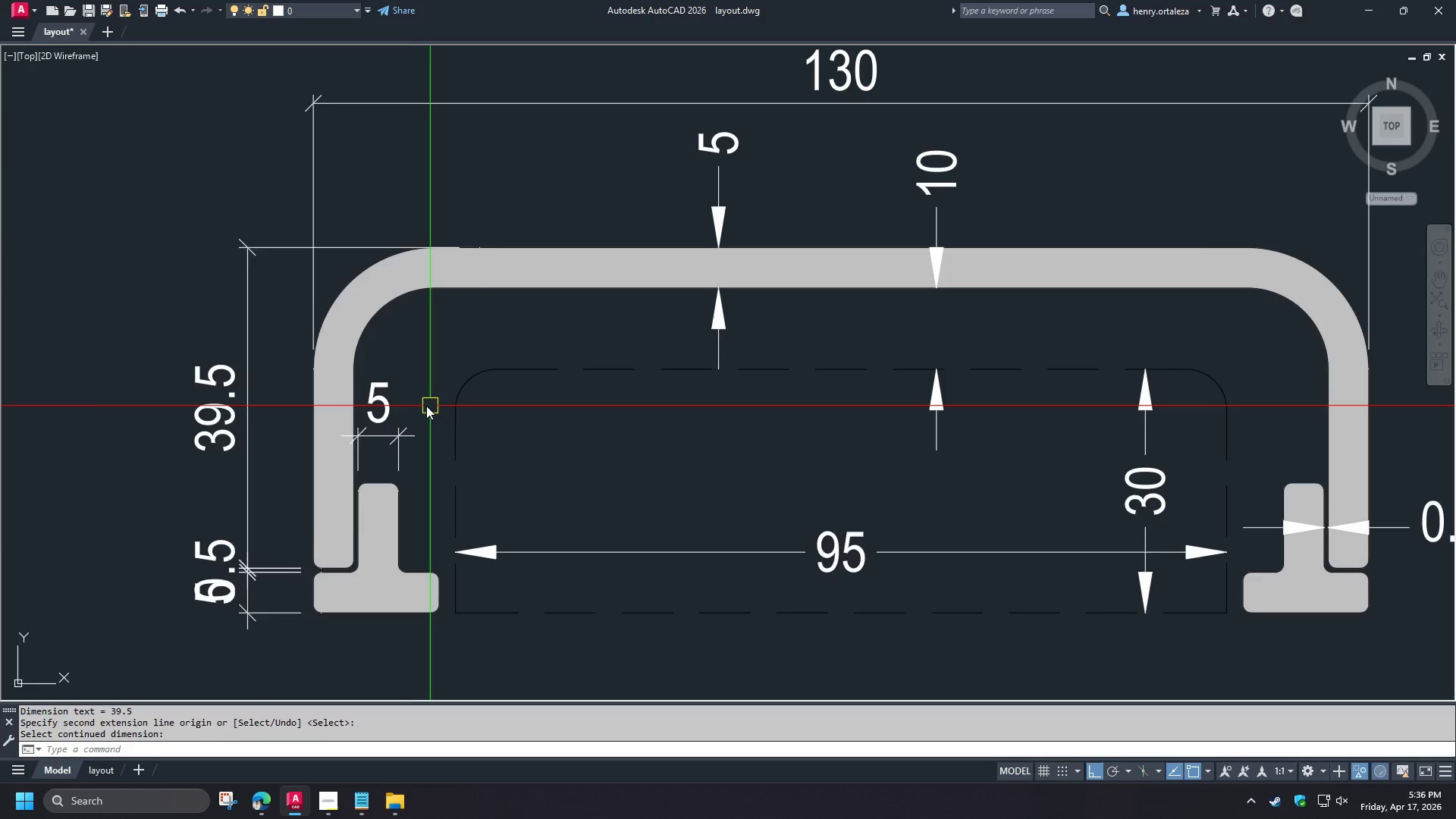 
scroll: coordinate [424, 406], scroll_direction: down, amount: 1.0
 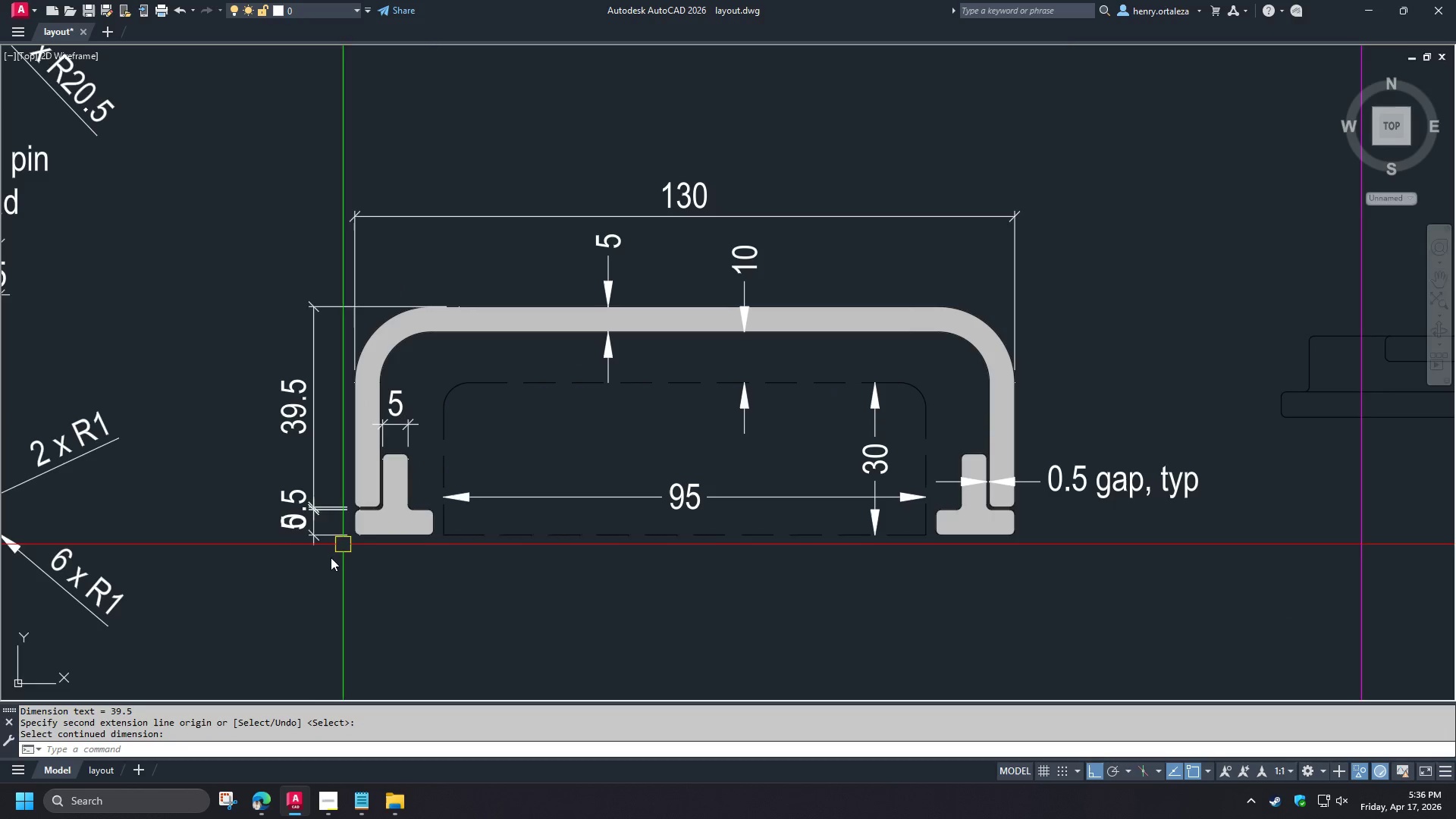 
scroll: coordinate [331, 563], scroll_direction: up, amount: 1.0
 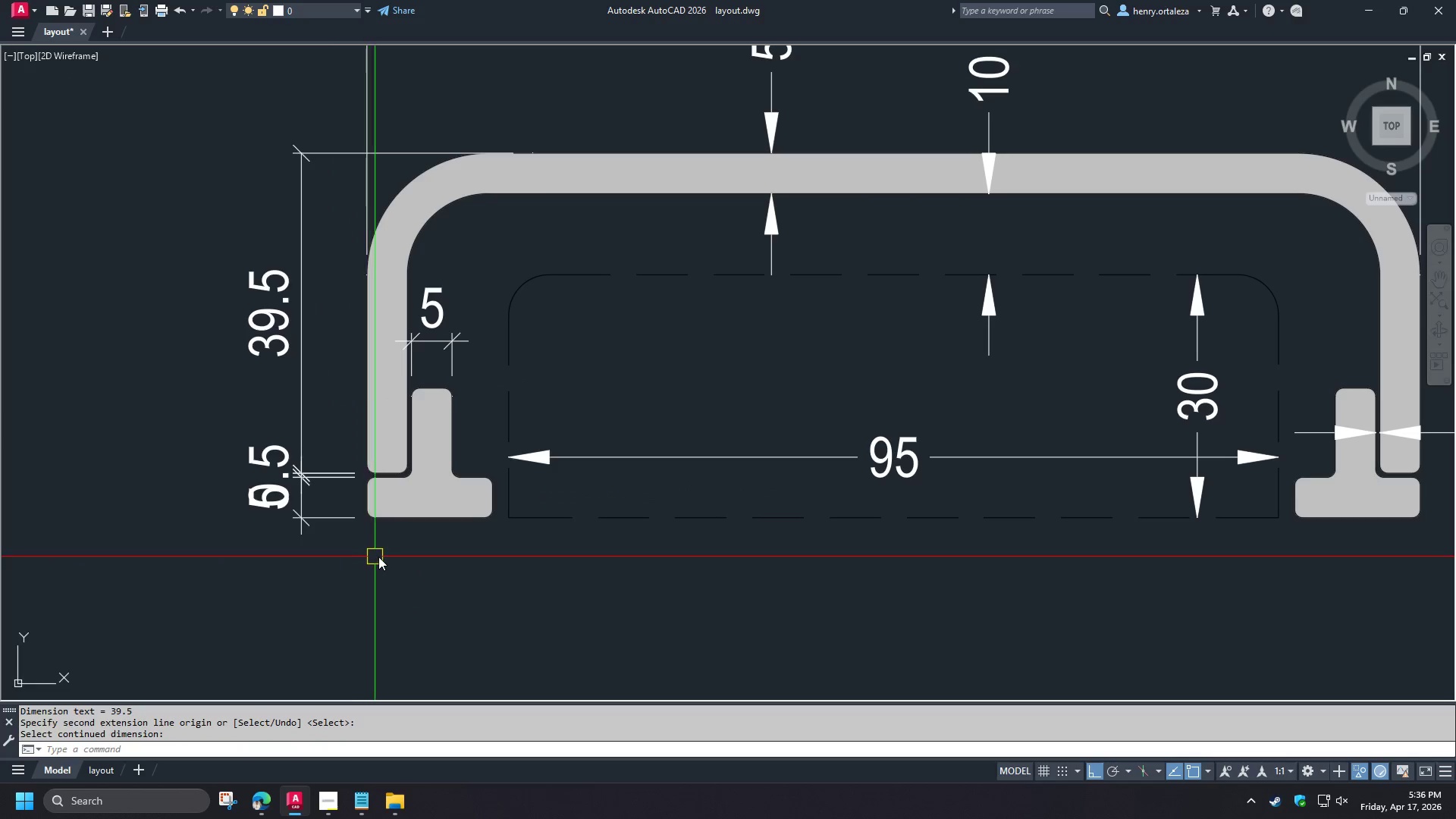 
type(dli end end )
 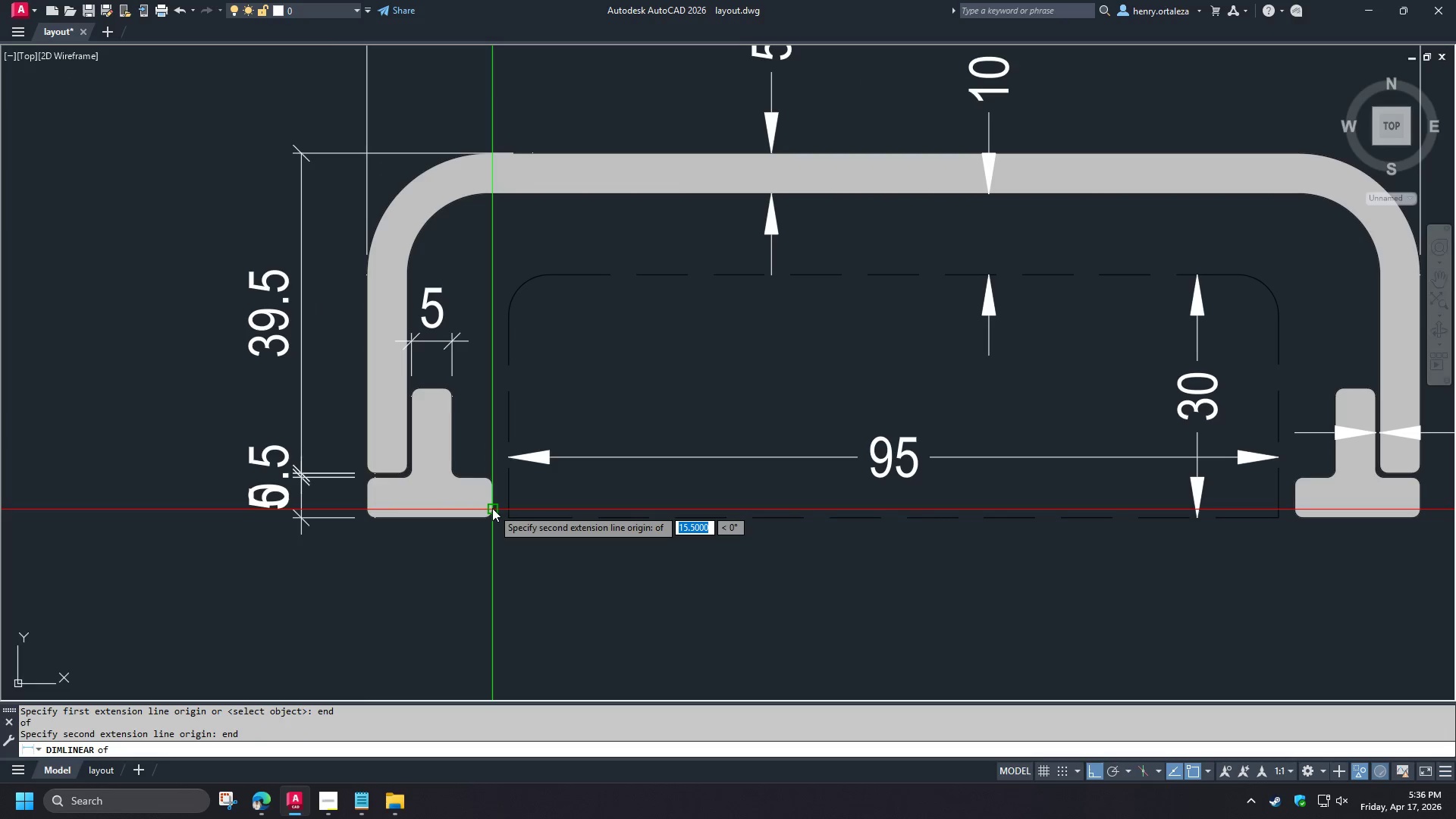 
left_click([492, 508])
 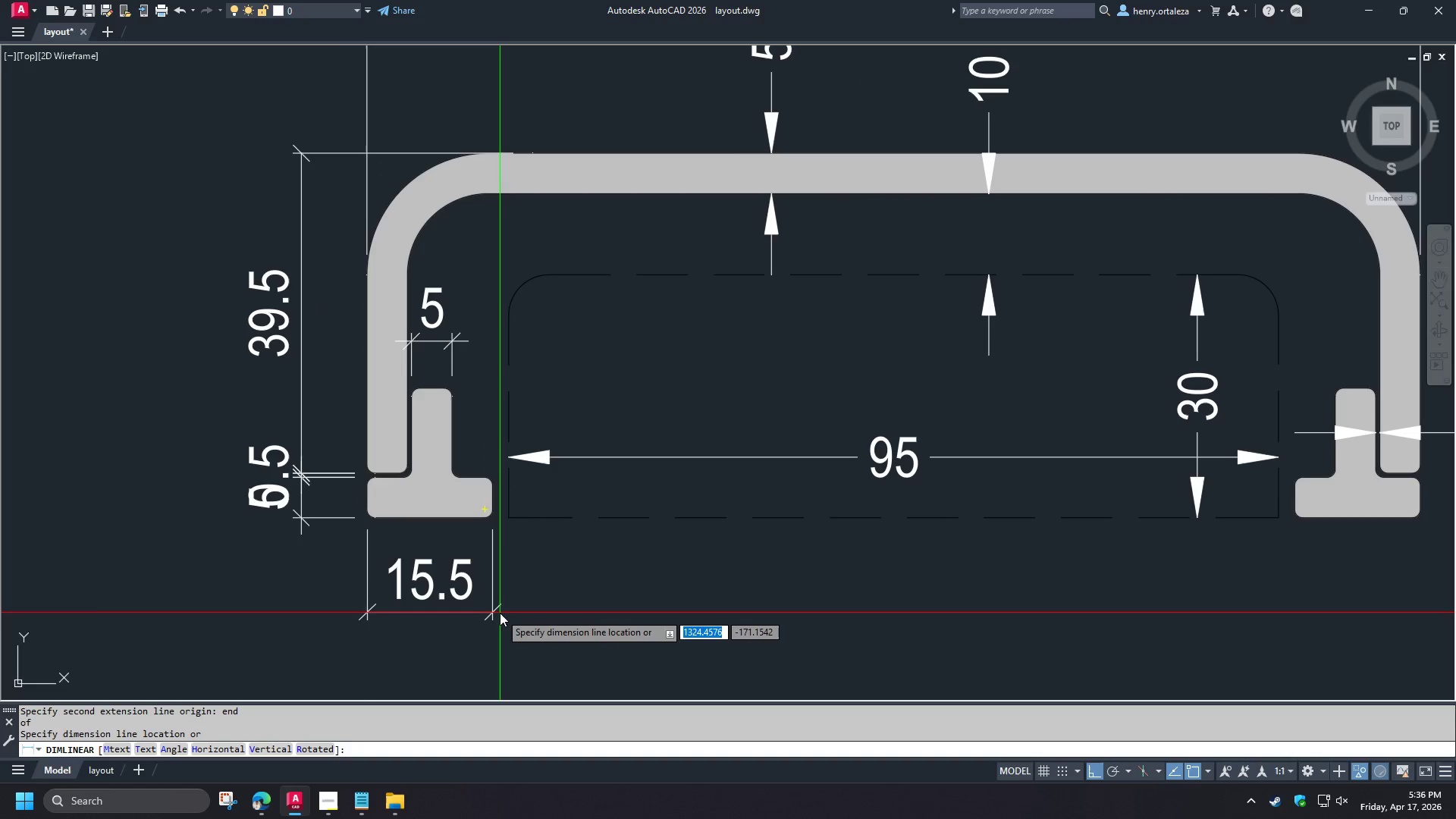 
left_click([500, 613])
 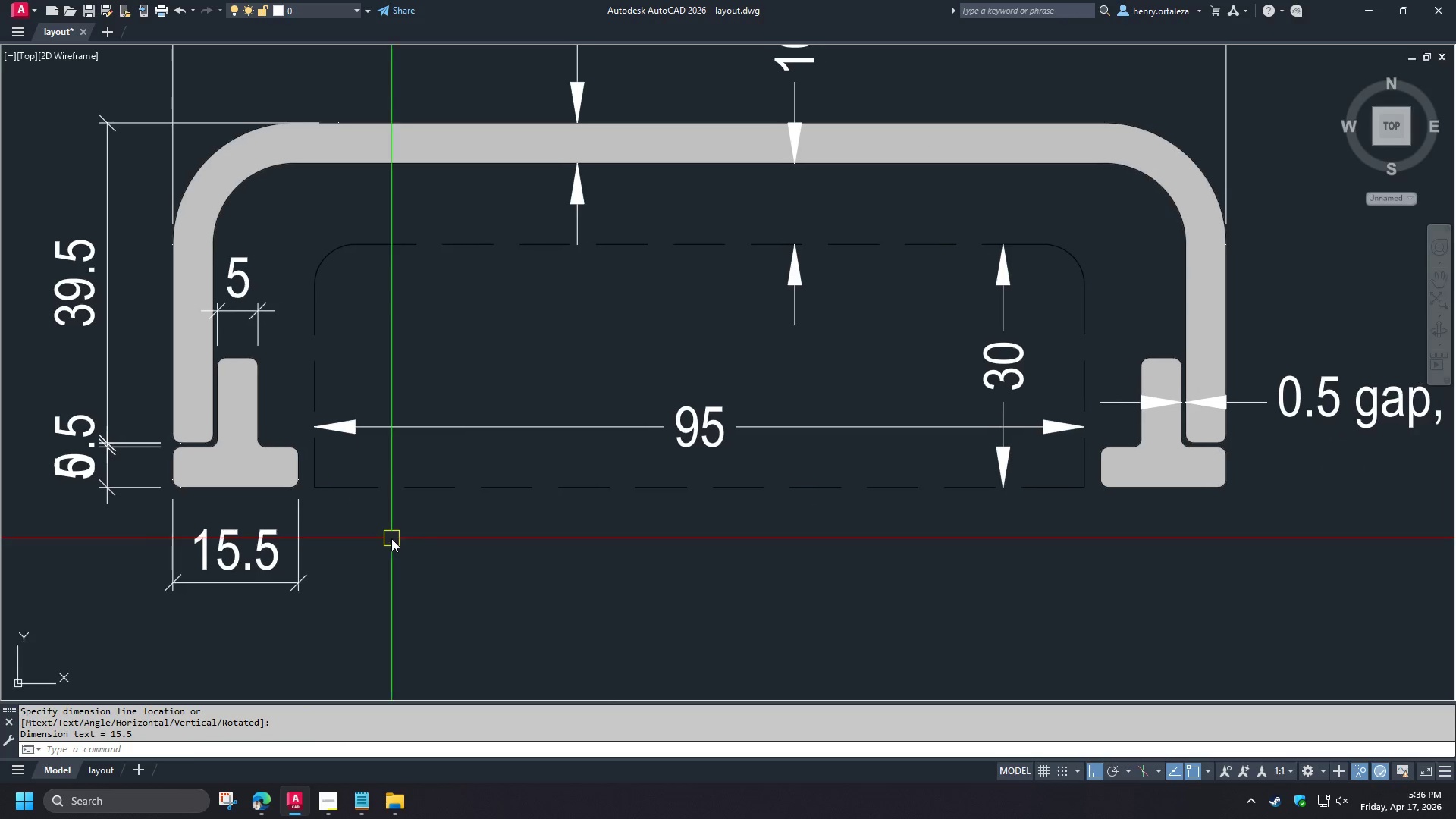 
scroll: coordinate [391, 541], scroll_direction: down, amount: 2.0
 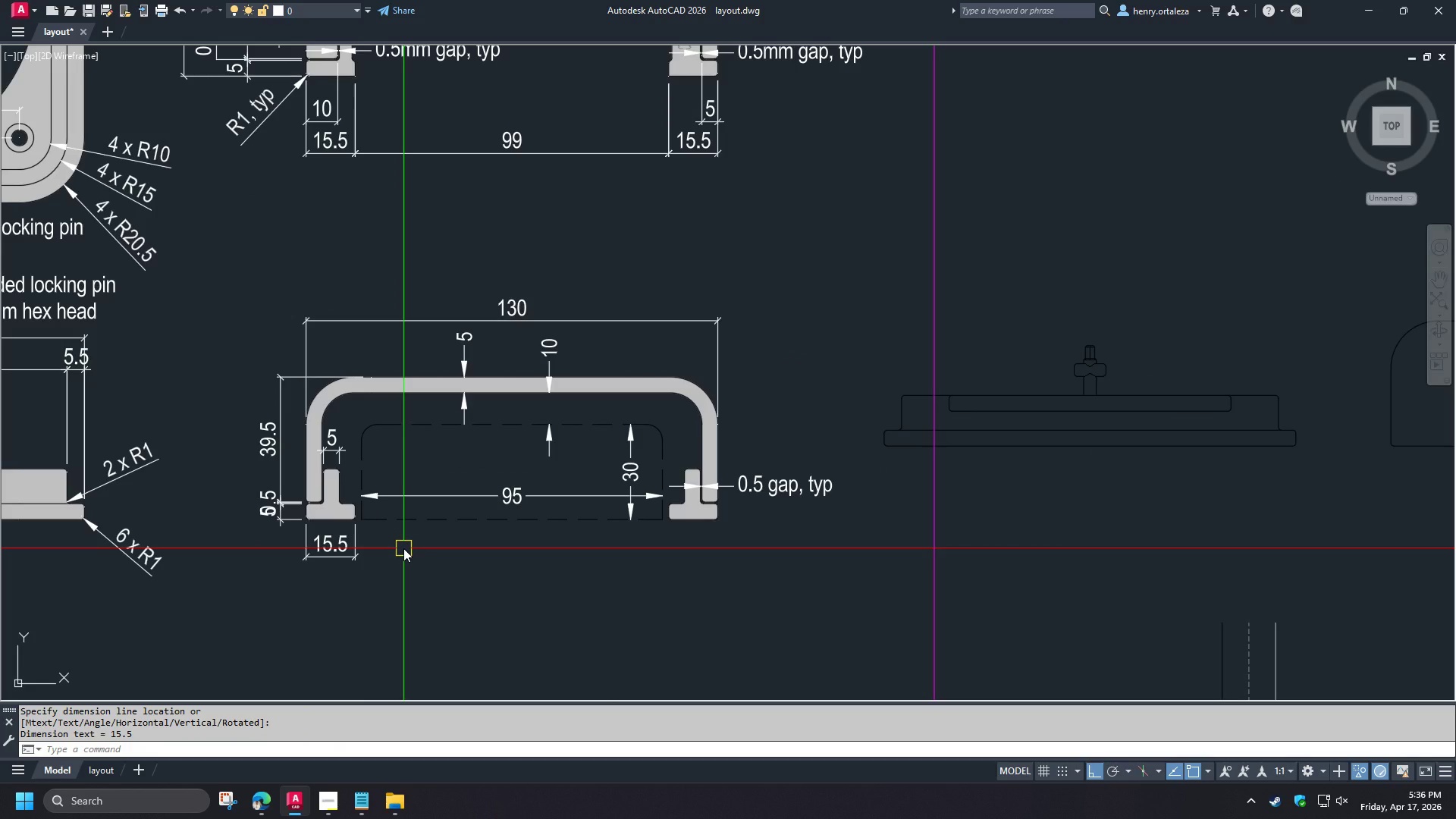 
type(dco )
 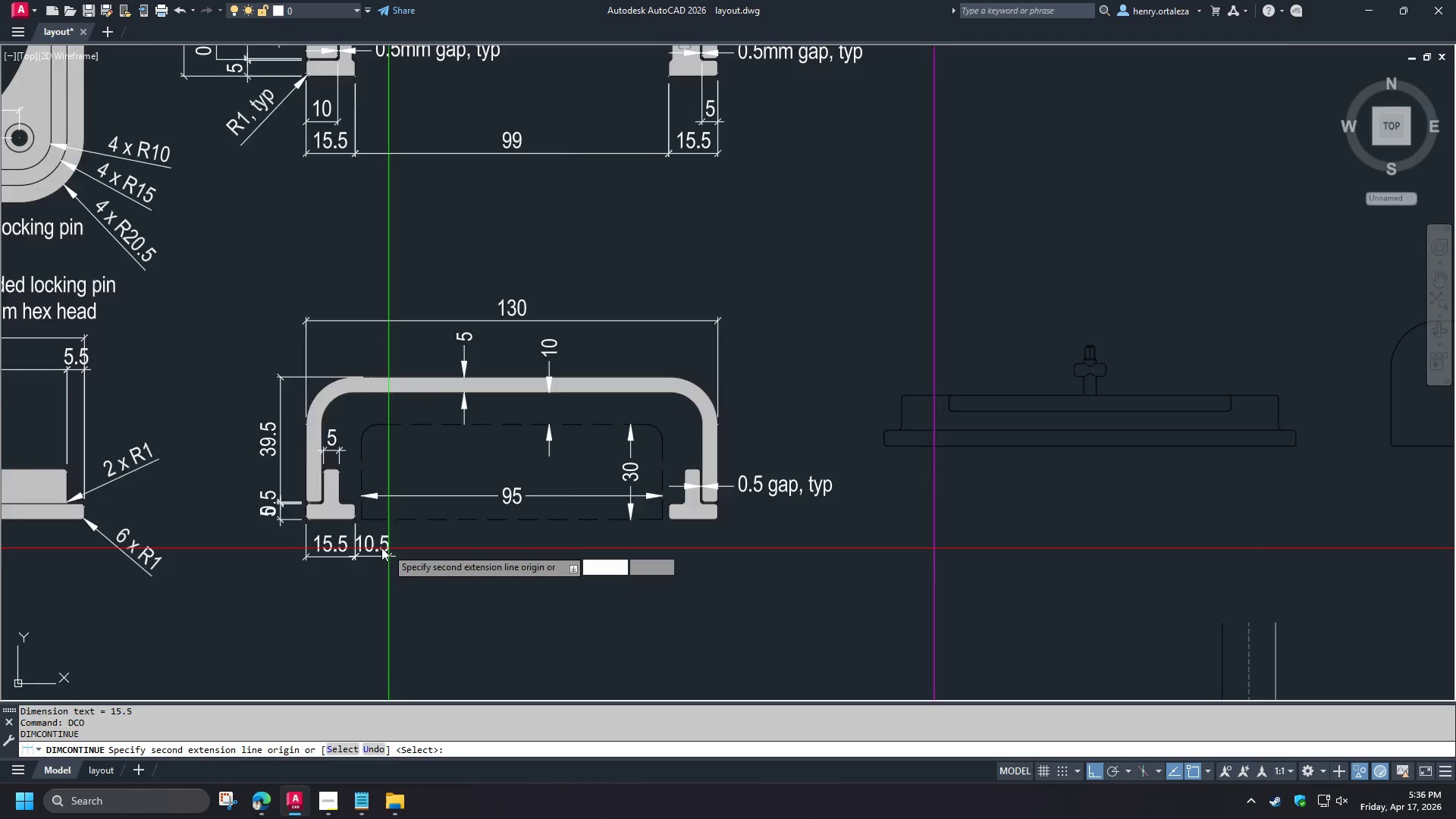 
key(Space)
 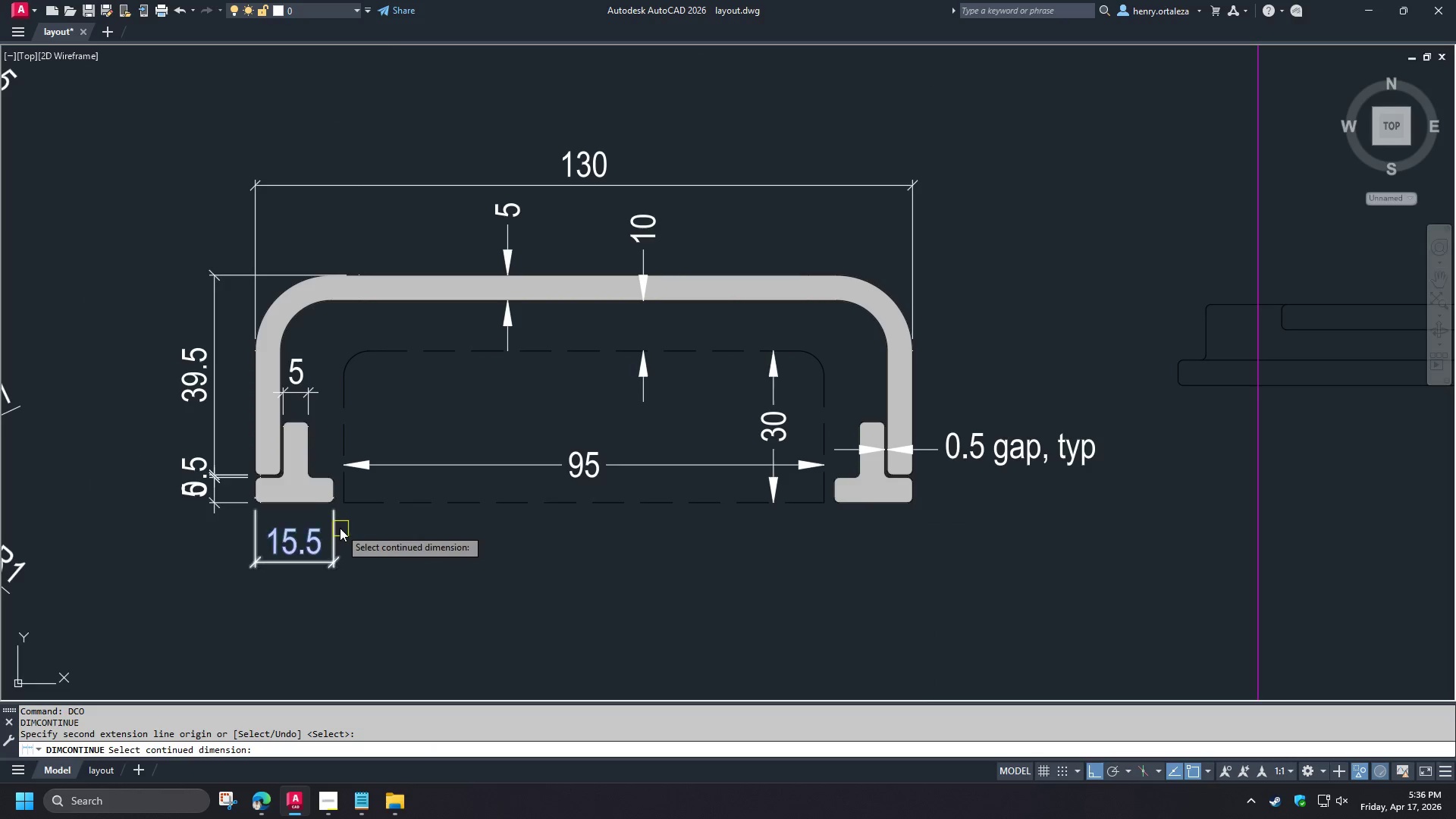 
scroll: coordinate [388, 548], scroll_direction: up, amount: 1.0
 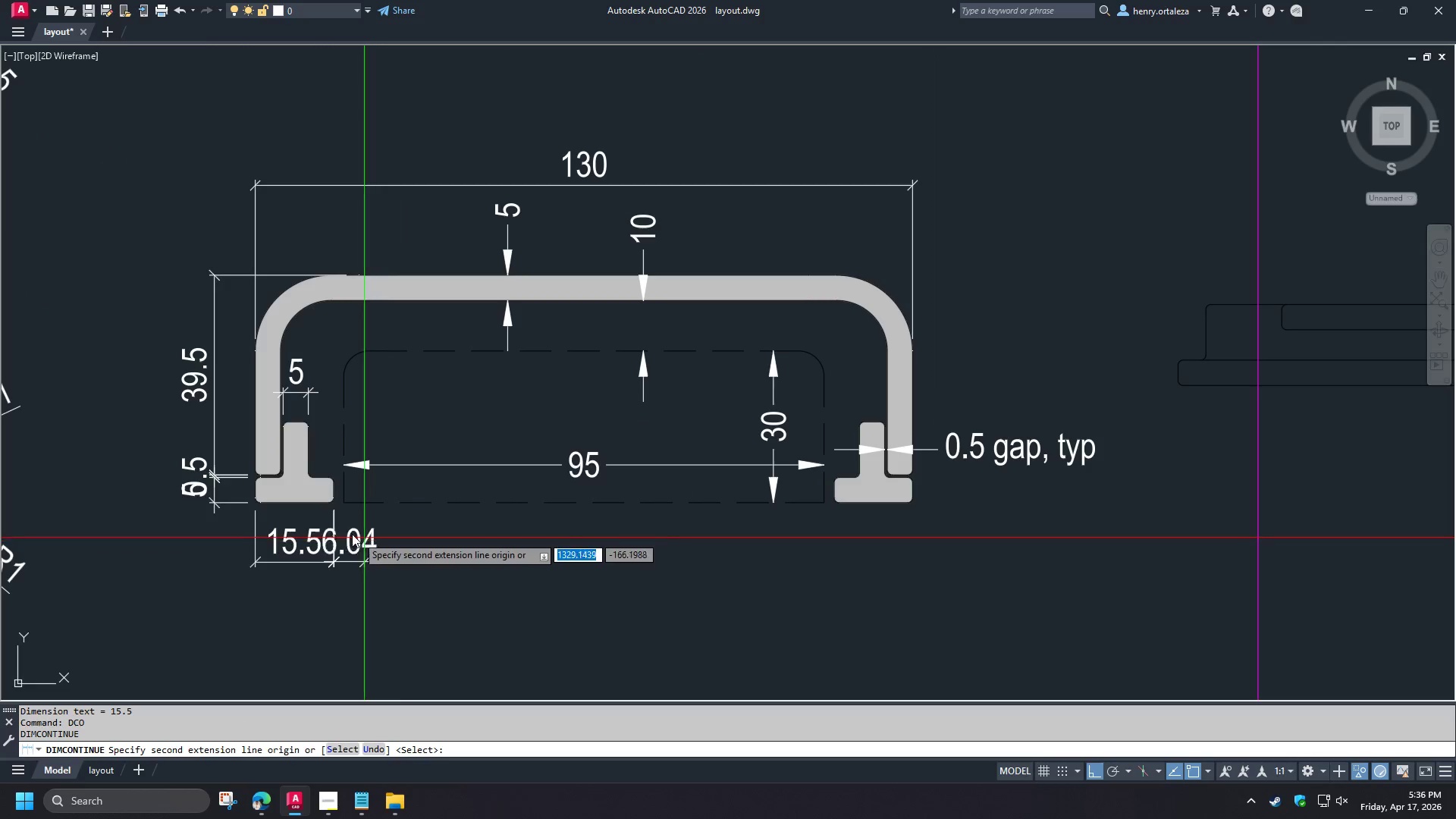 
left_click([337, 528])
 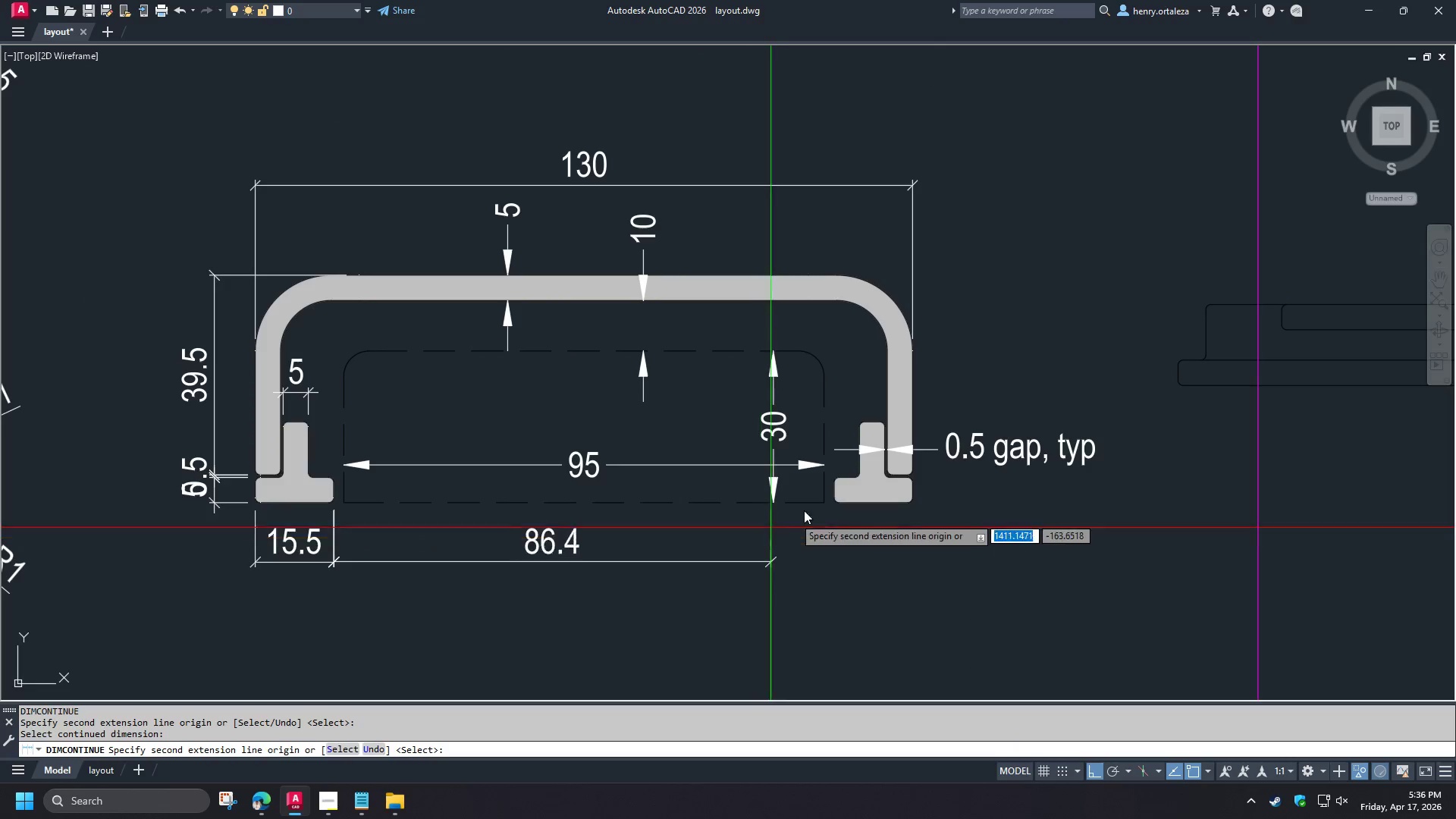 
scroll: coordinate [815, 502], scroll_direction: up, amount: 1.0
 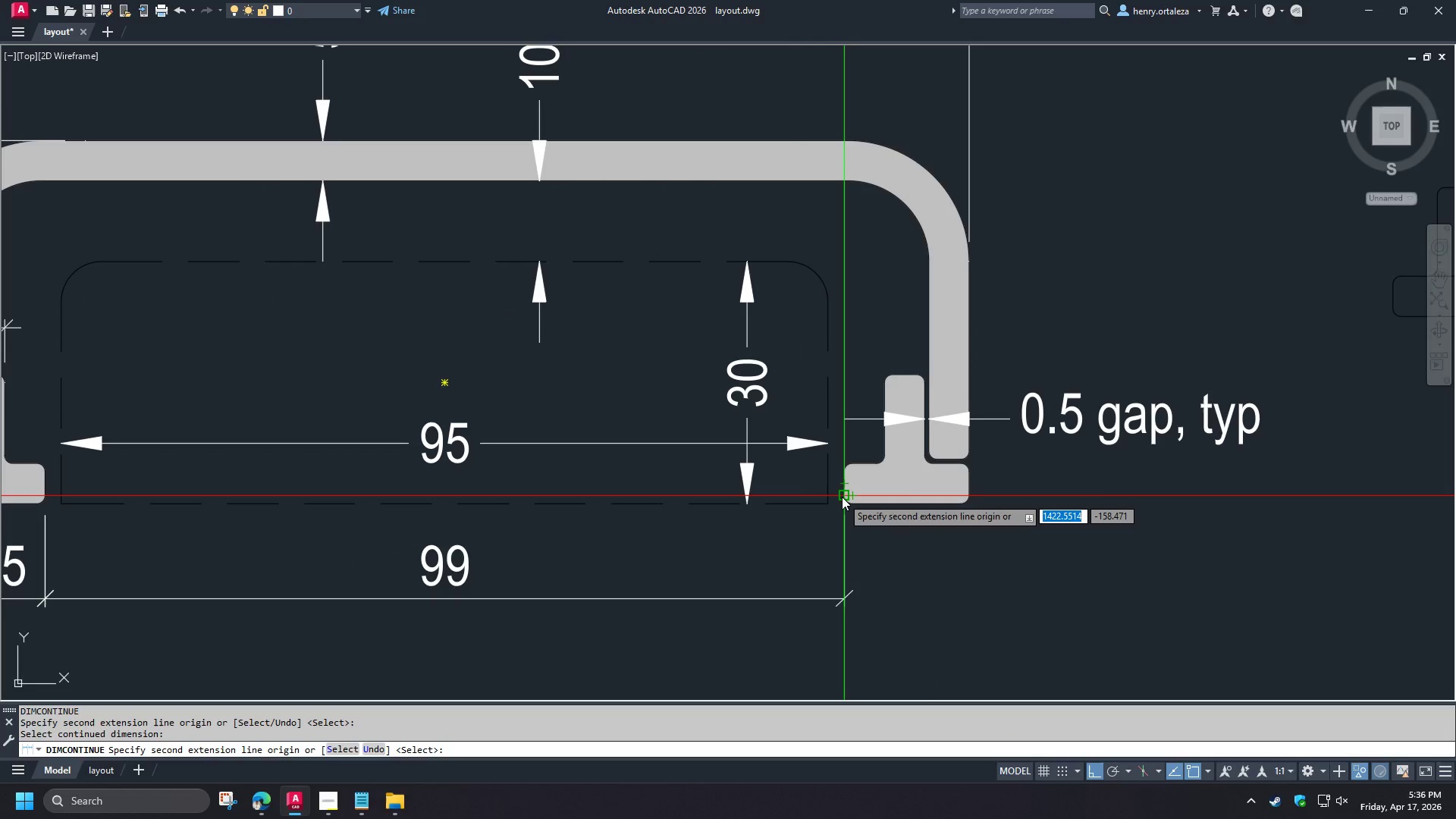 
left_click([842, 497])
 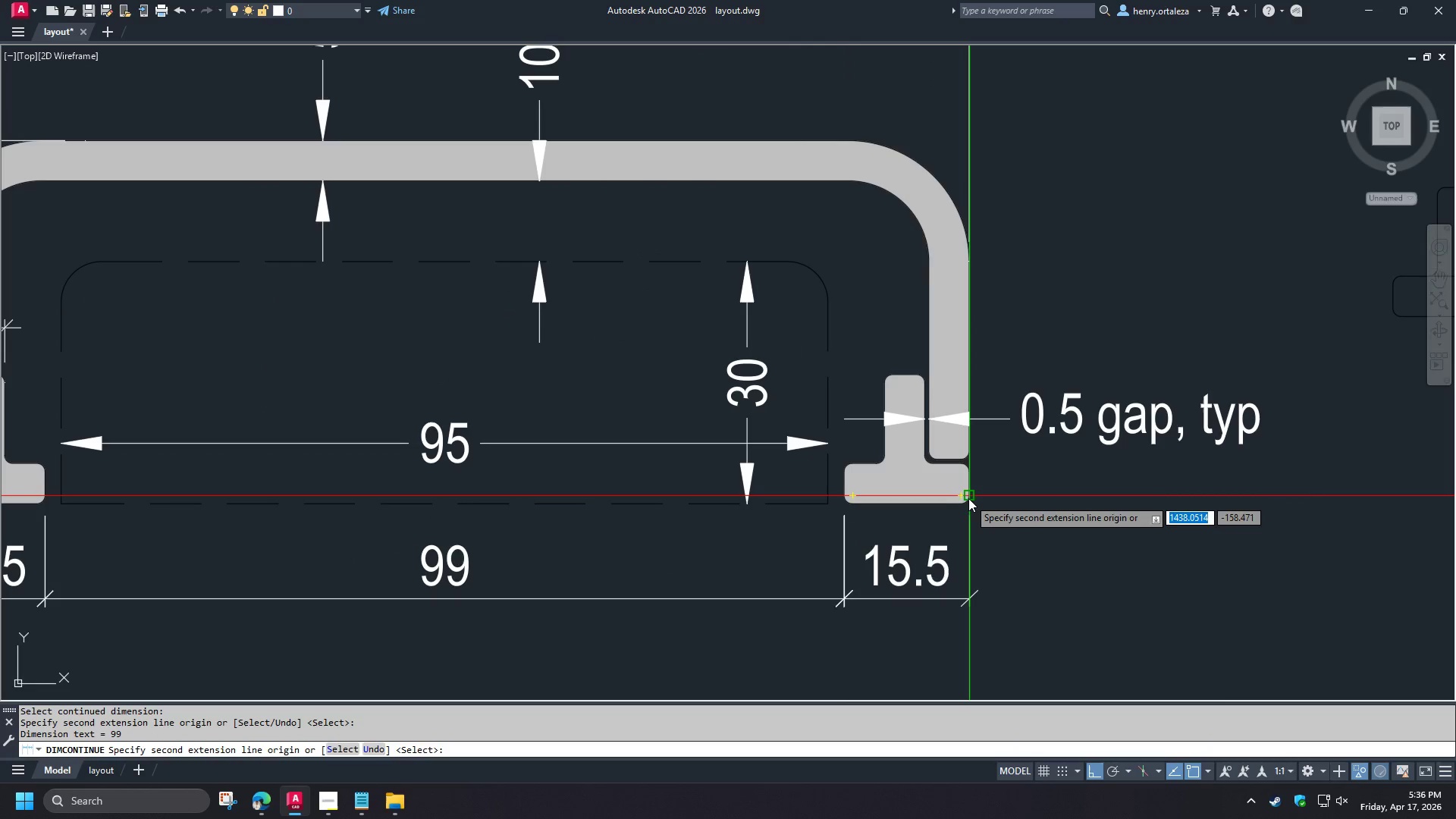 
left_click([971, 494])
 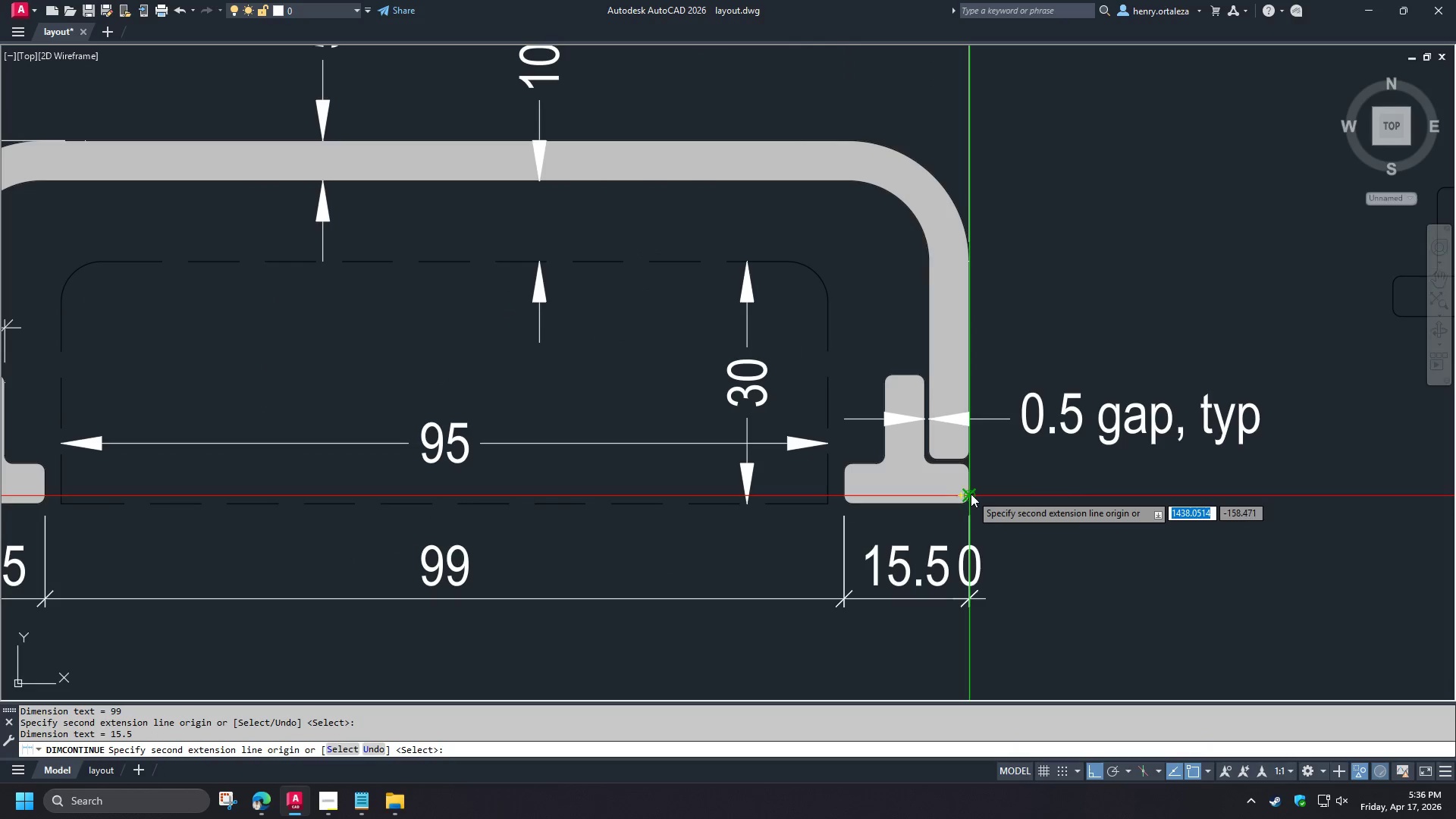 
key(Space)
 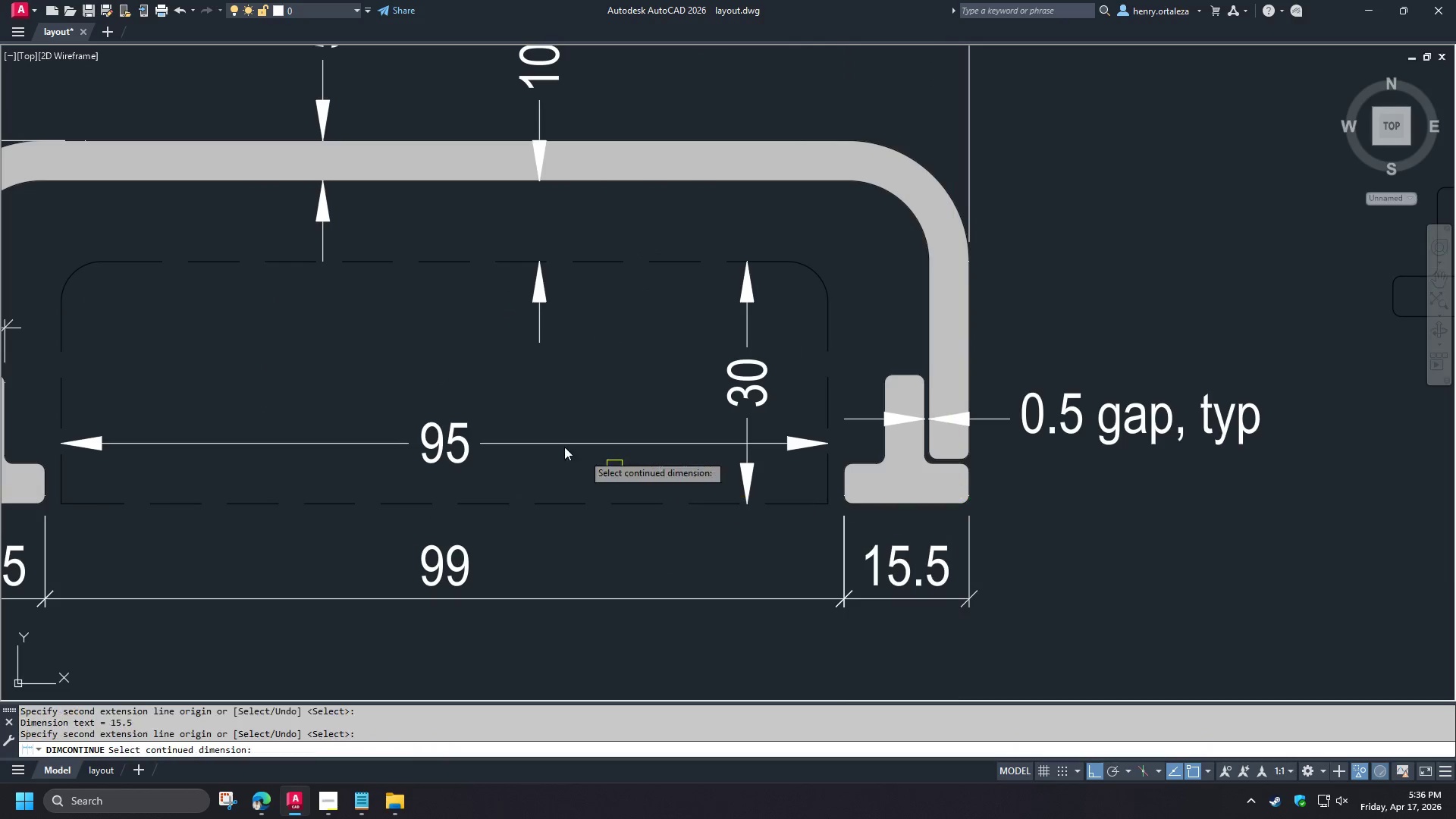 
key(Space)
 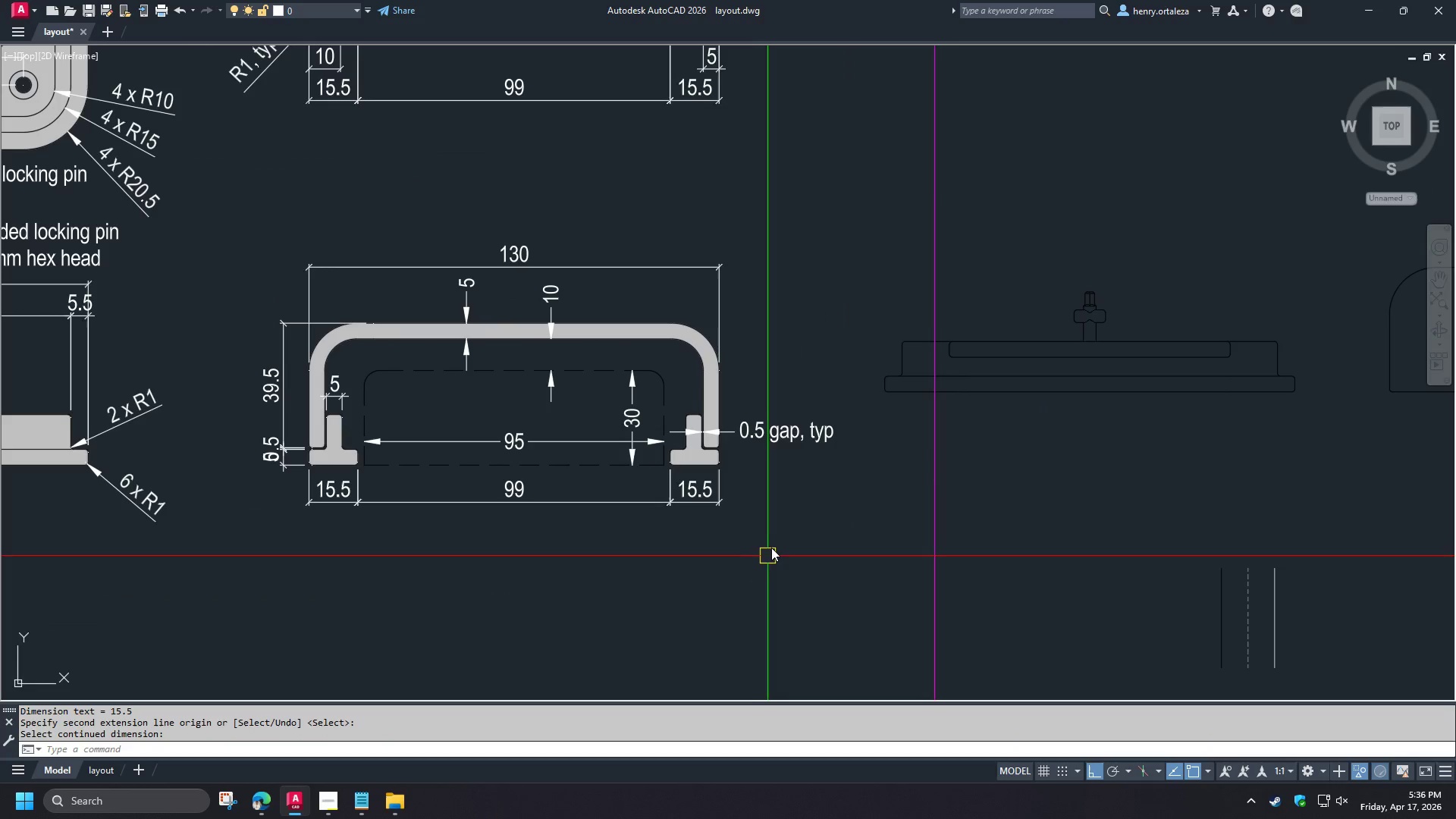 
key(S)
 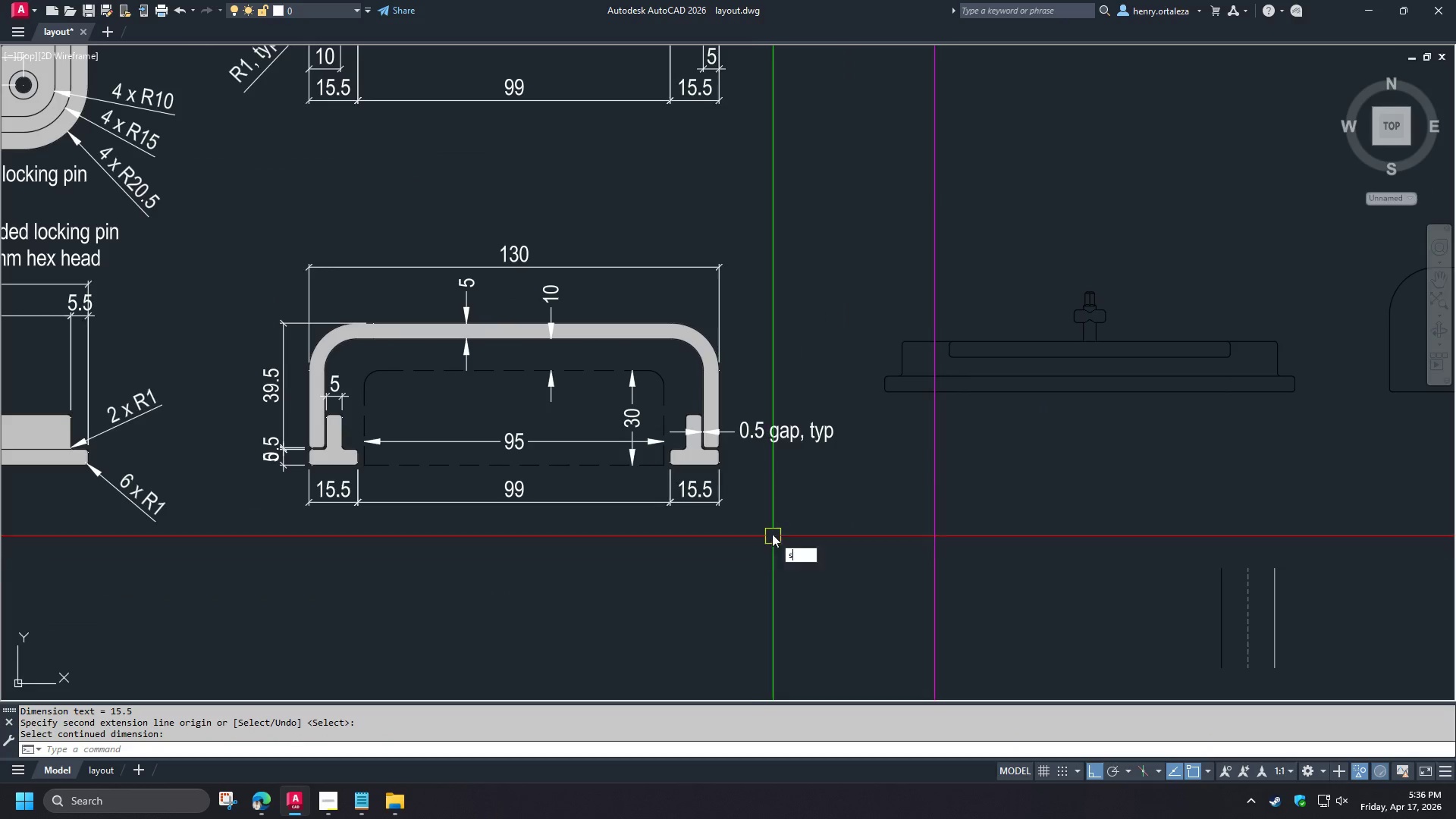 
scroll: coordinate [557, 440], scroll_direction: down, amount: 2.0
 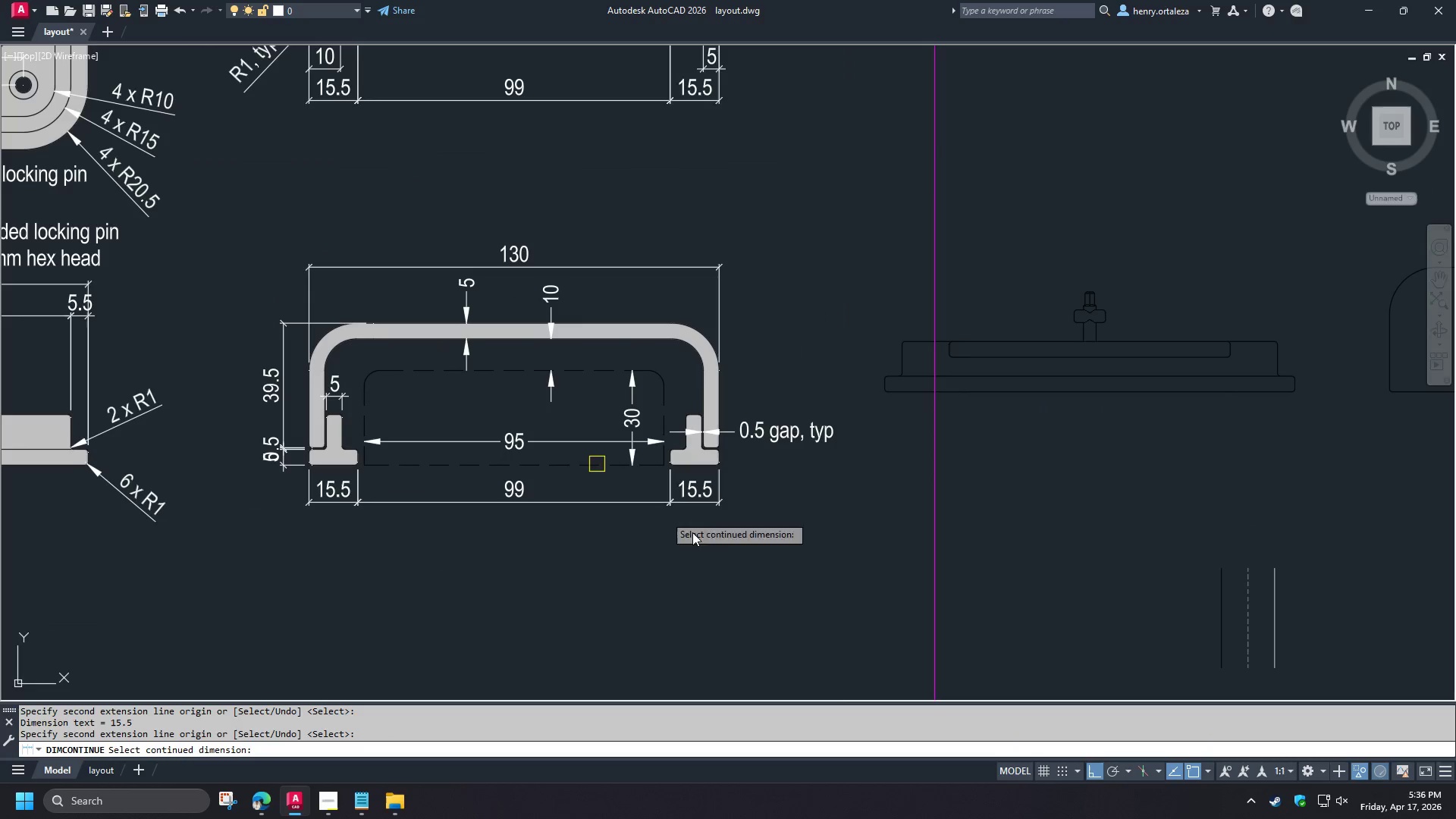 
key(Space)
 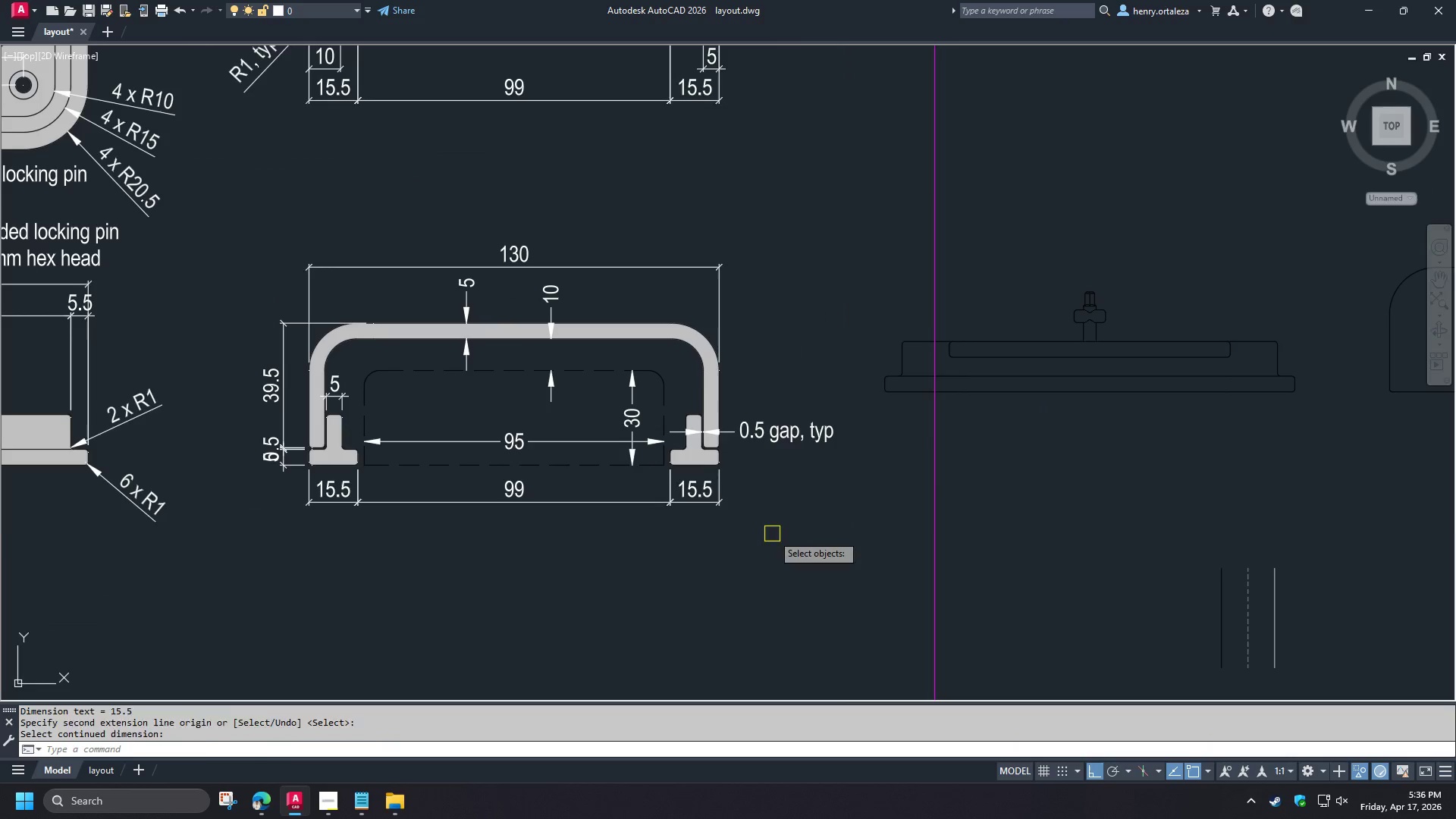 
left_click_drag(start_coordinate=[772, 534], to_coordinate=[764, 529])
 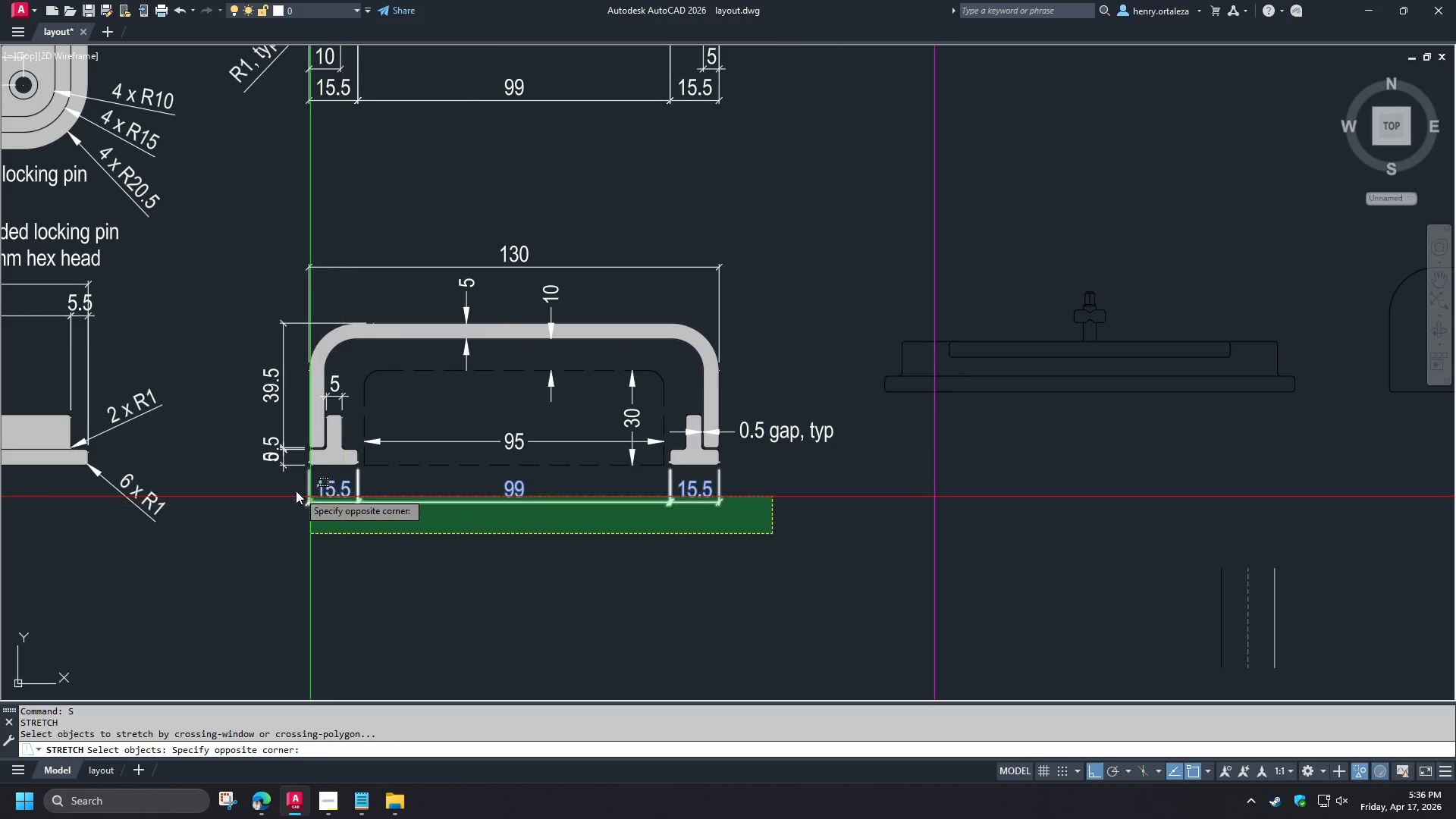 
left_click([288, 491])
 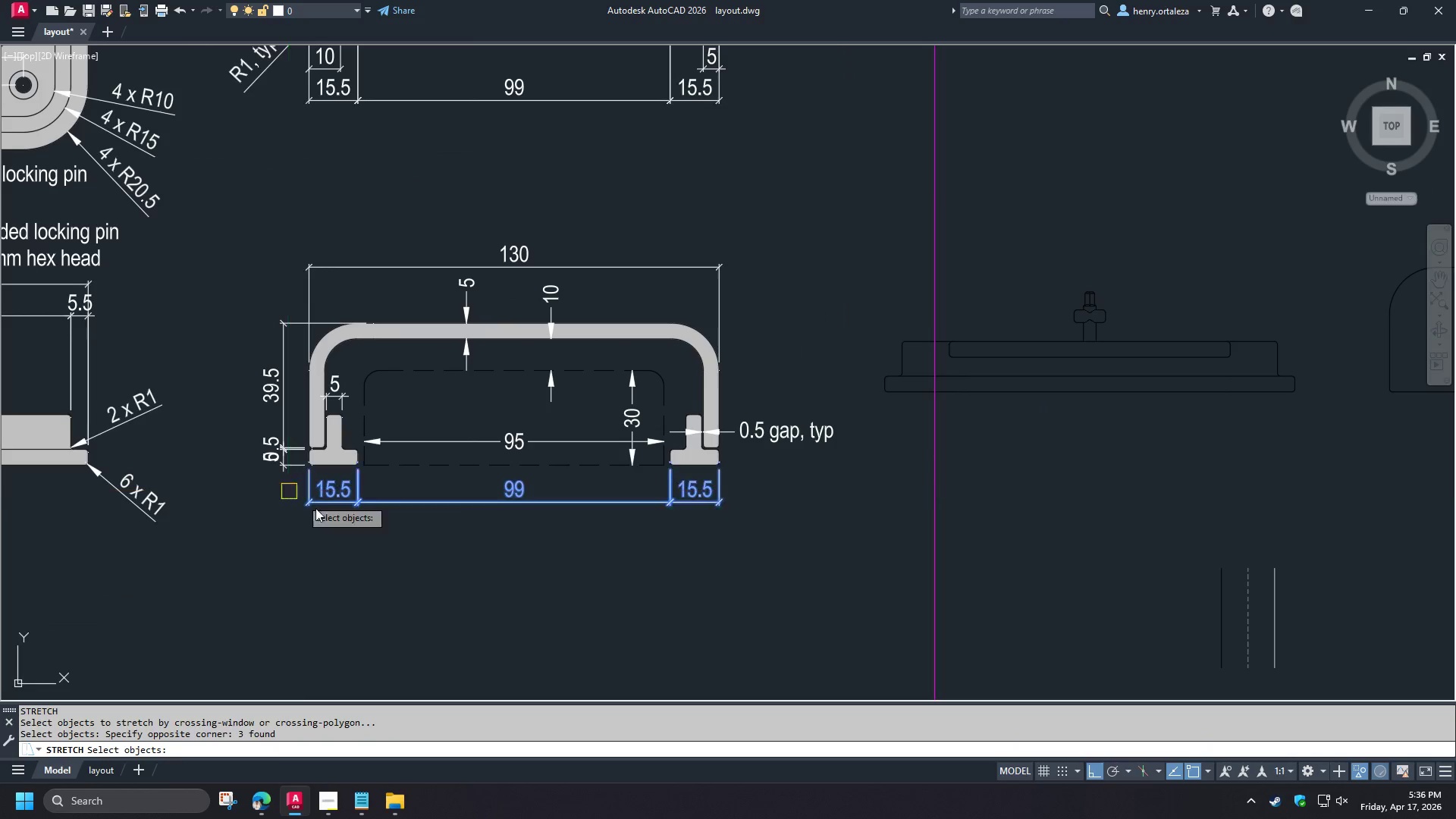 
key(Space)
 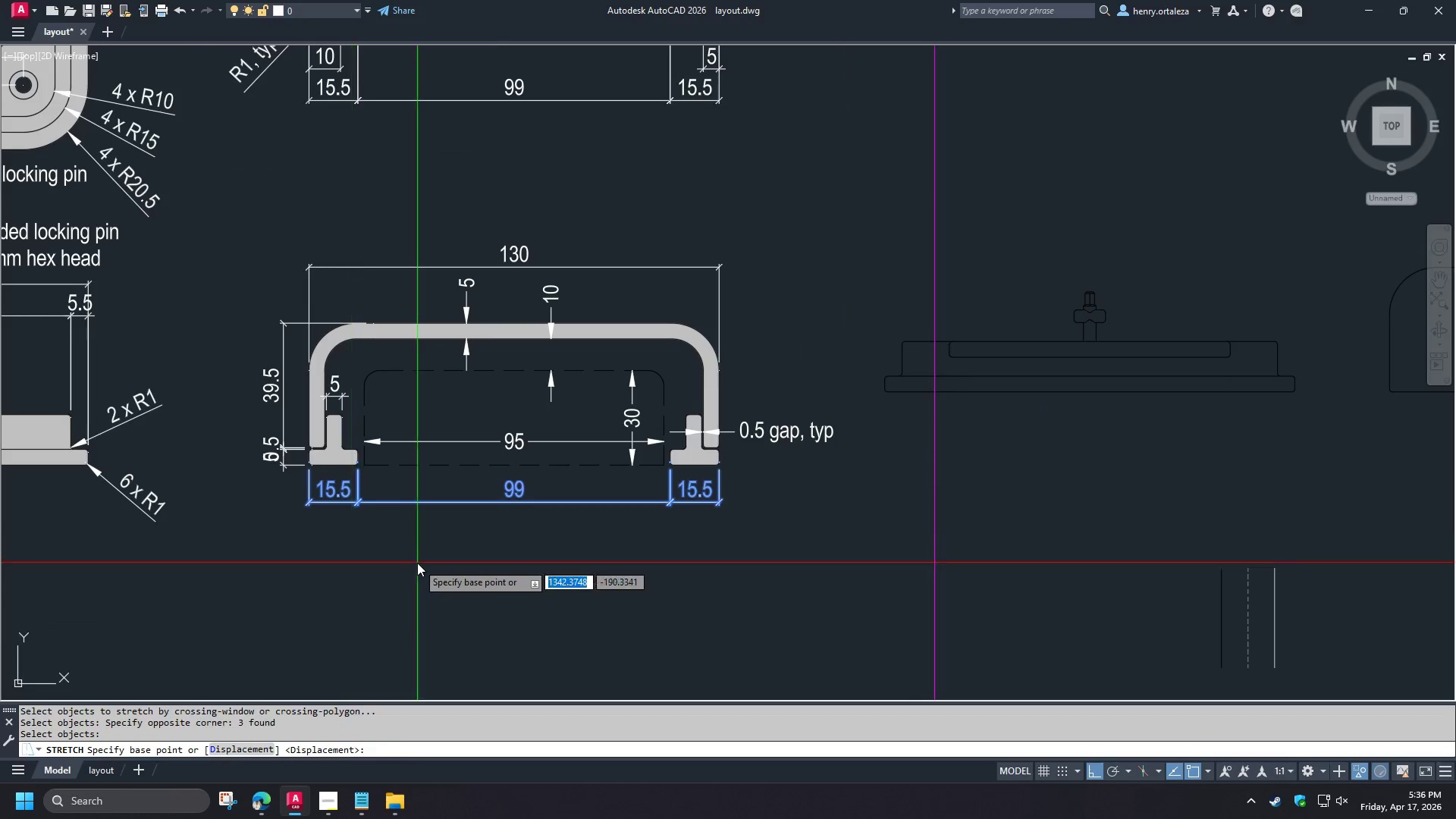 
left_click_drag(start_coordinate=[417, 563], to_coordinate=[418, 568])
 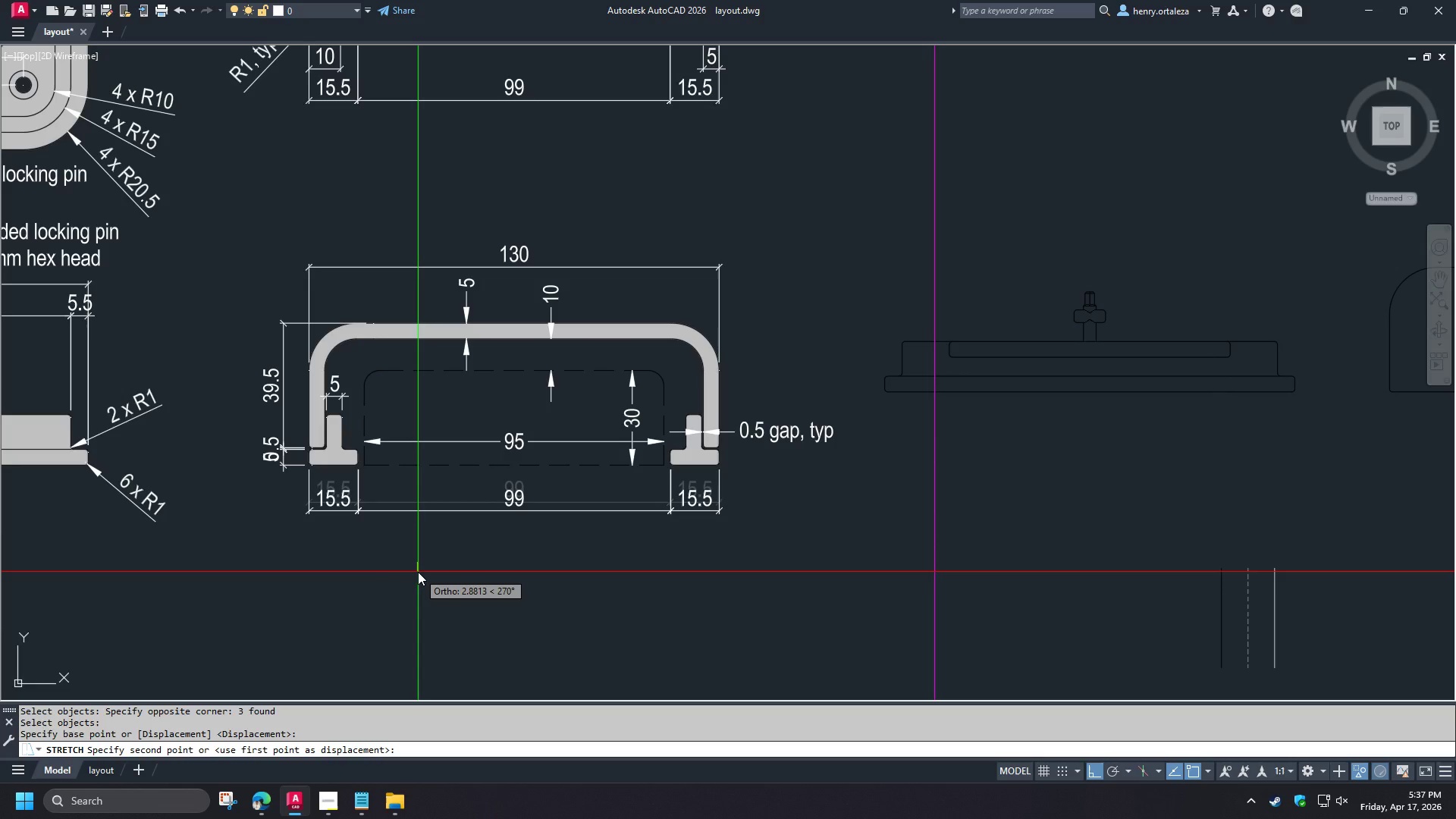 
wait(6.42)
 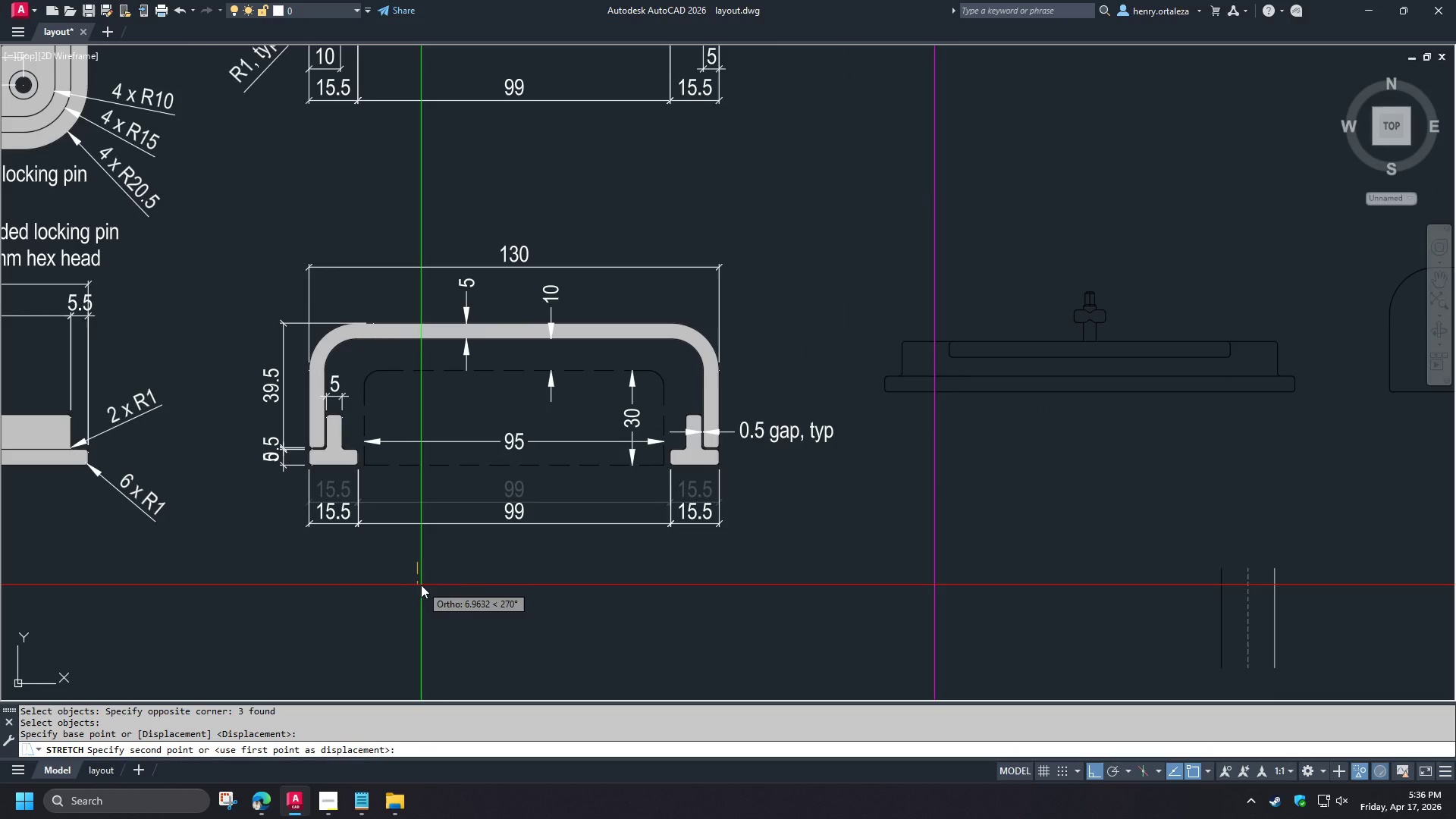 
left_click([409, 607])
 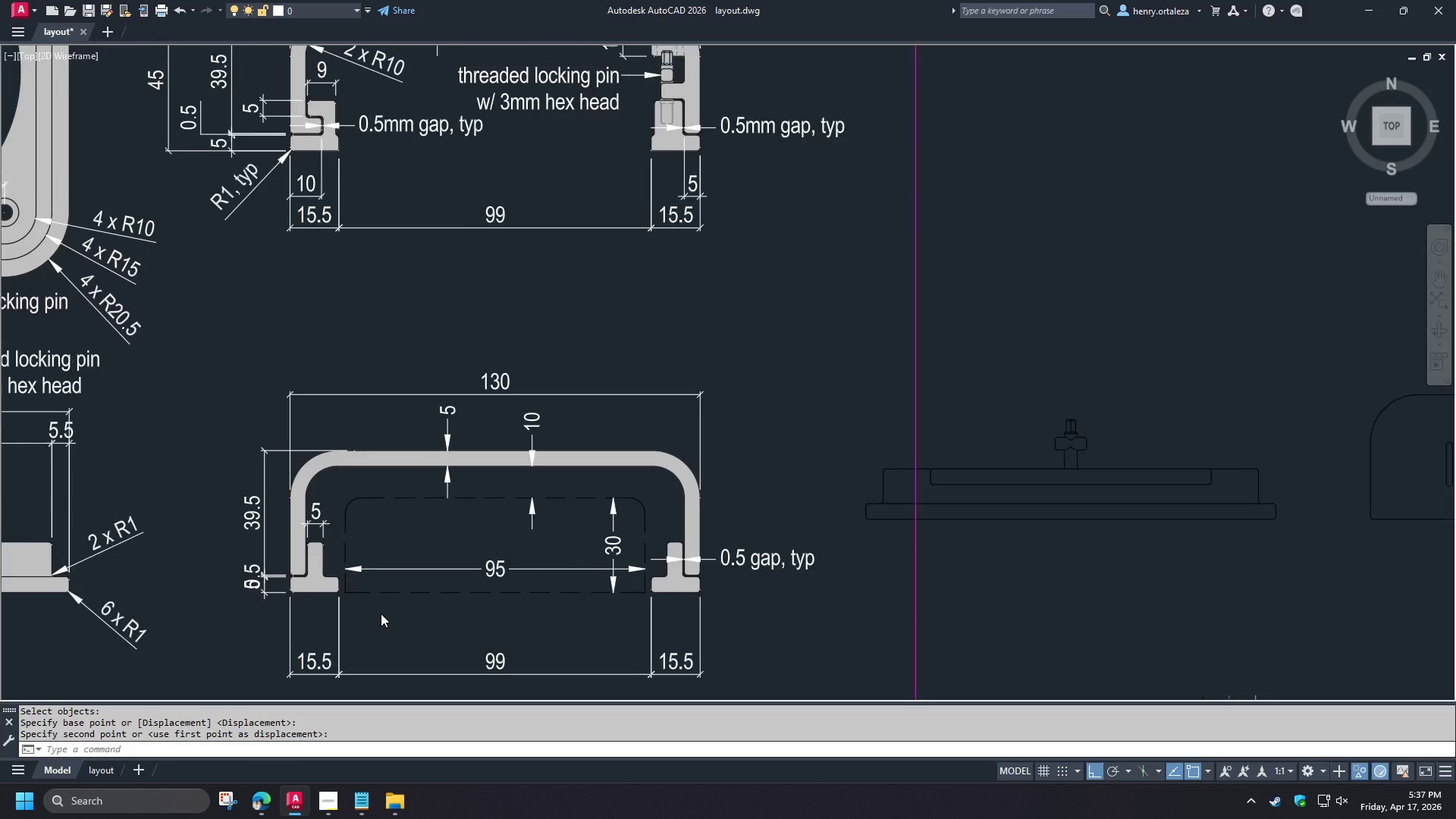 
type(dba )
 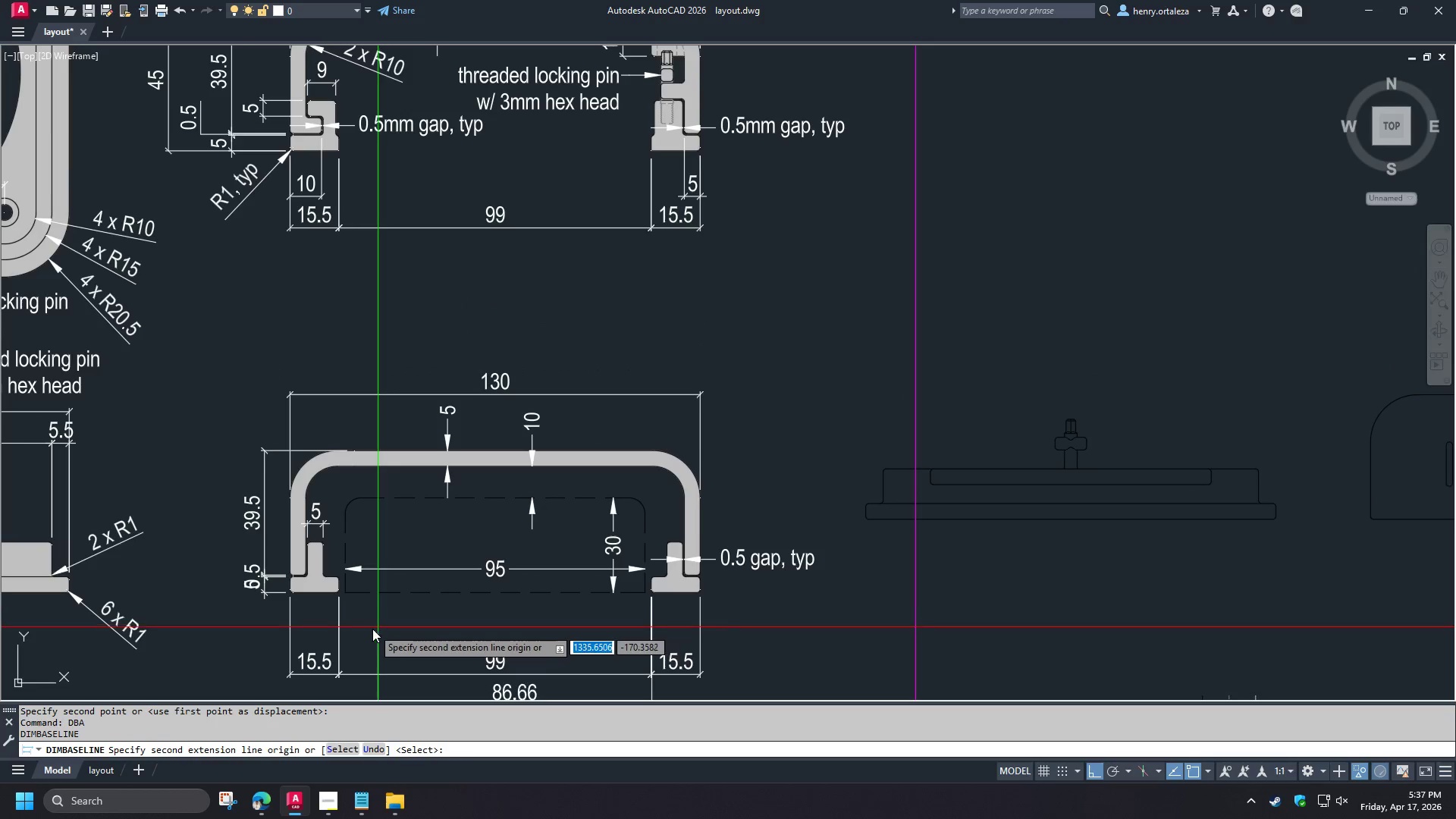 
key(Space)
 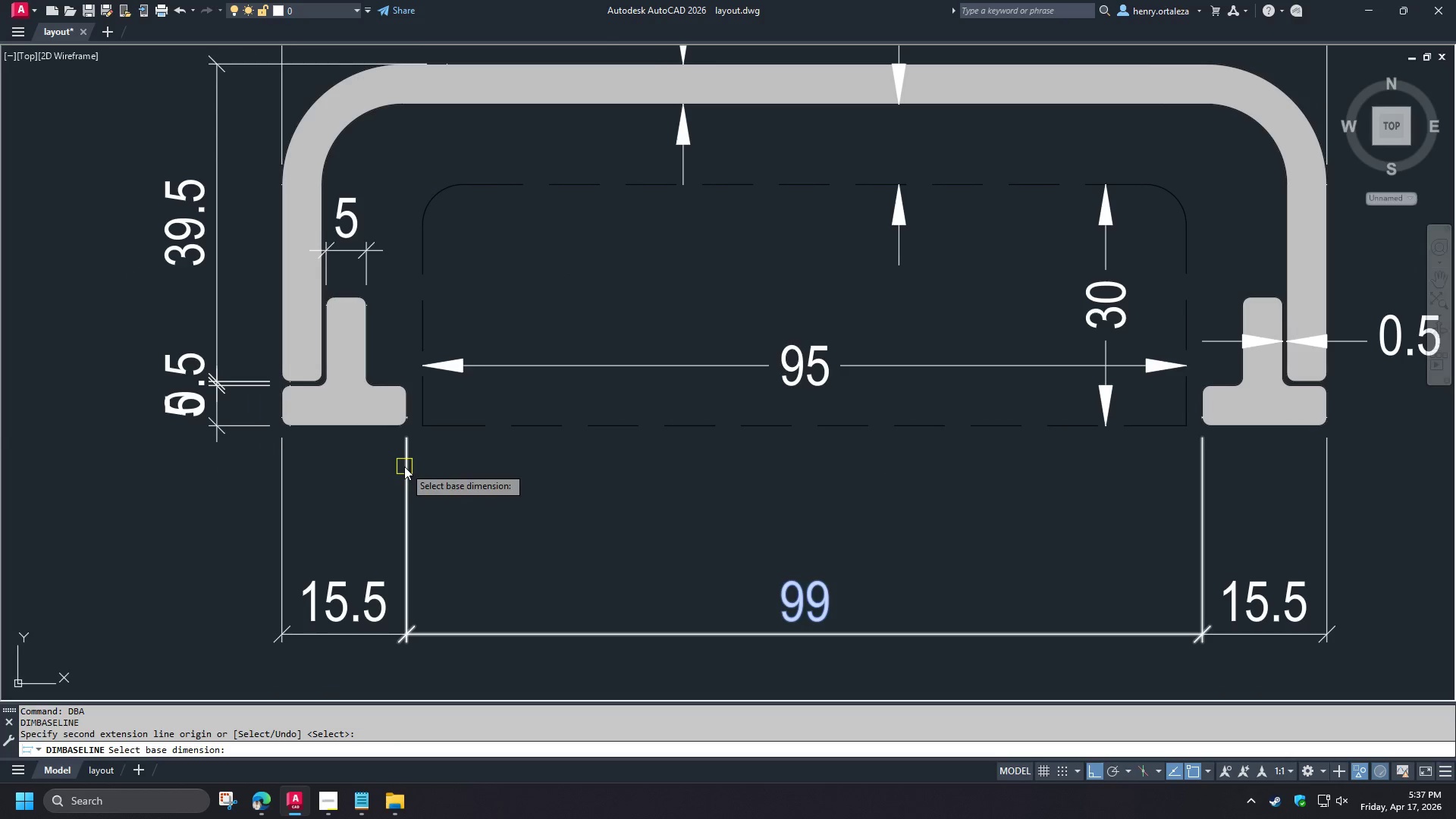 
scroll: coordinate [357, 632], scroll_direction: up, amount: 2.0
 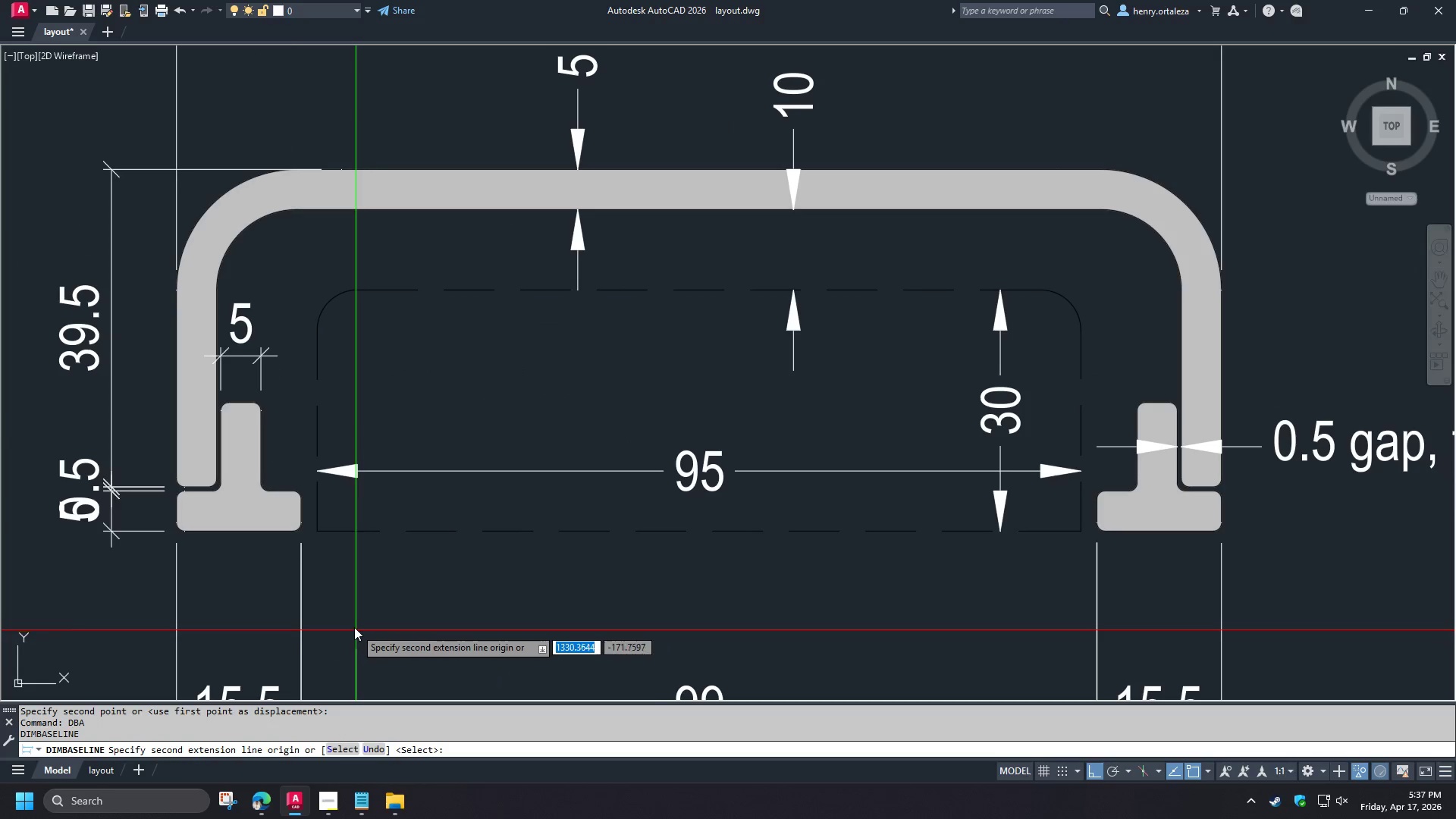 
left_click([404, 466])
 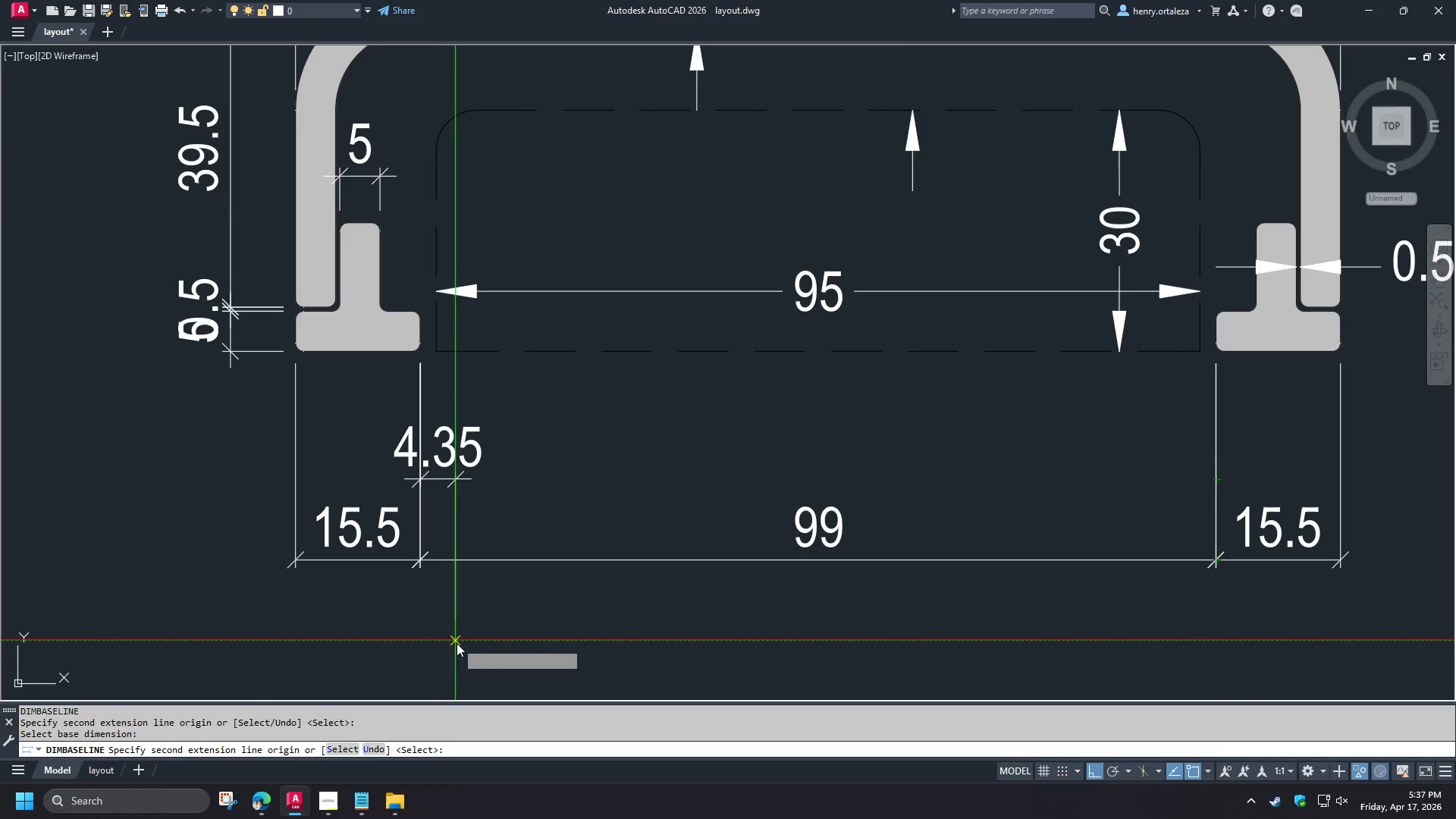 
key(Escape)
 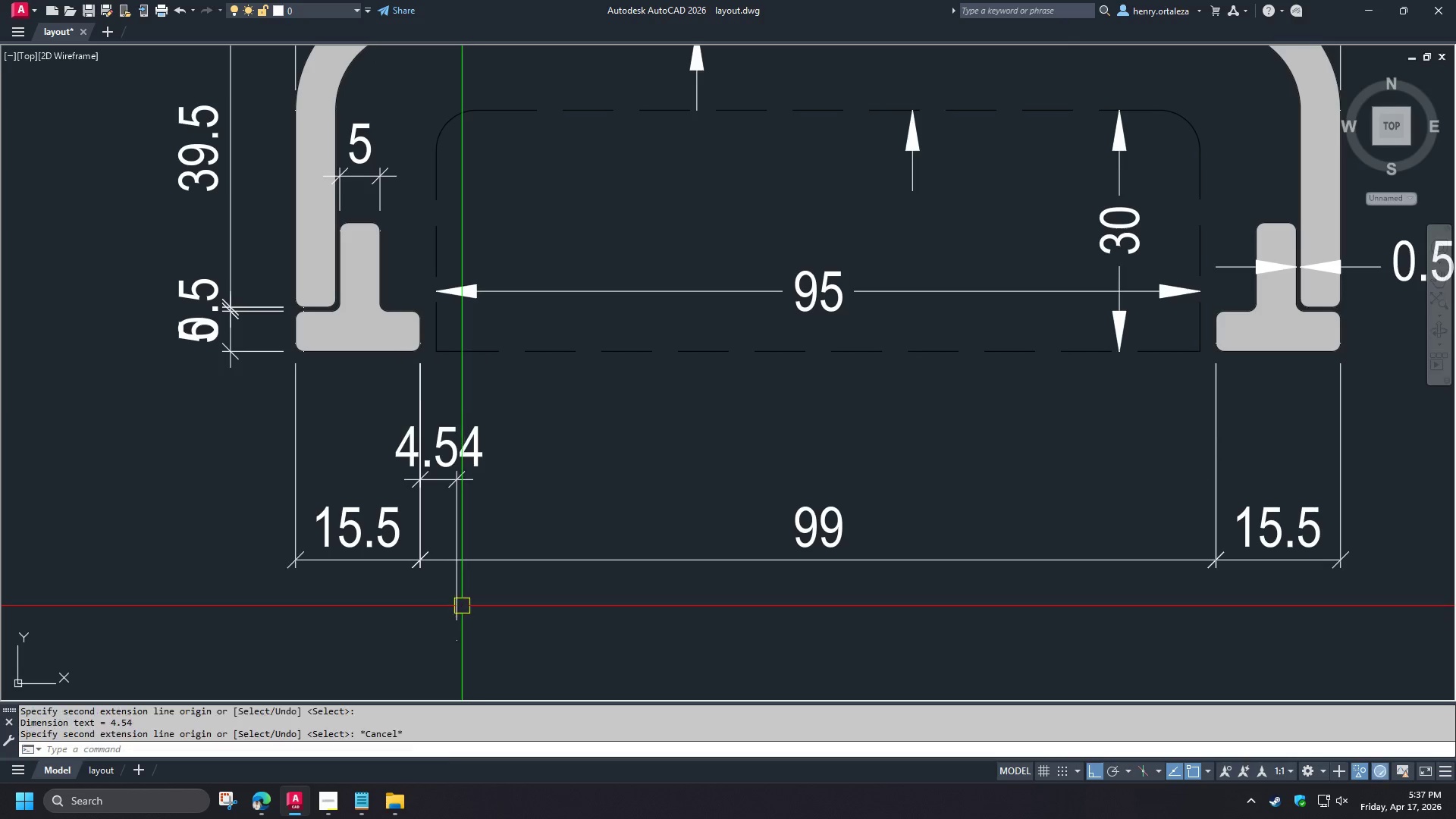 
key(Escape)
 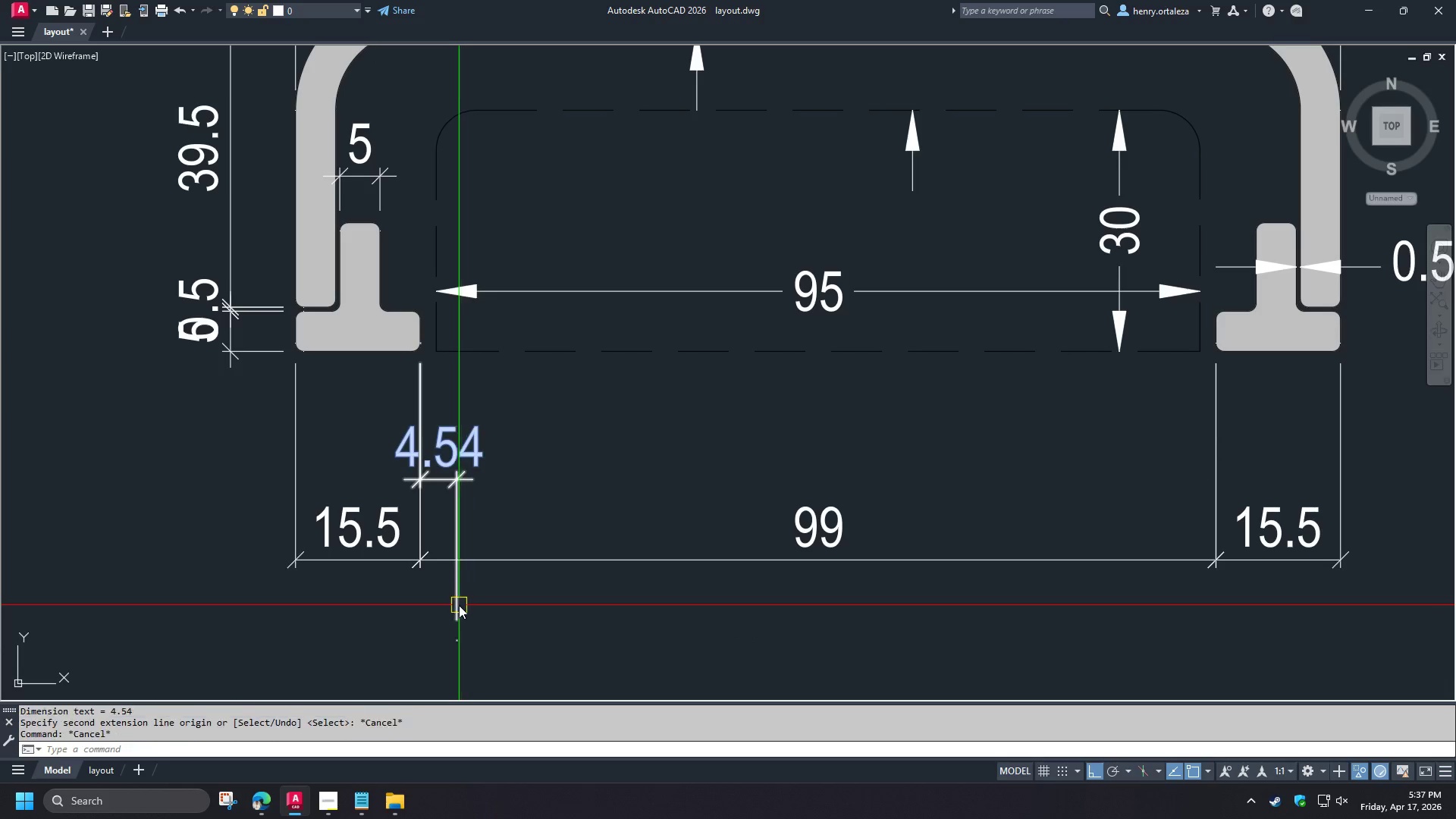 
left_click([459, 605])
 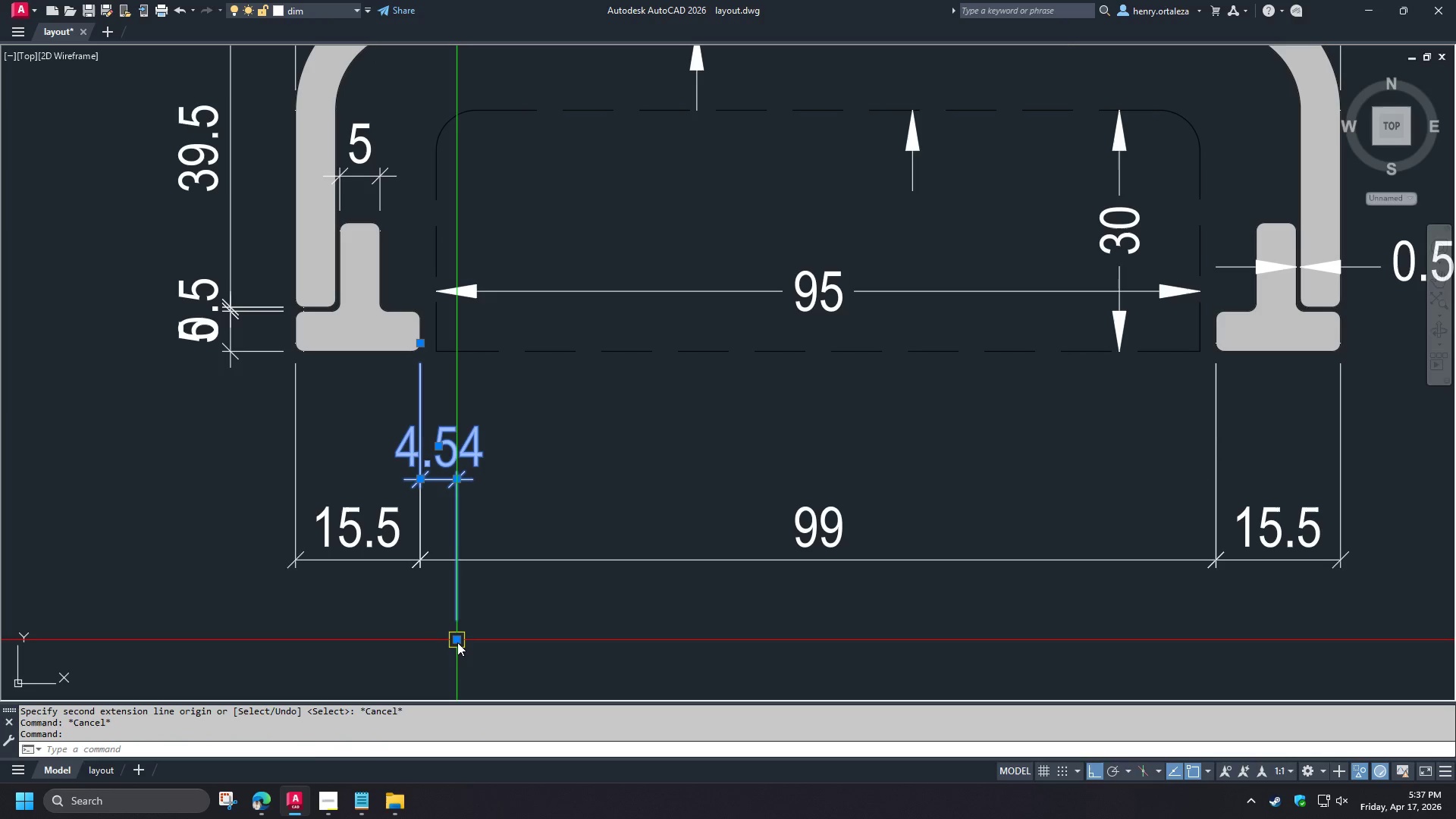 
left_click([457, 642])
 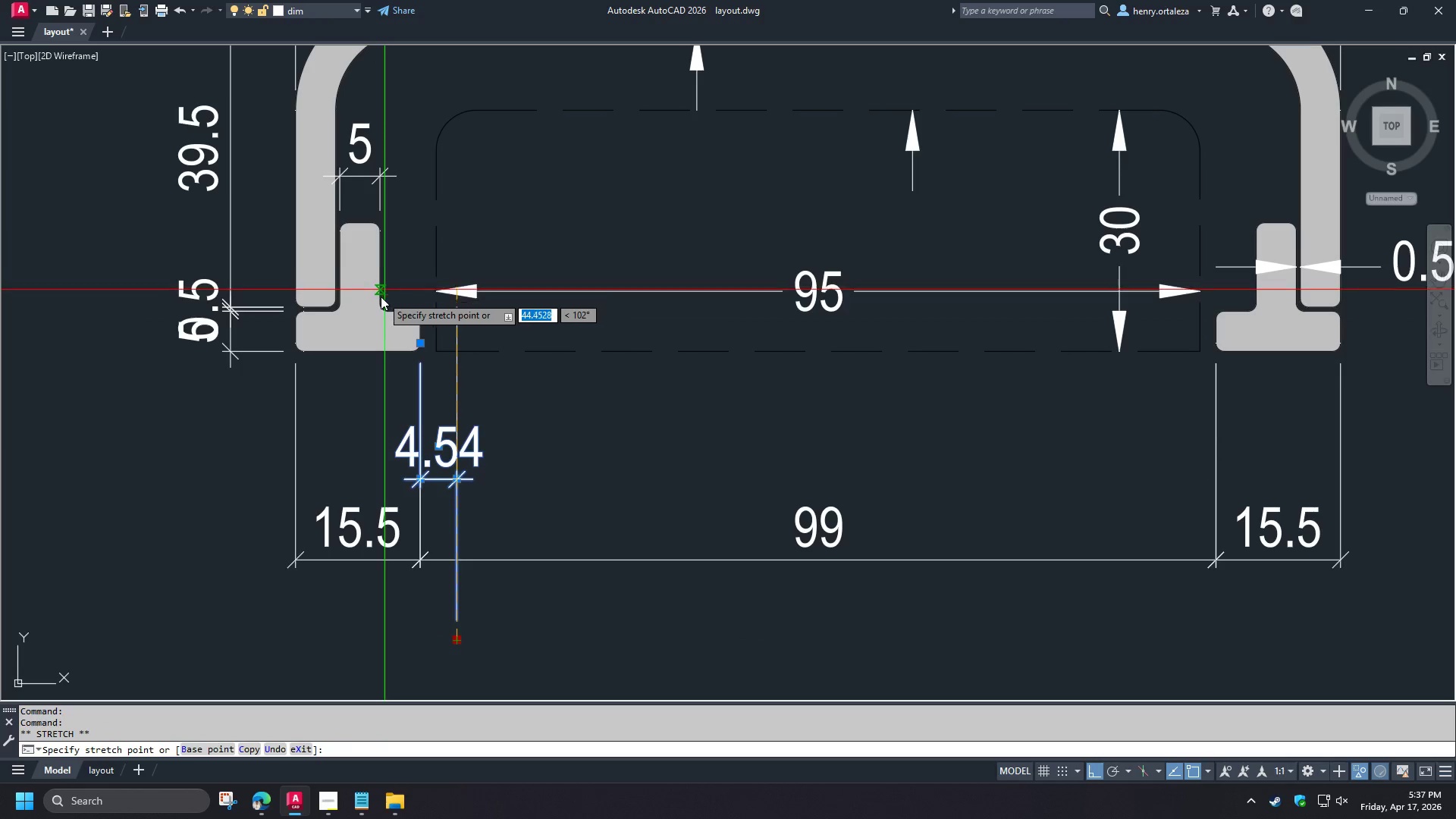 
left_click([381, 299])
 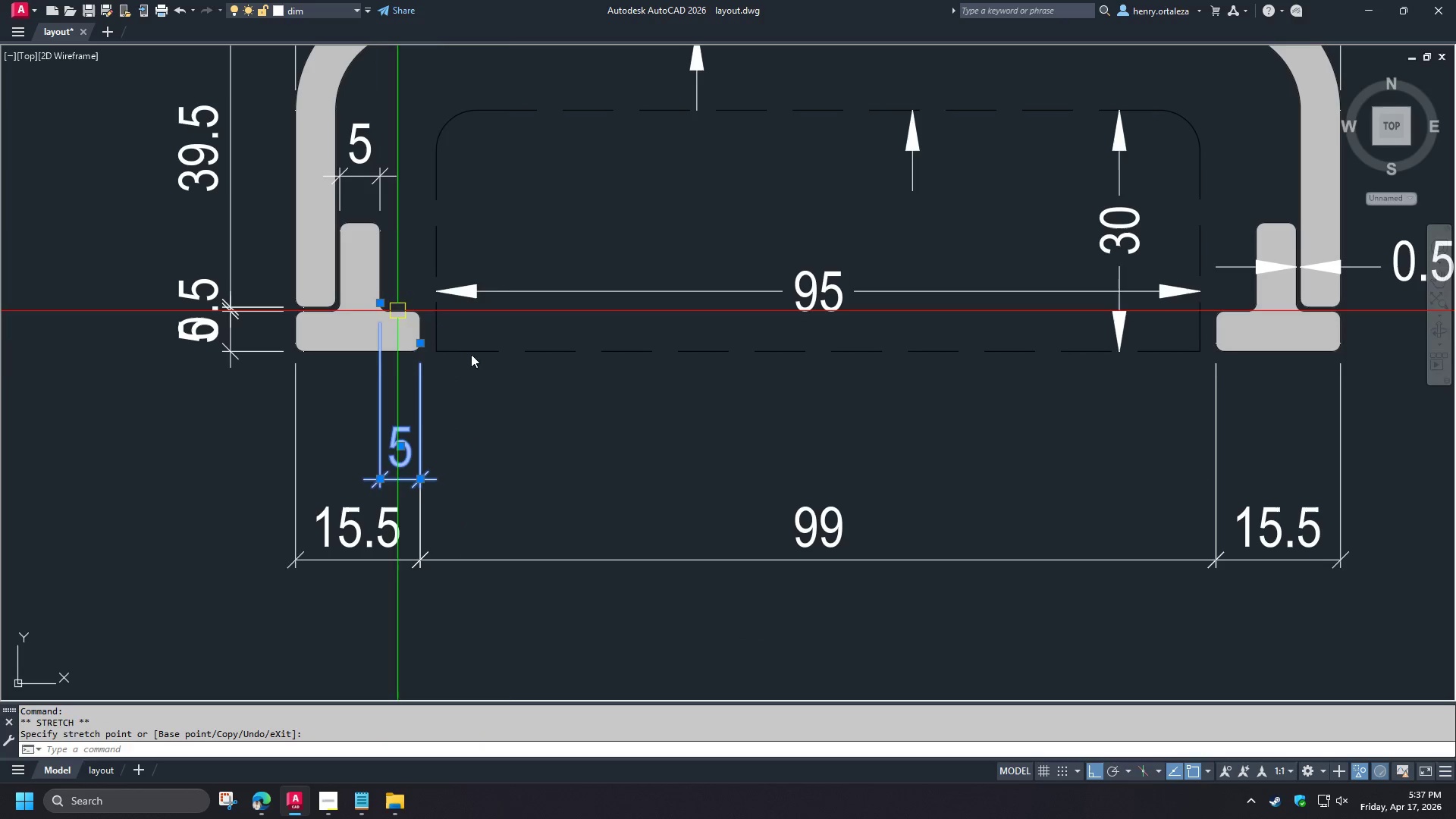 
key(Escape)
key(Escape)
type(dba  )
 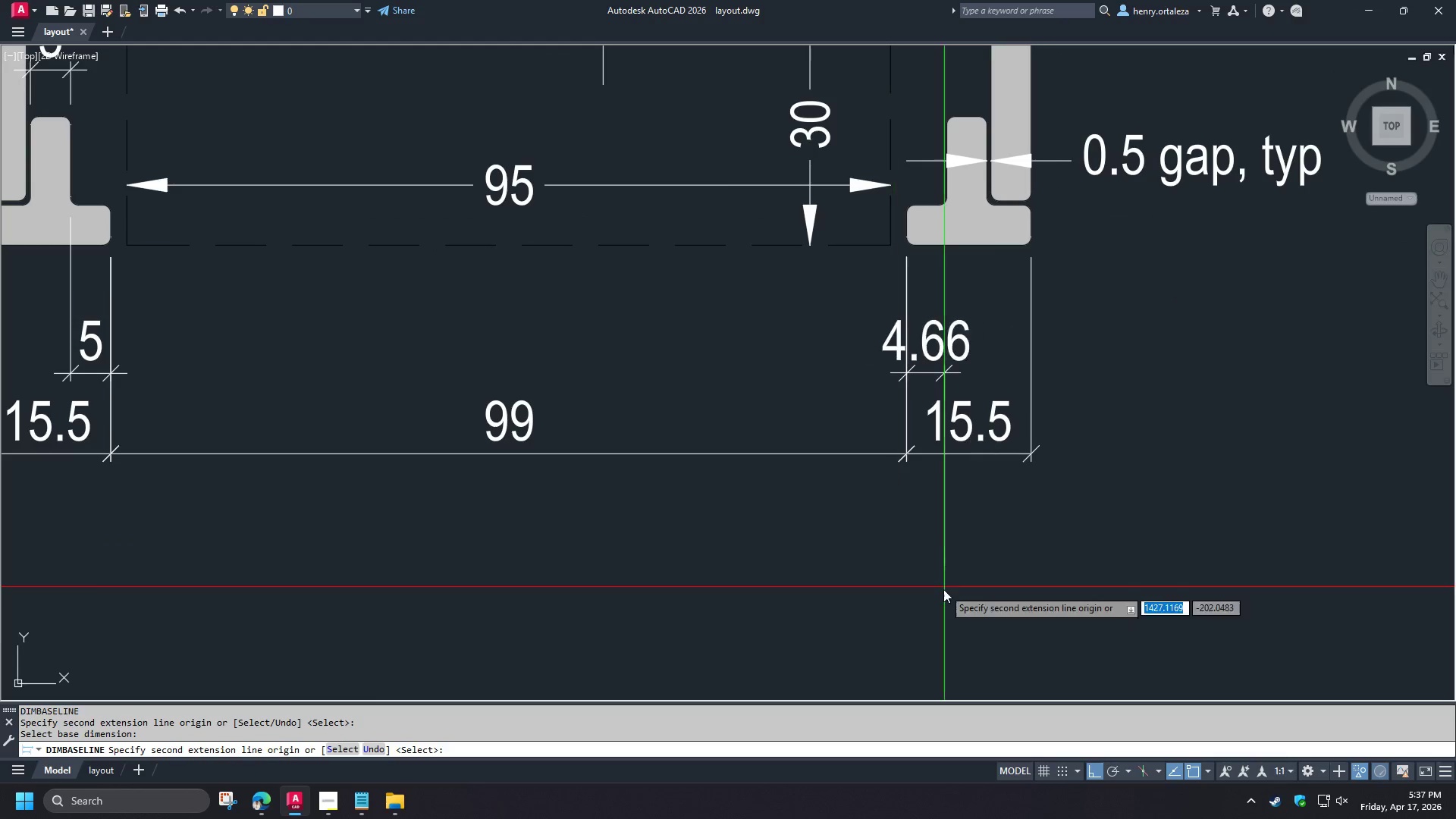 
left_click([936, 596])
 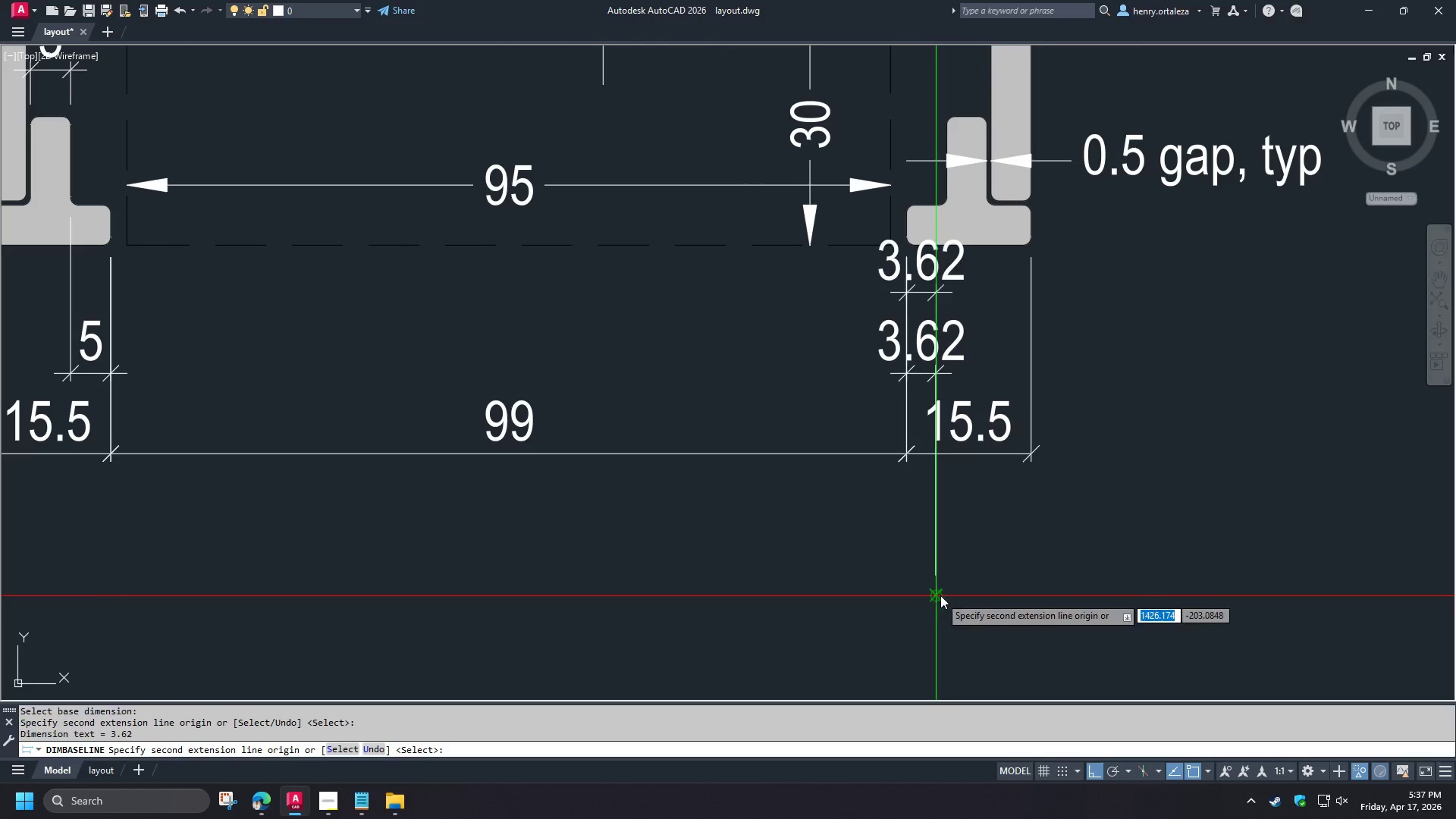 
key(Escape)
 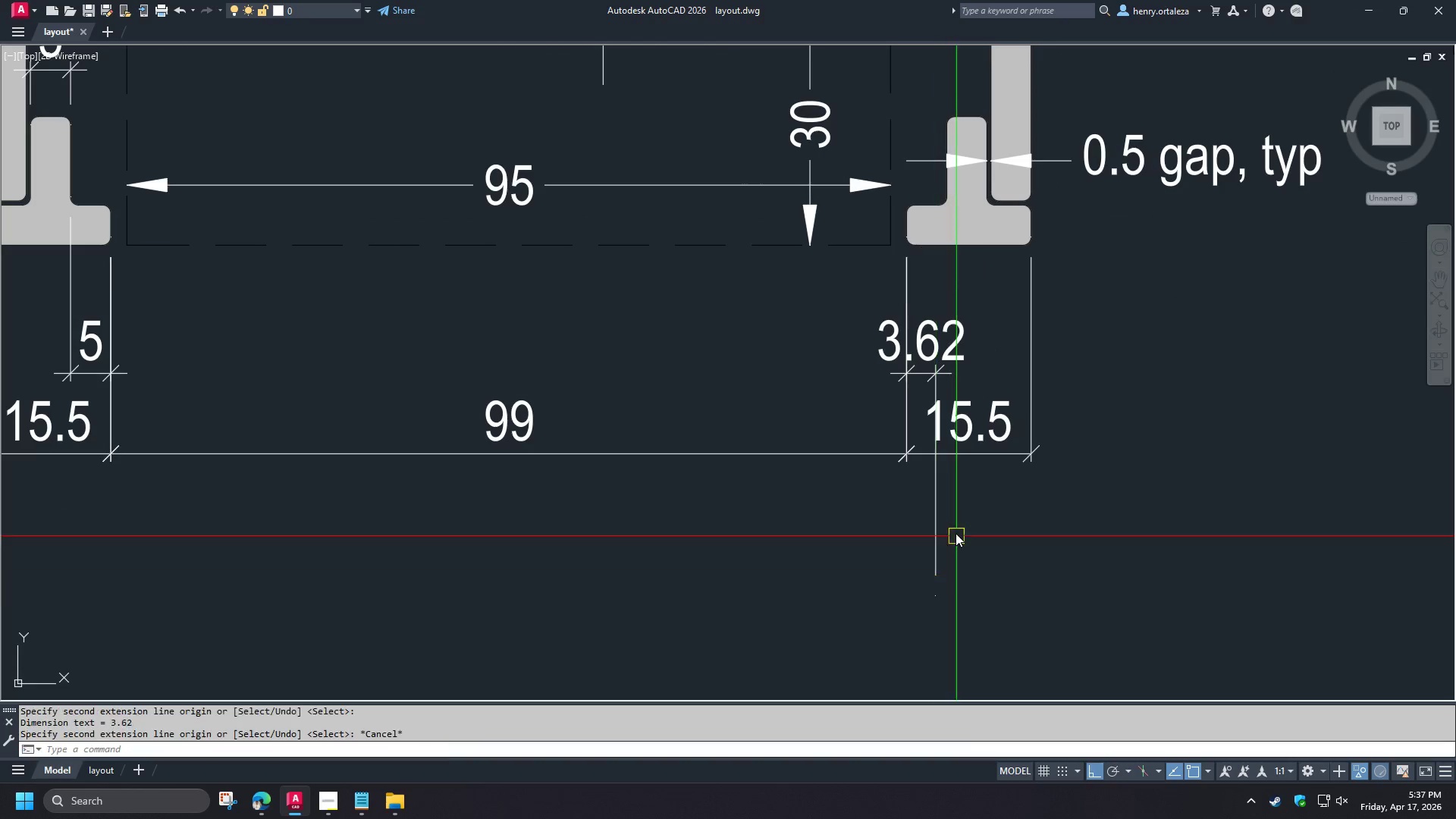 
key(Escape)
 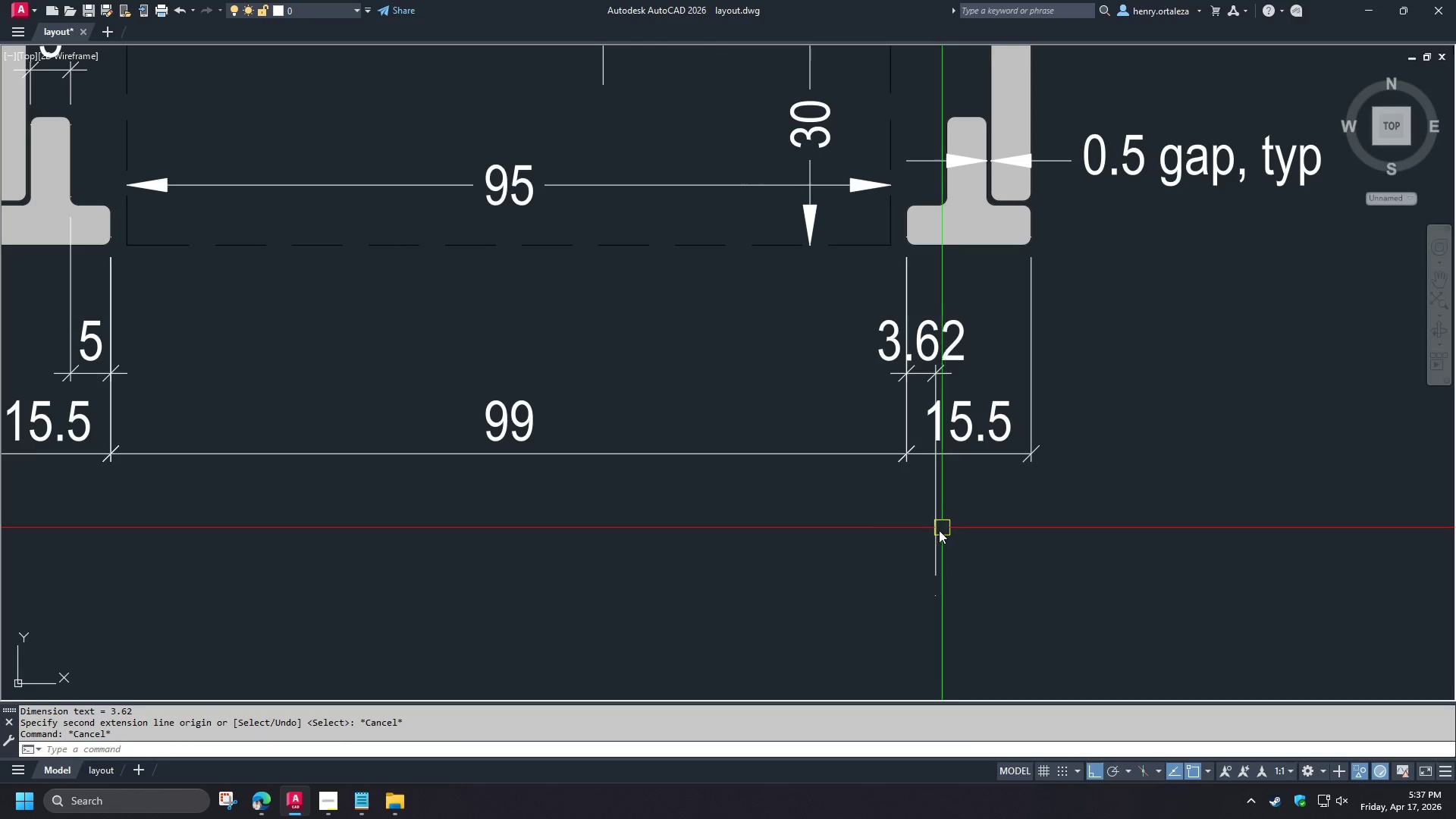 
left_click_drag(start_coordinate=[937, 530], to_coordinate=[936, 599])
 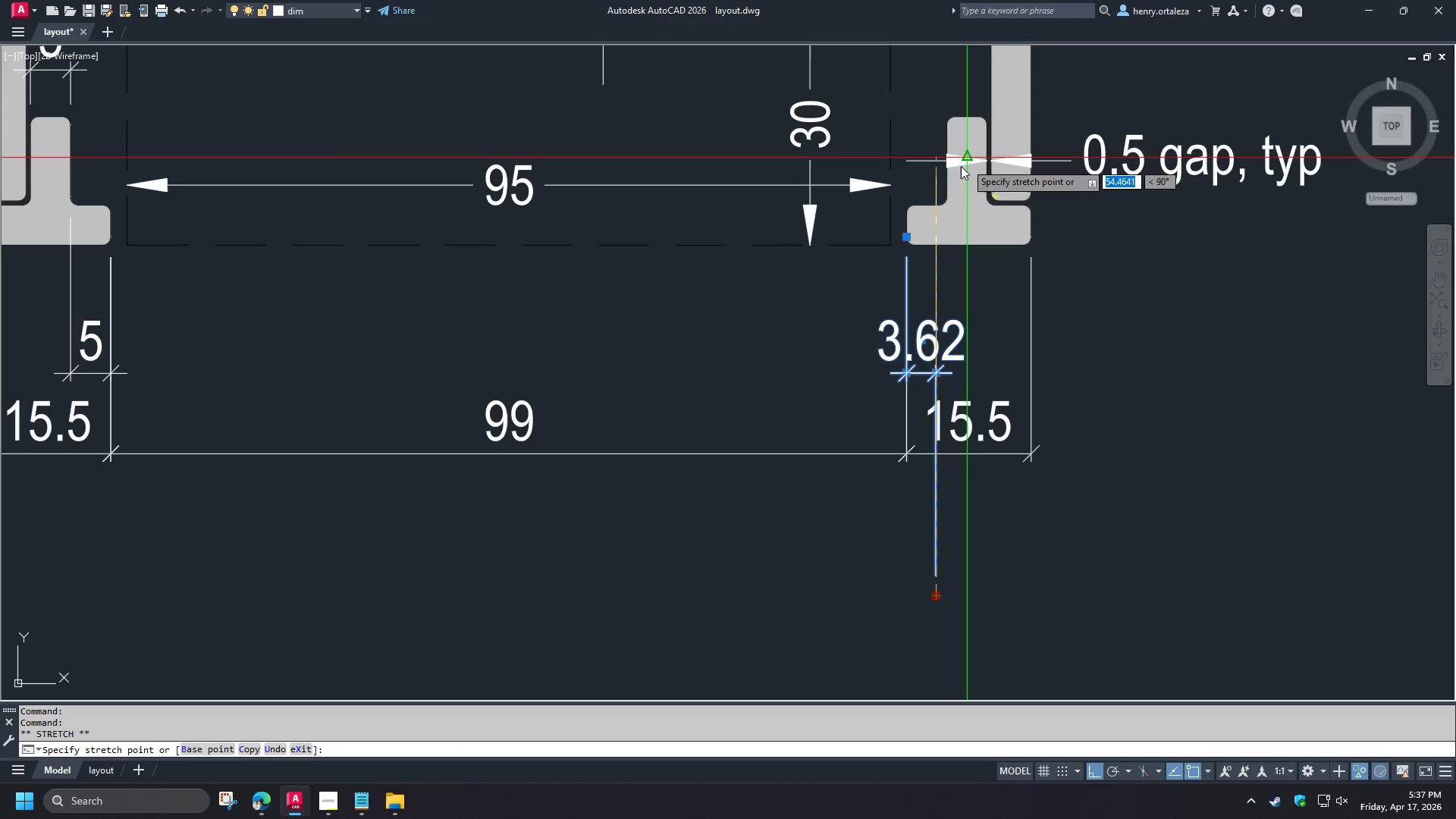 
left_click([936, 599])
 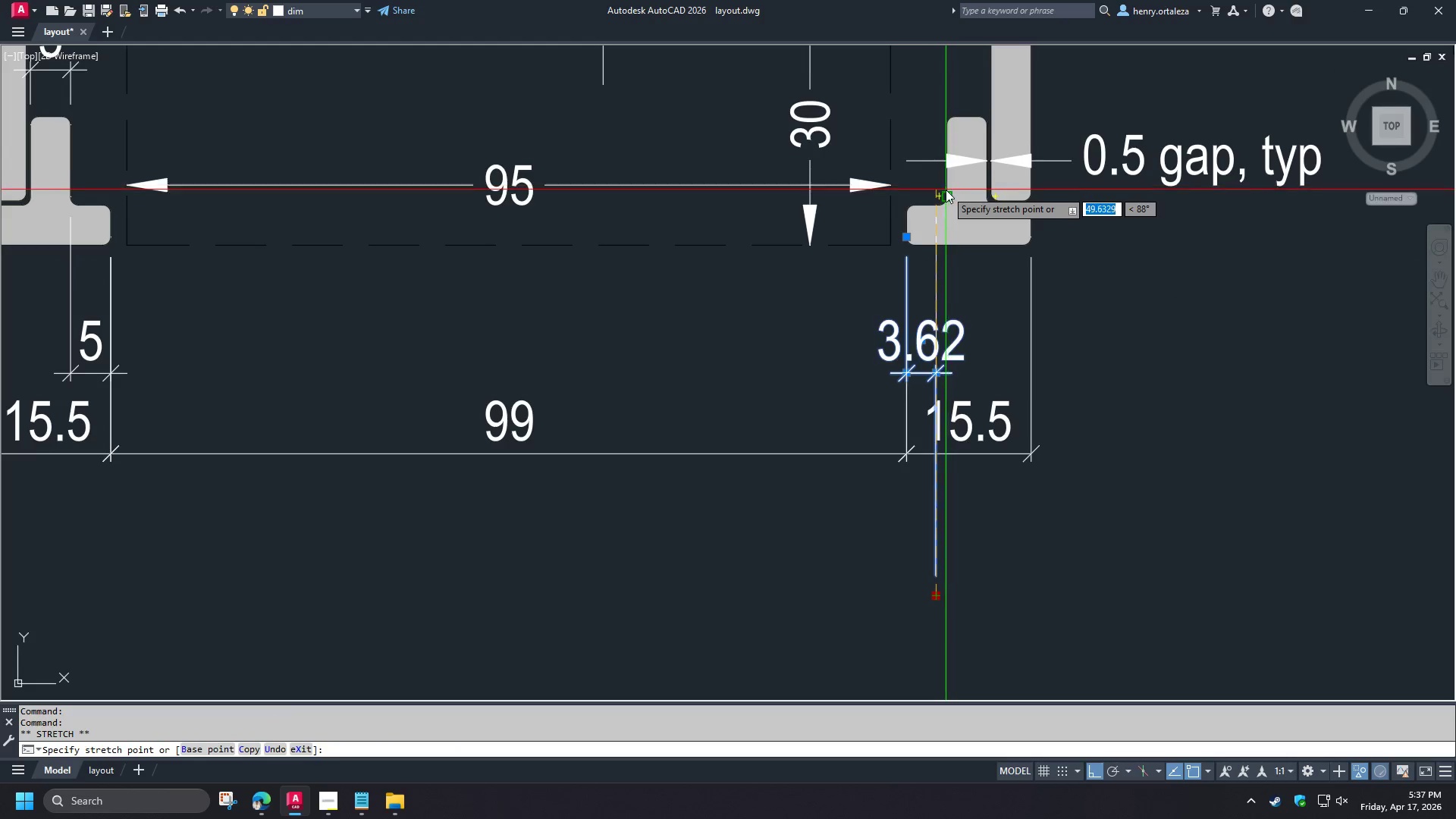 
left_click([946, 195])
 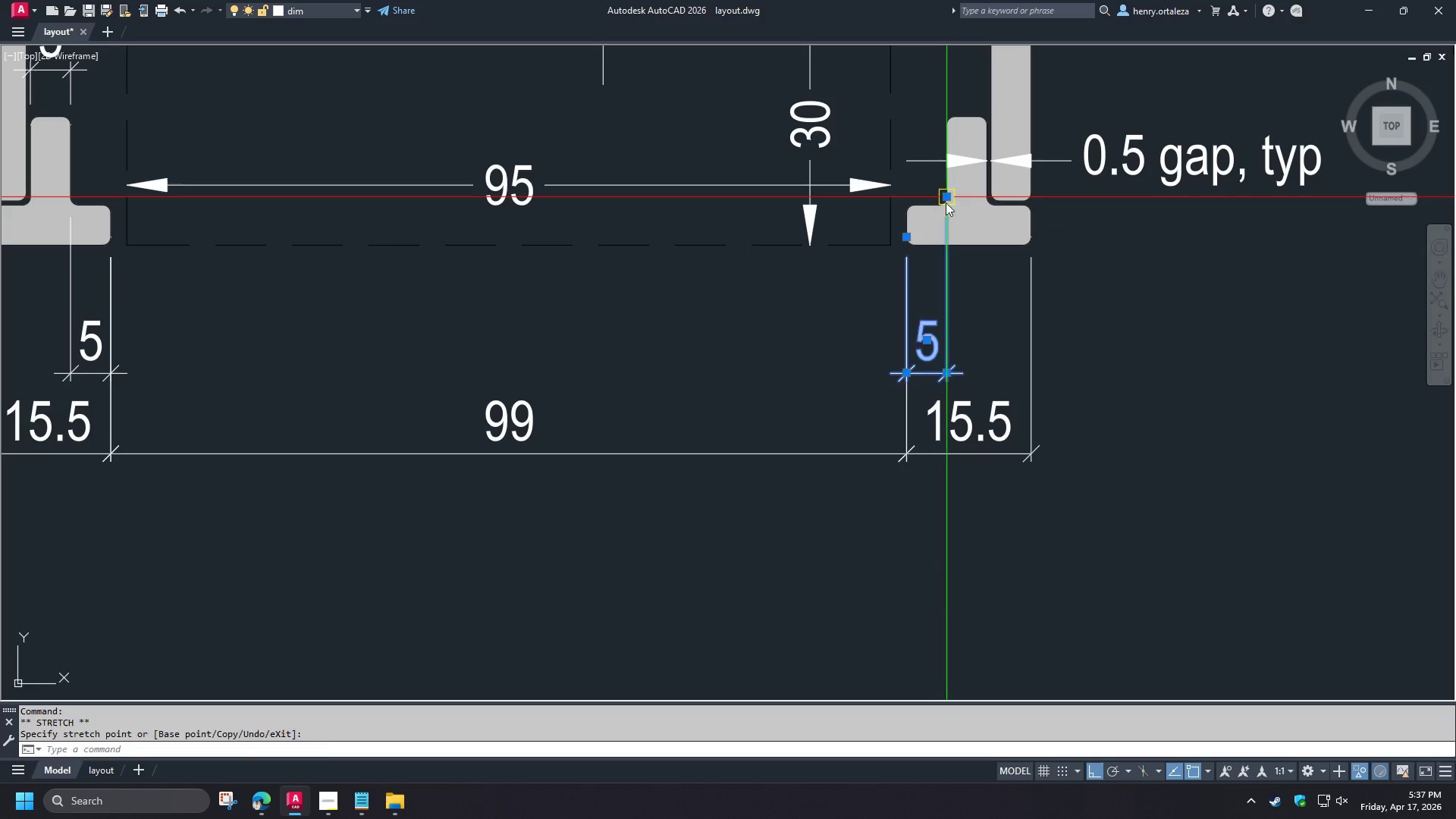 
key(Escape)
key(Escape)
type(dco  )
 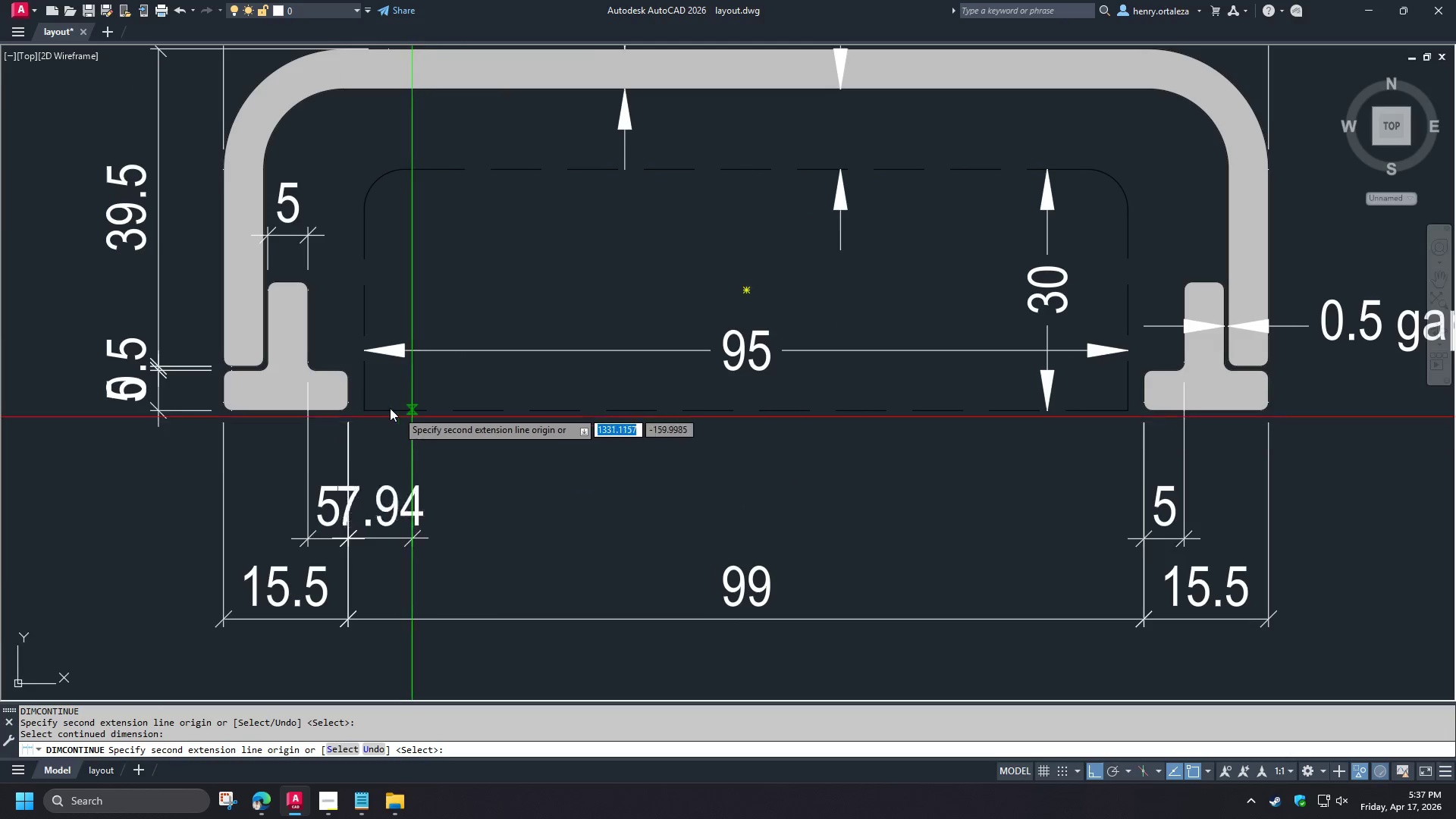 
left_click([366, 411])
 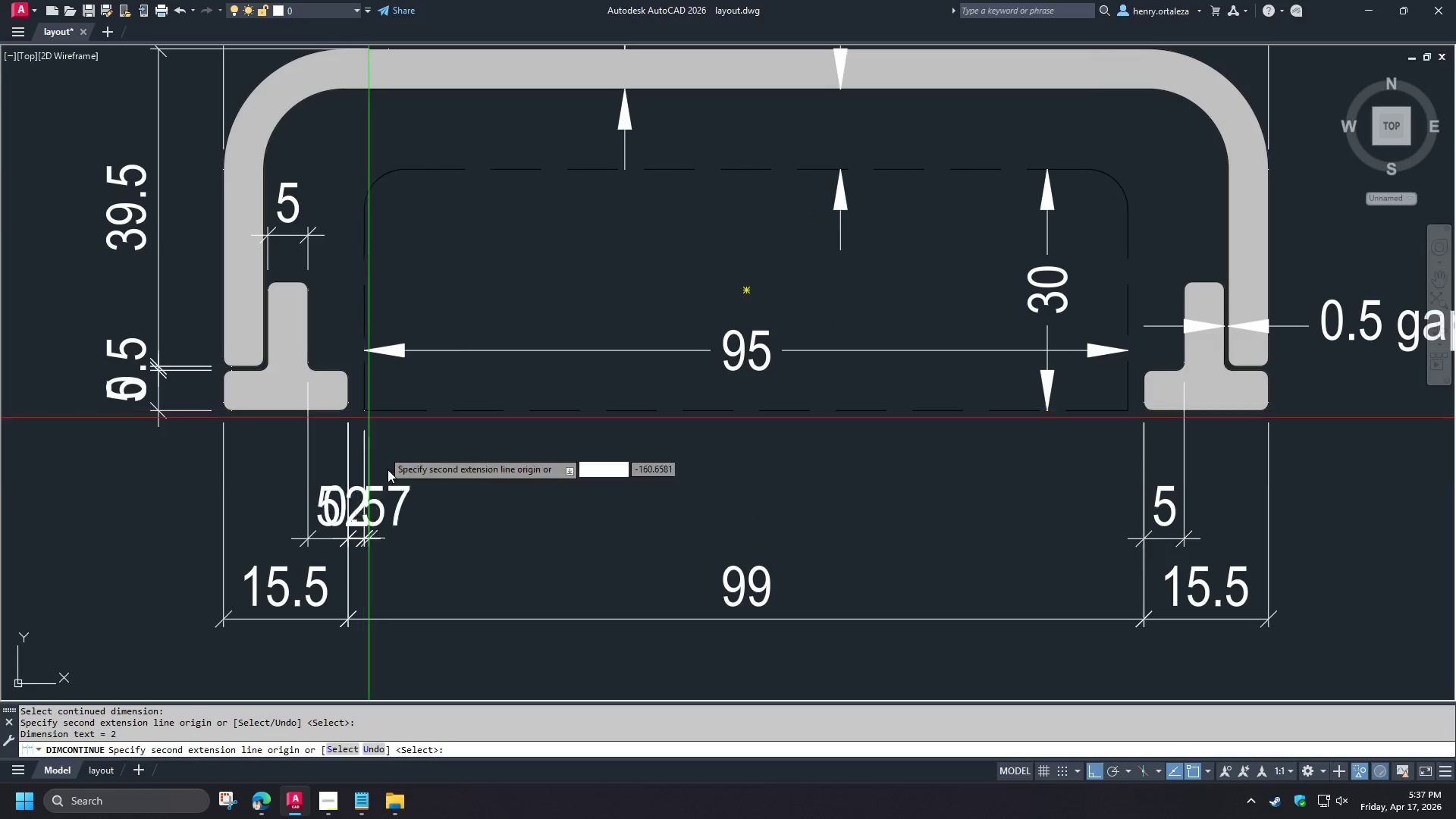 
key(Space)
 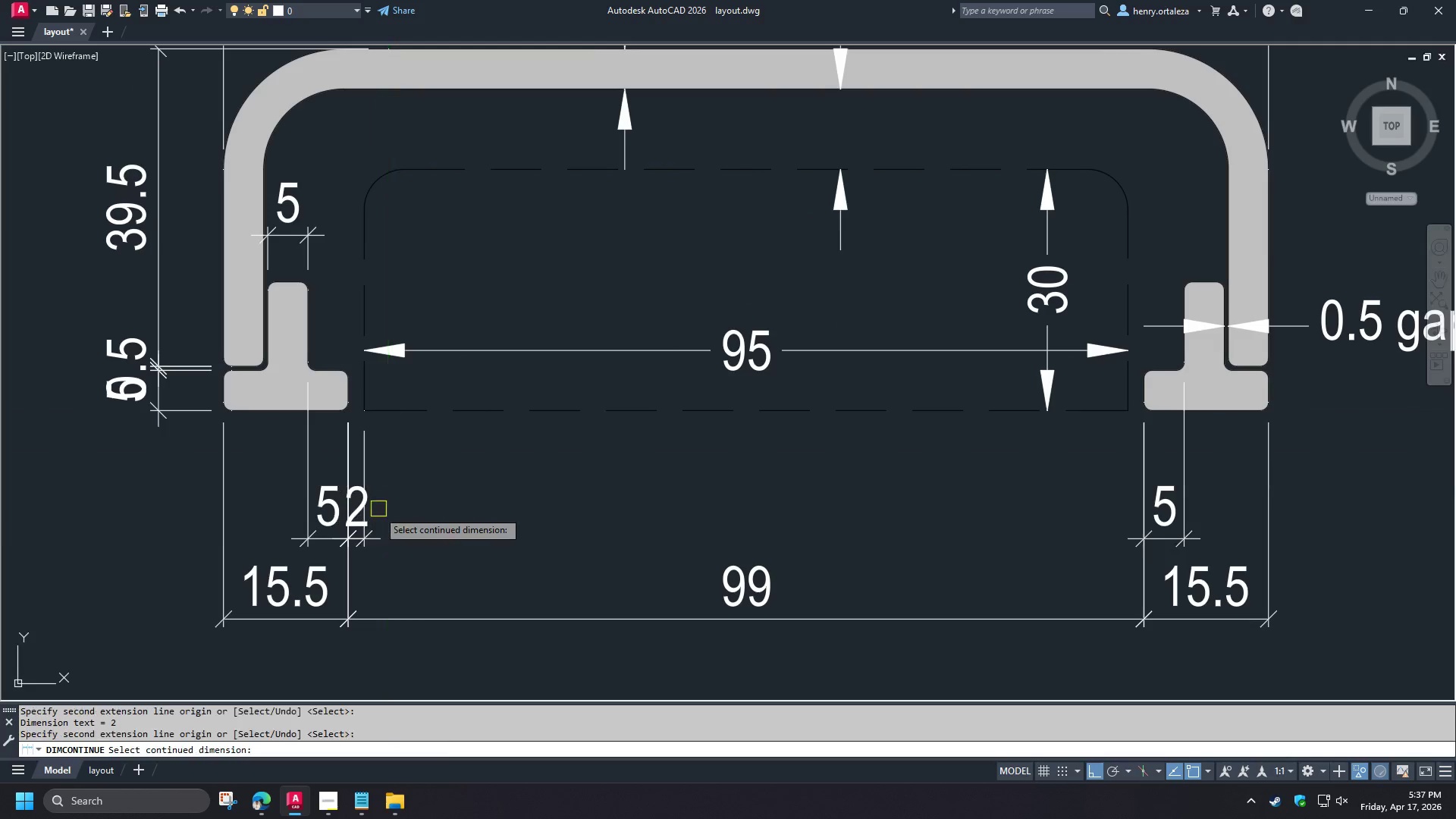 
key(Space)
 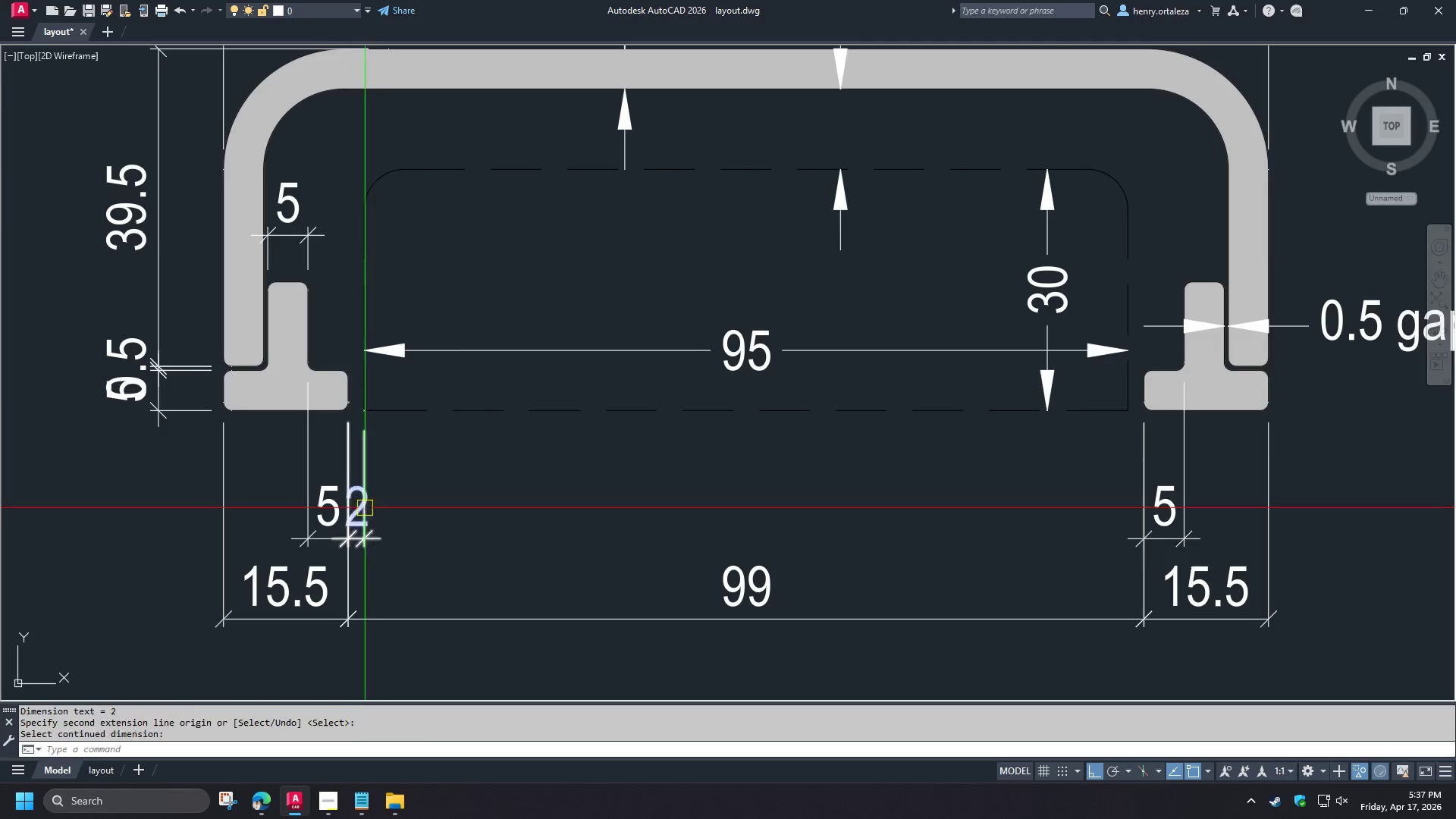 
left_click([362, 505])
 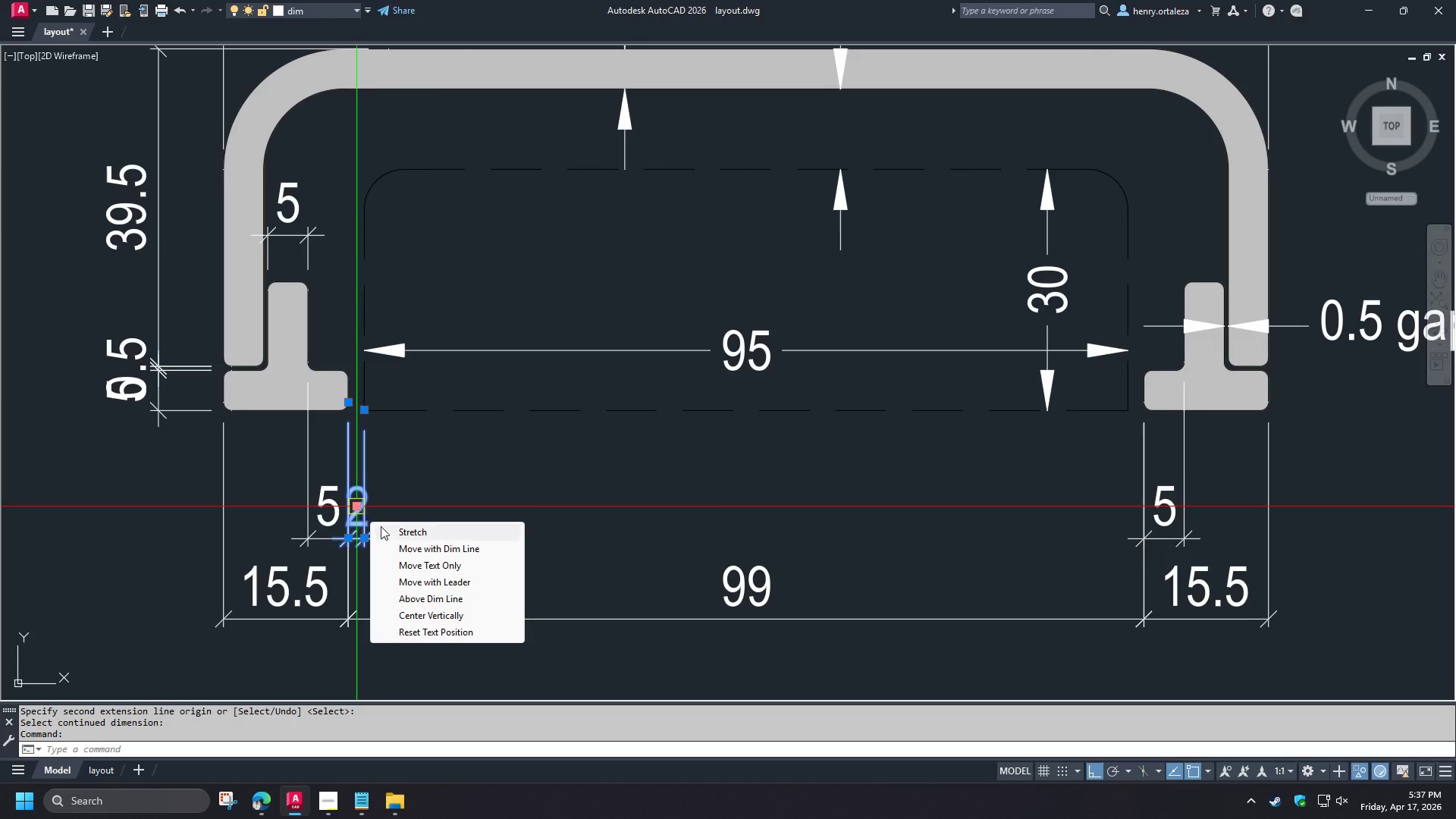 
left_click([402, 553])
 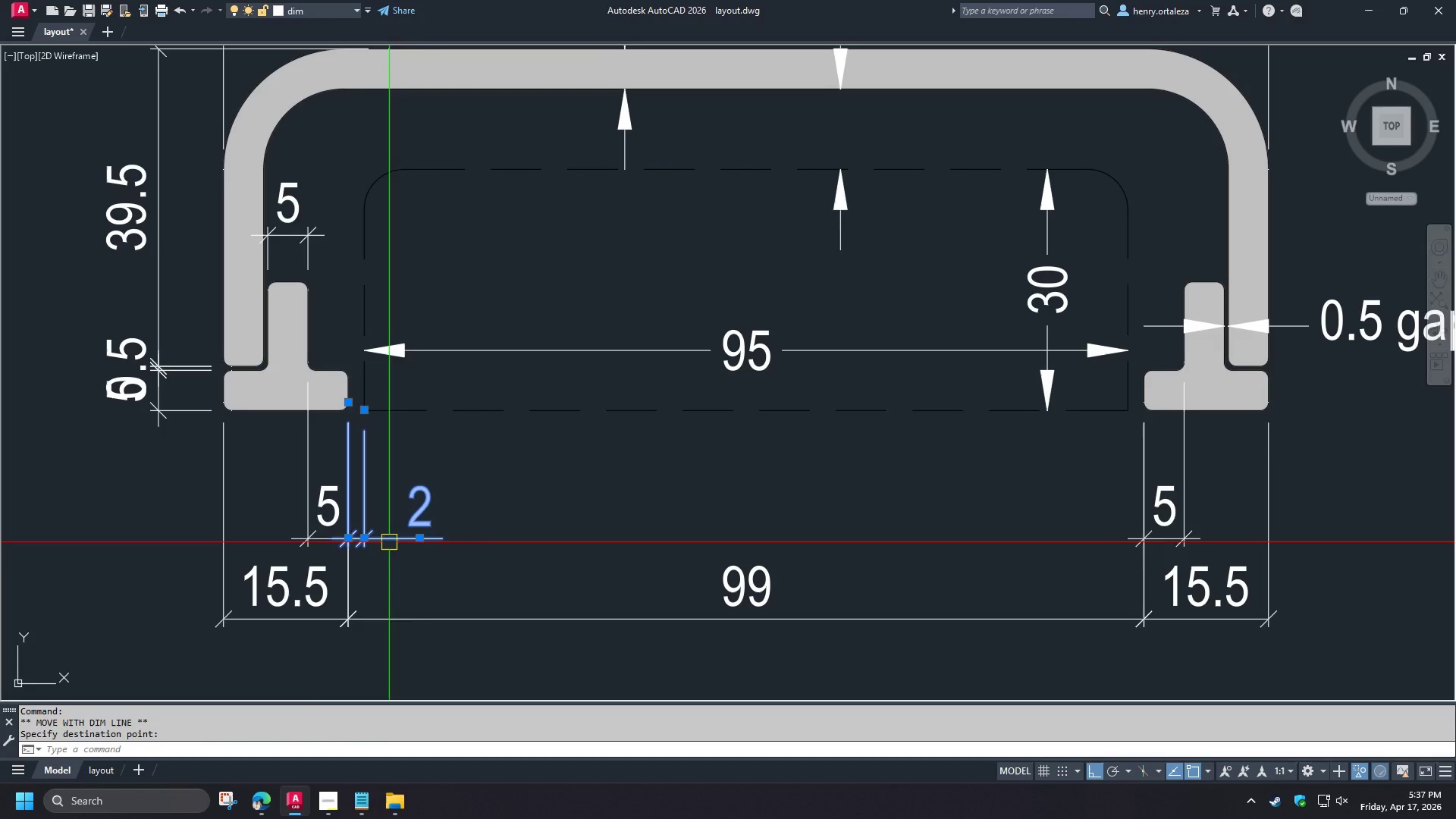 
key(Escape)
type(dco  )
 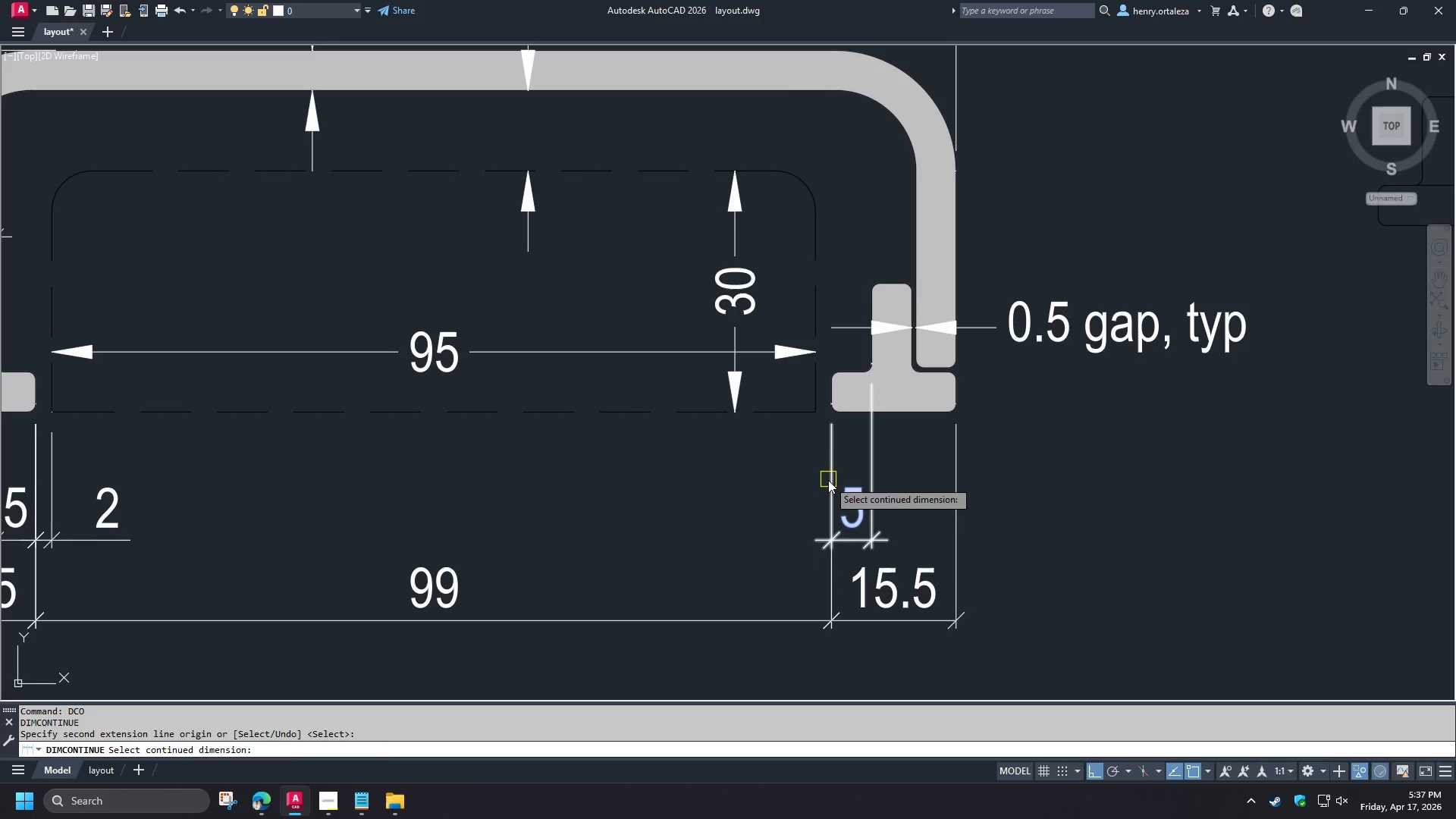 
left_click([828, 480])
 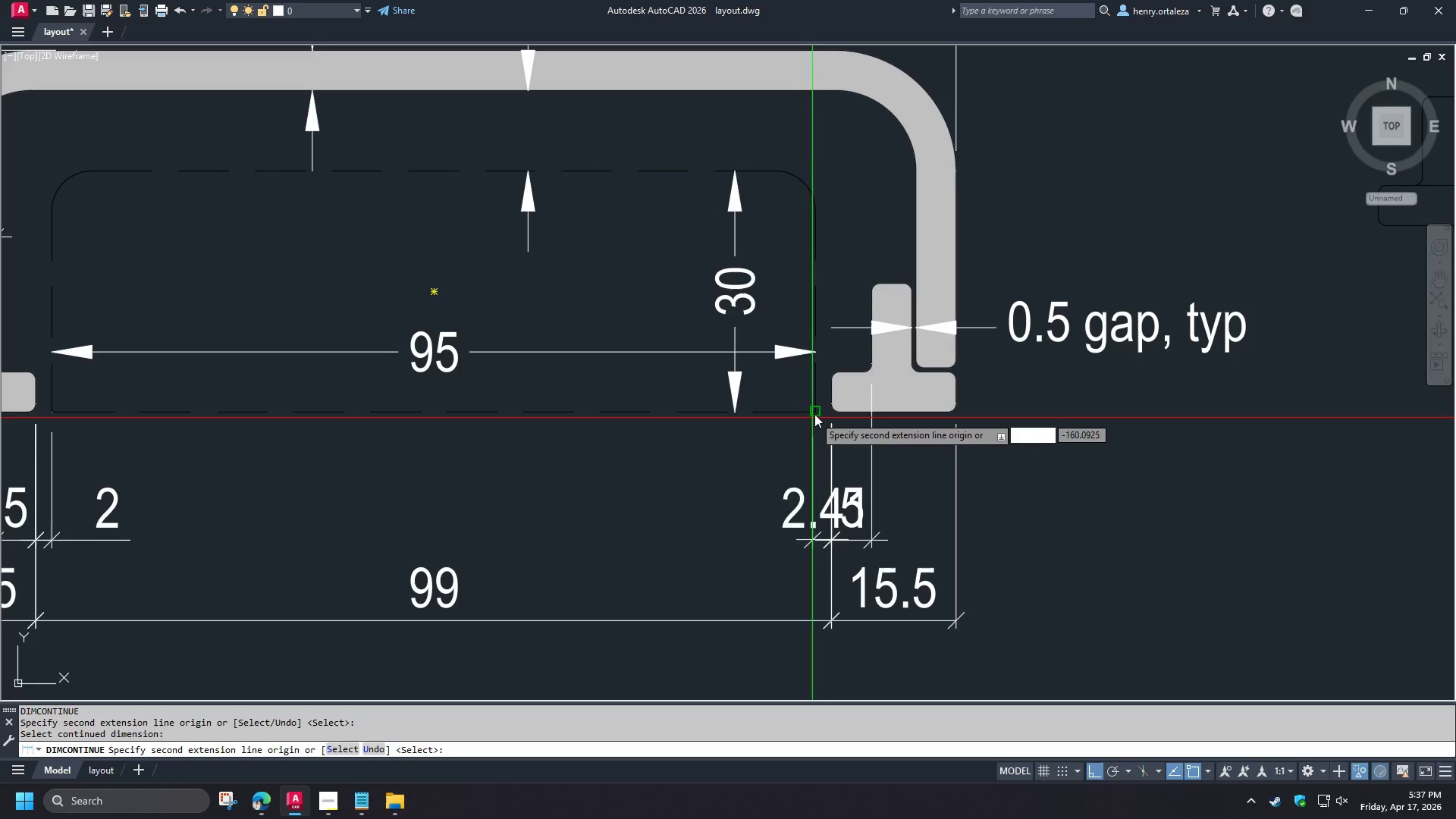 
left_click([814, 413])
 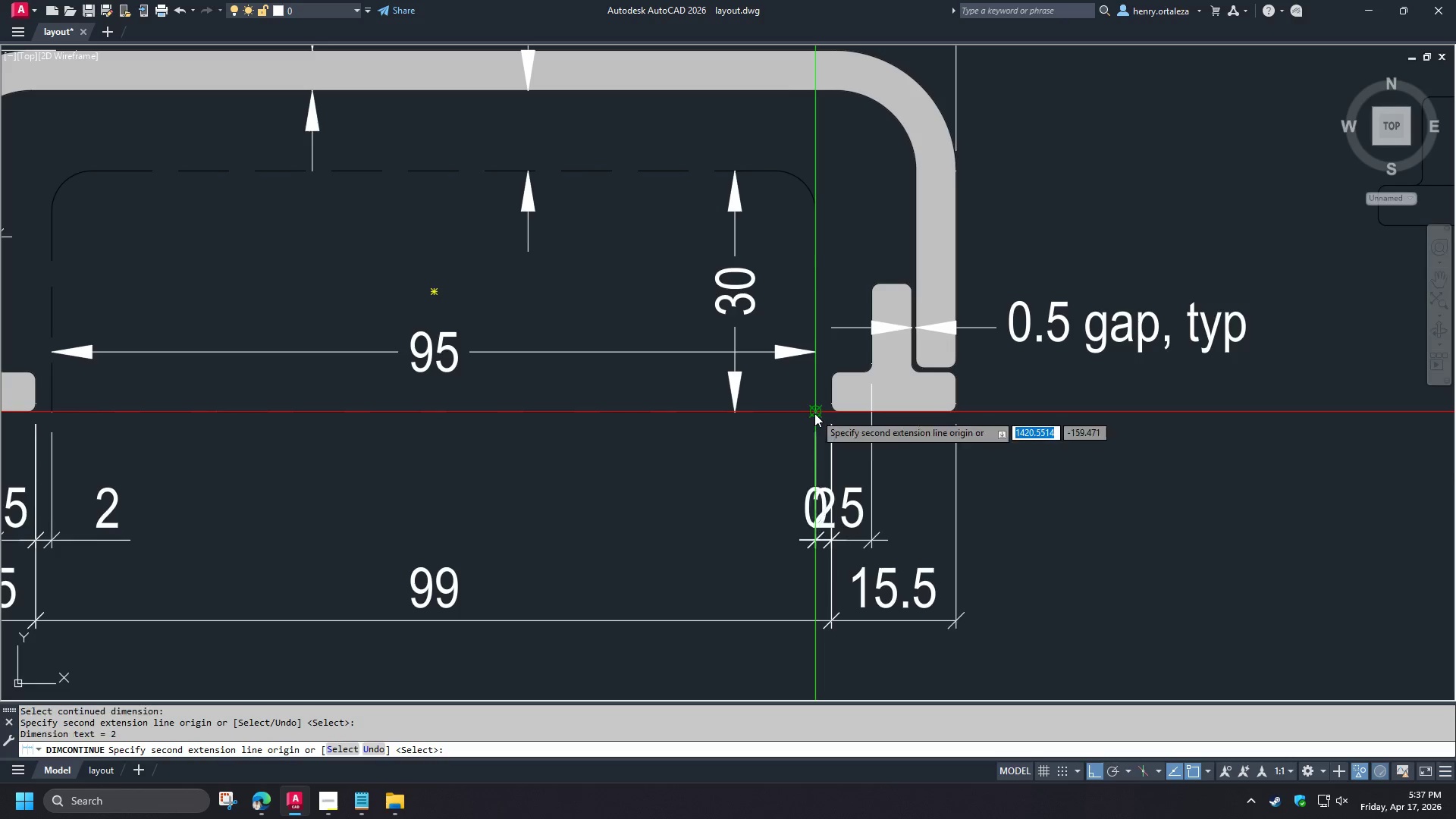 
key(Space)
 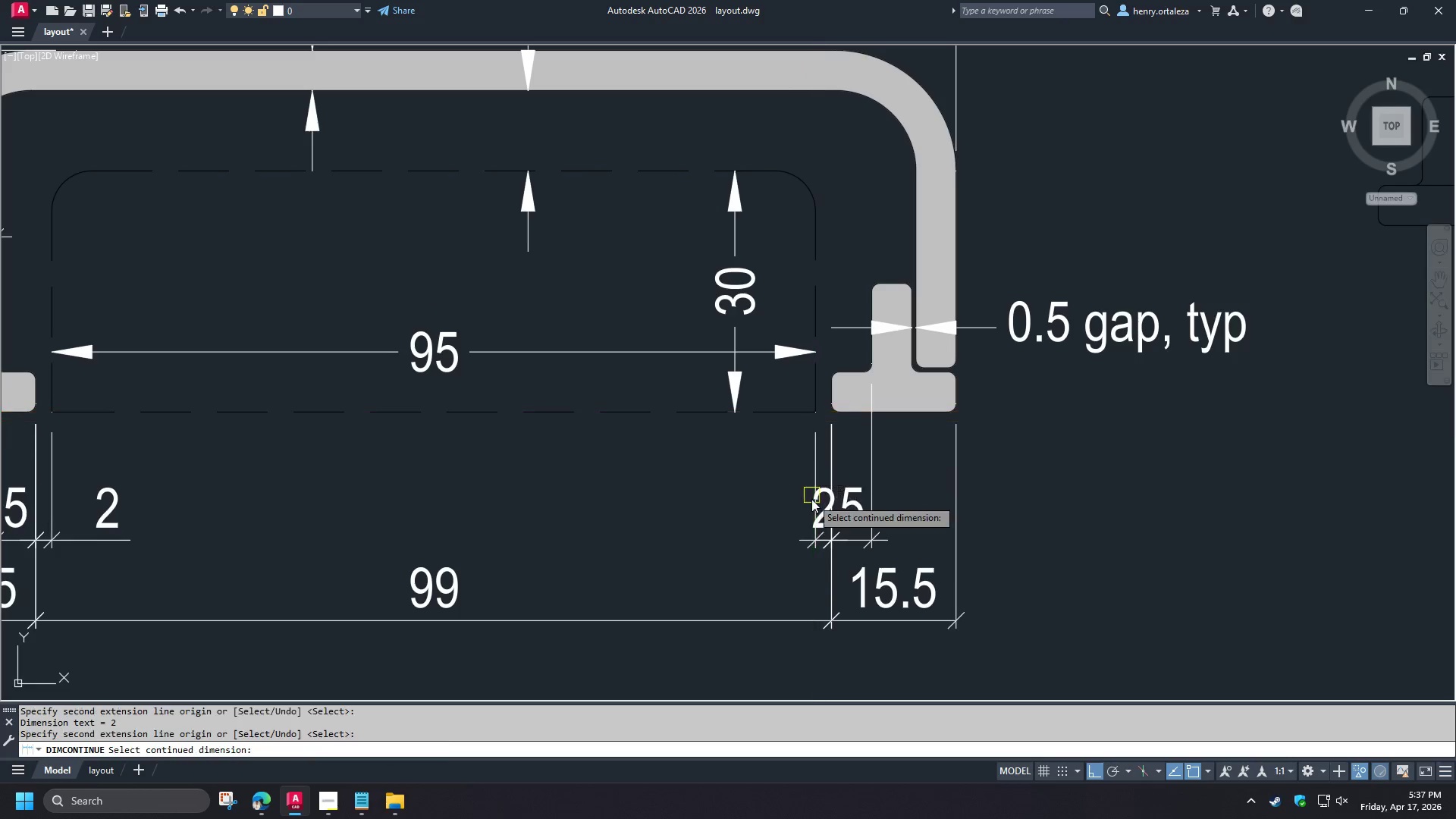 
key(Space)
 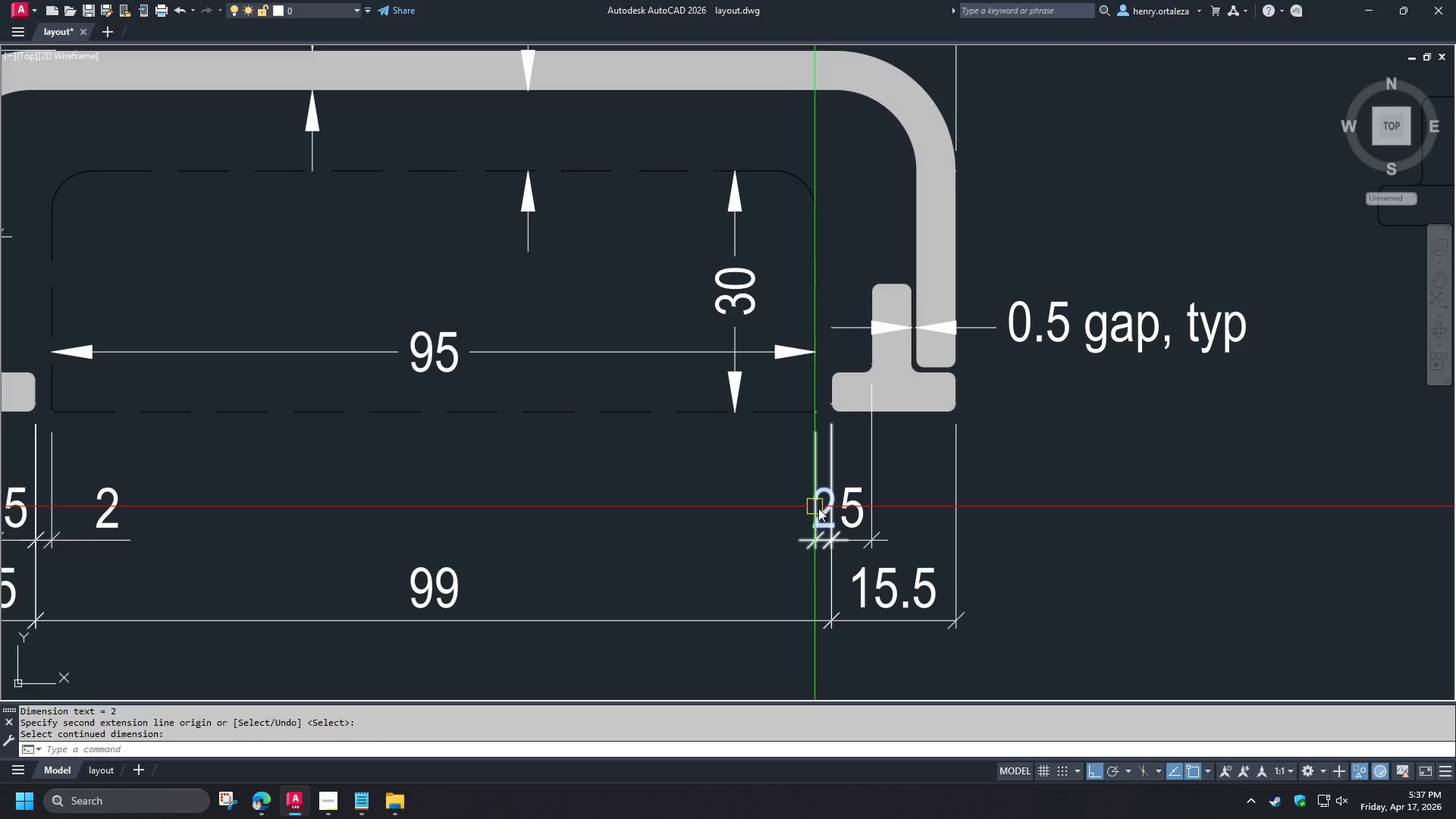 
left_click([818, 508])
 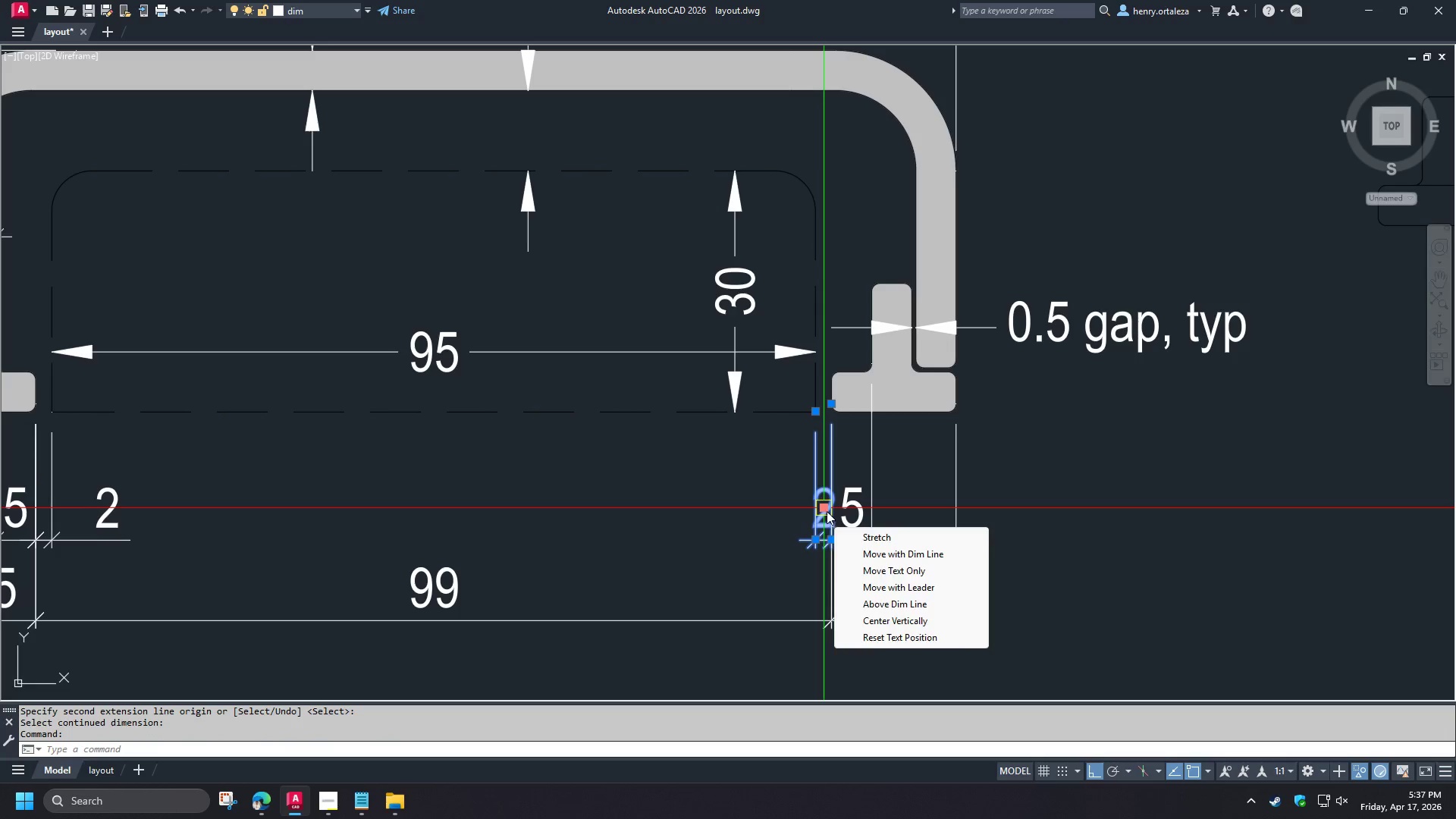 
left_click([824, 505])
 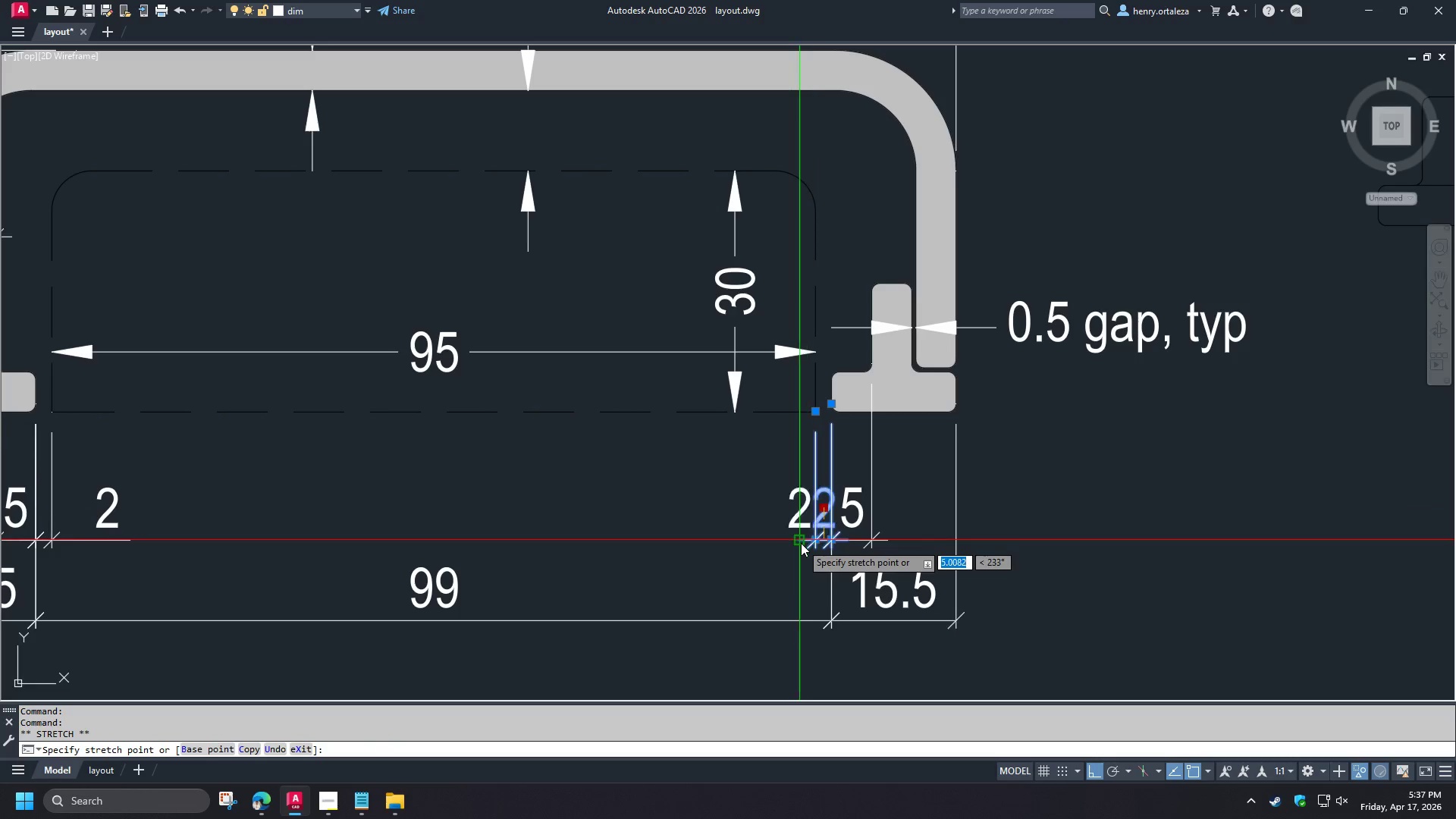 
left_click([801, 543])
 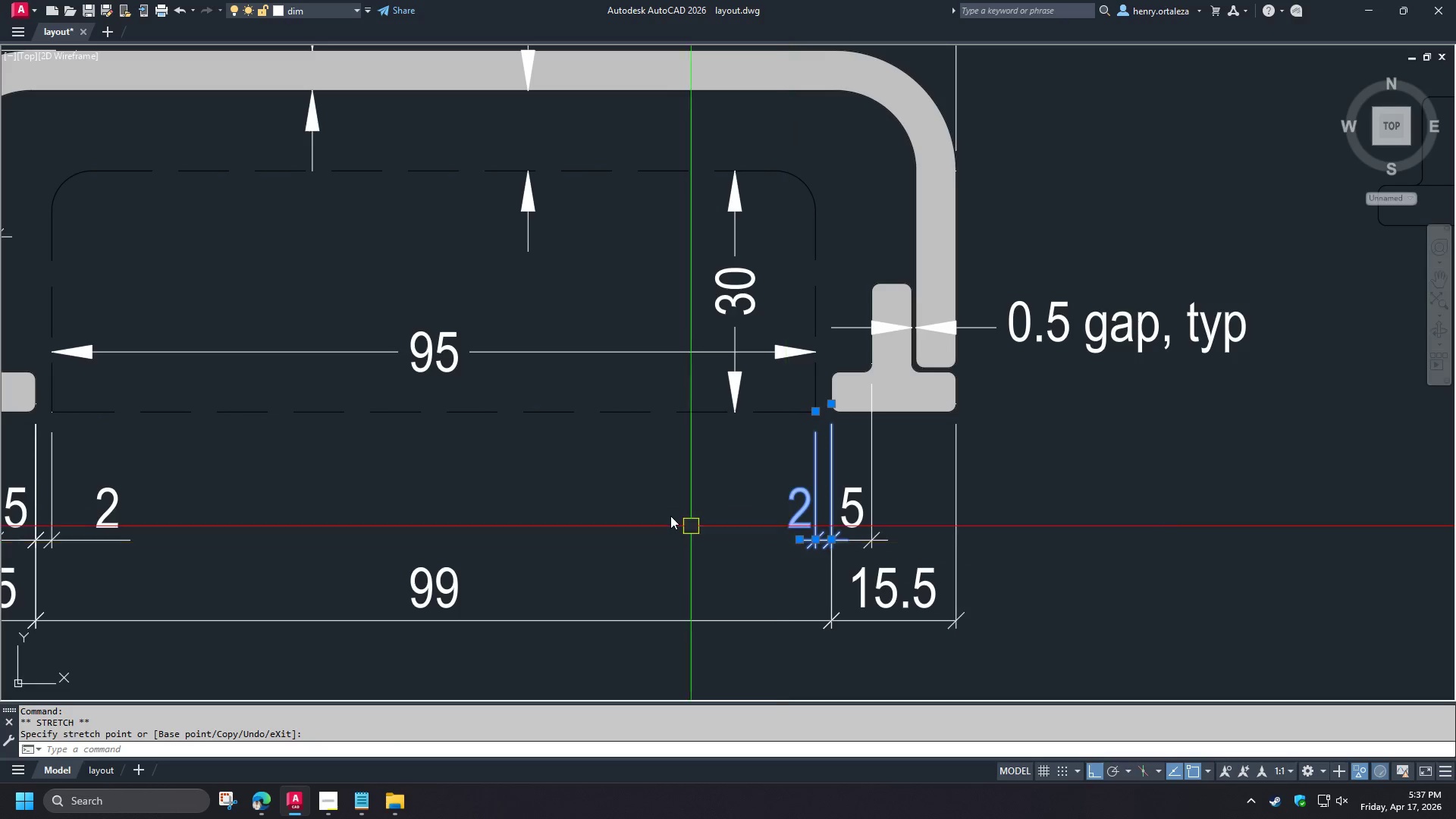 
key(Escape)
 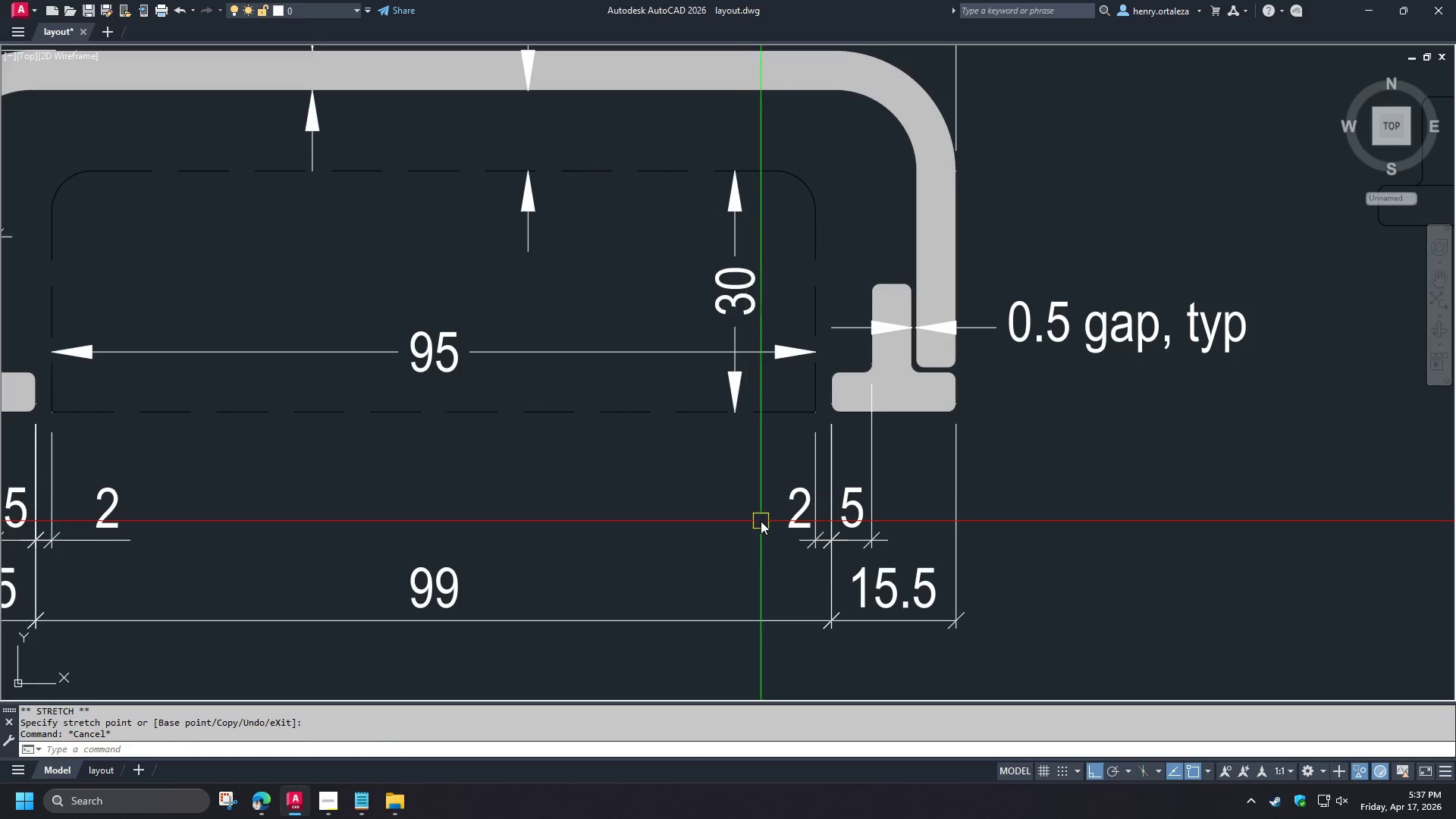 
key(Control+Z)
 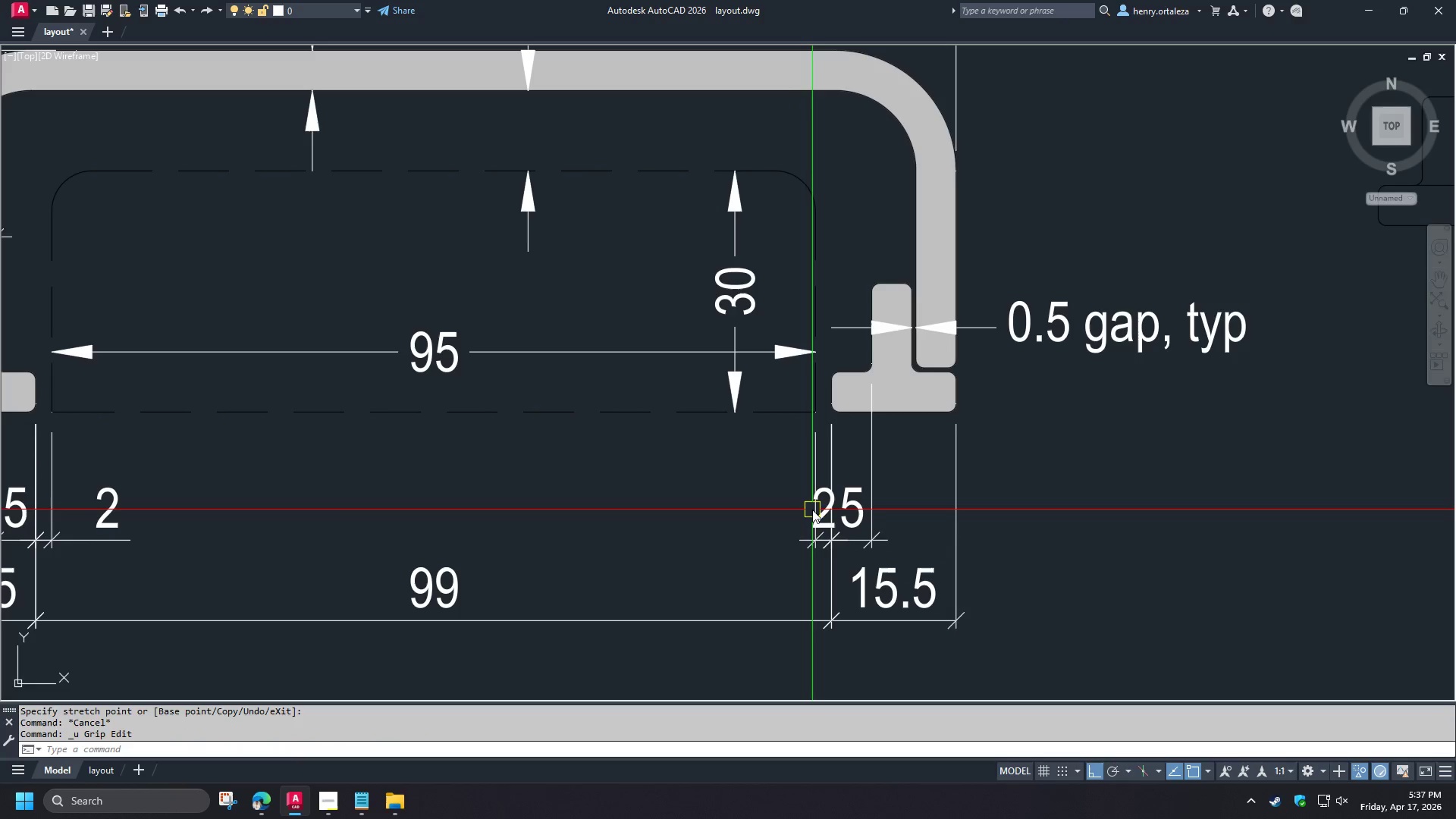 
left_click([812, 510])
 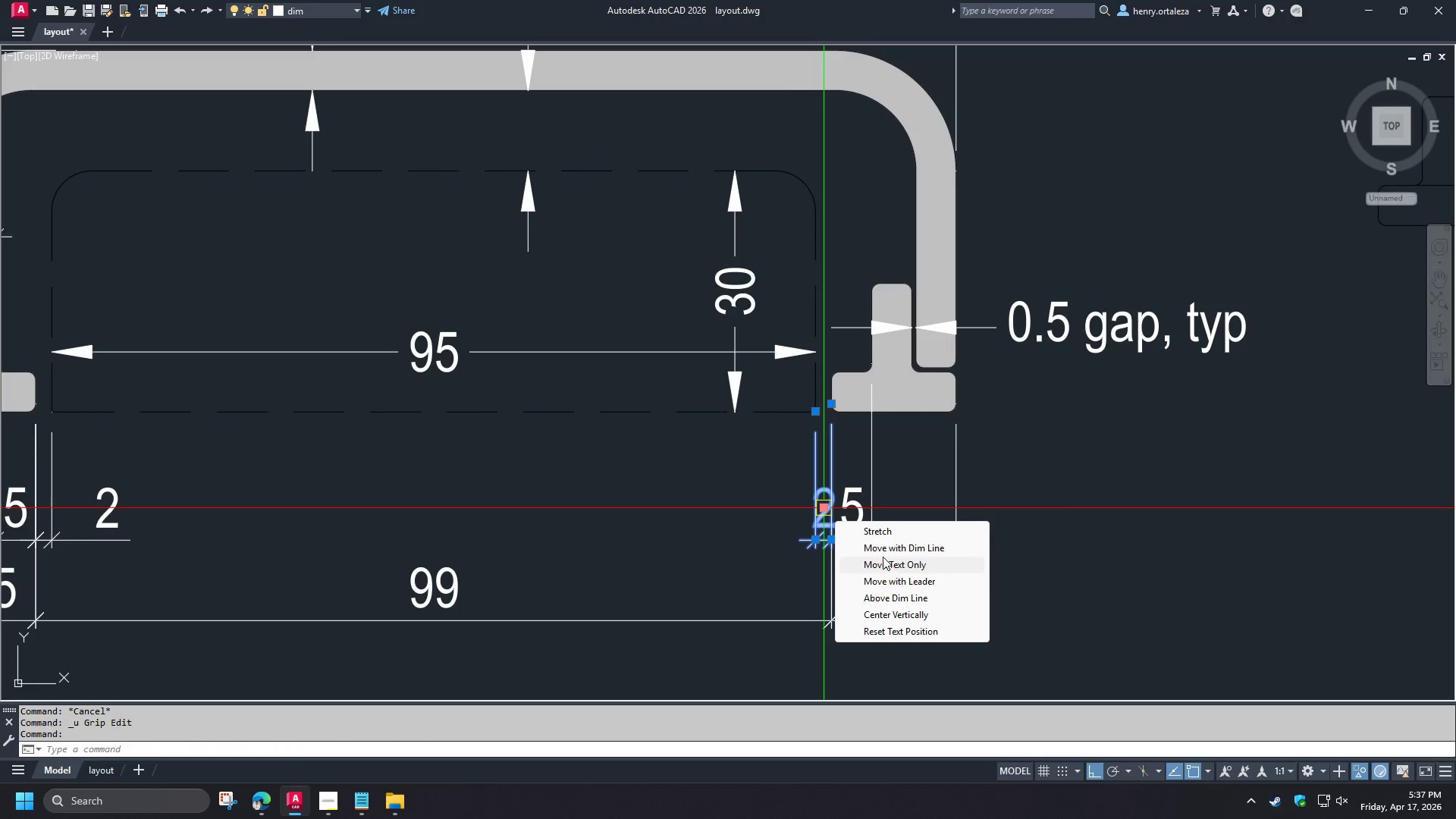 
left_click([879, 551])
 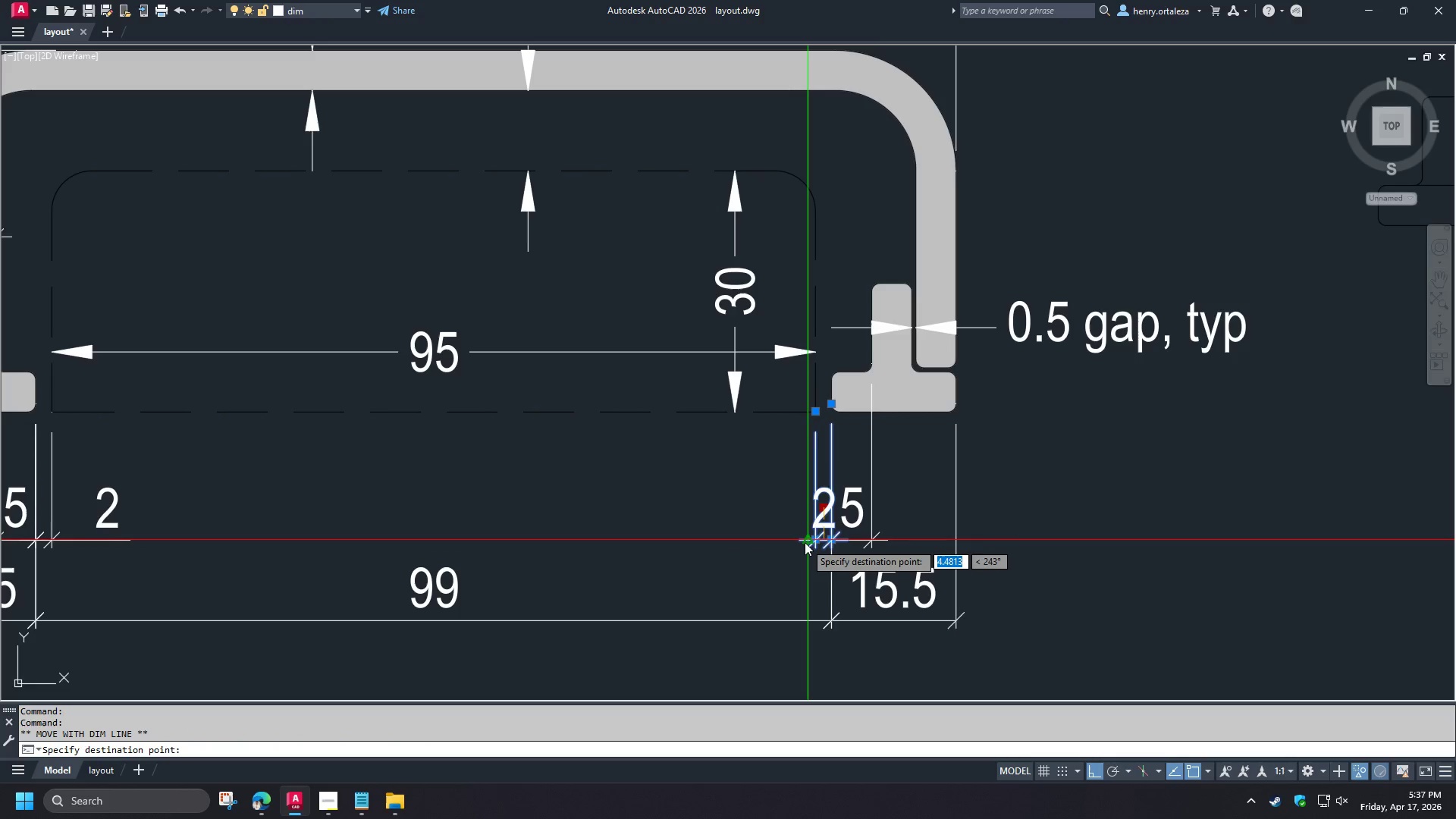 
left_click([805, 541])
 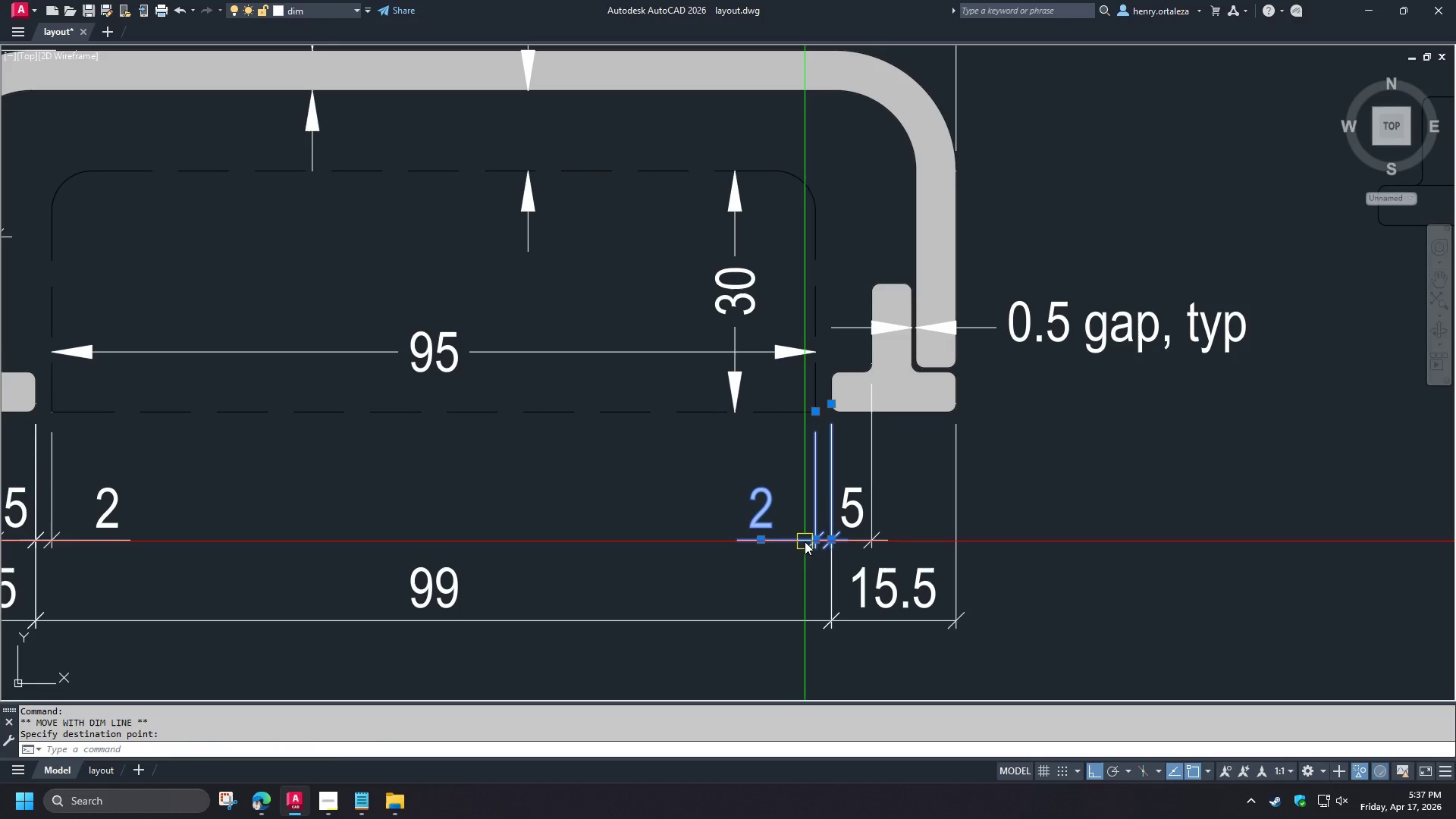 
key(Escape)
 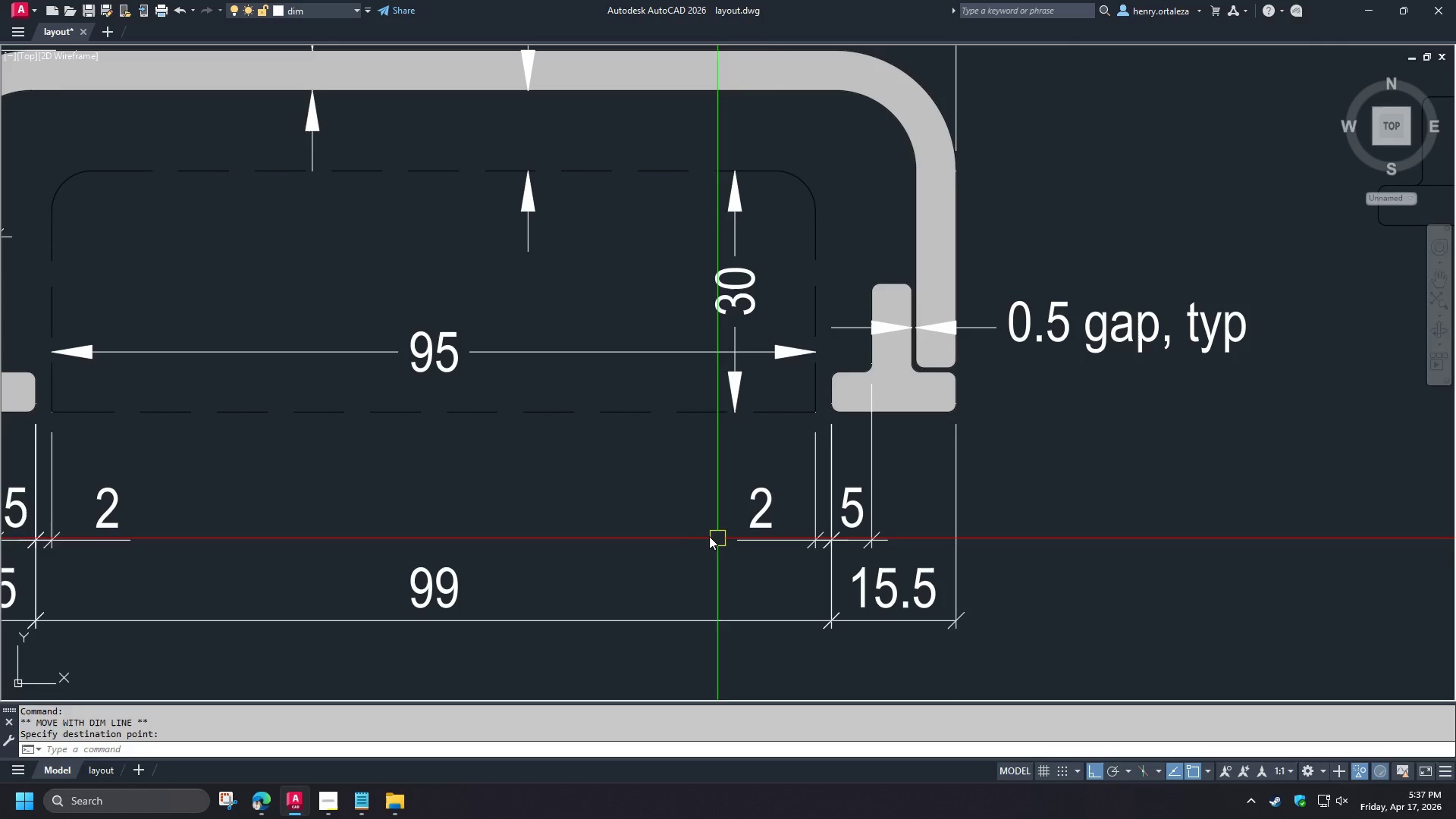 
key(Escape)
 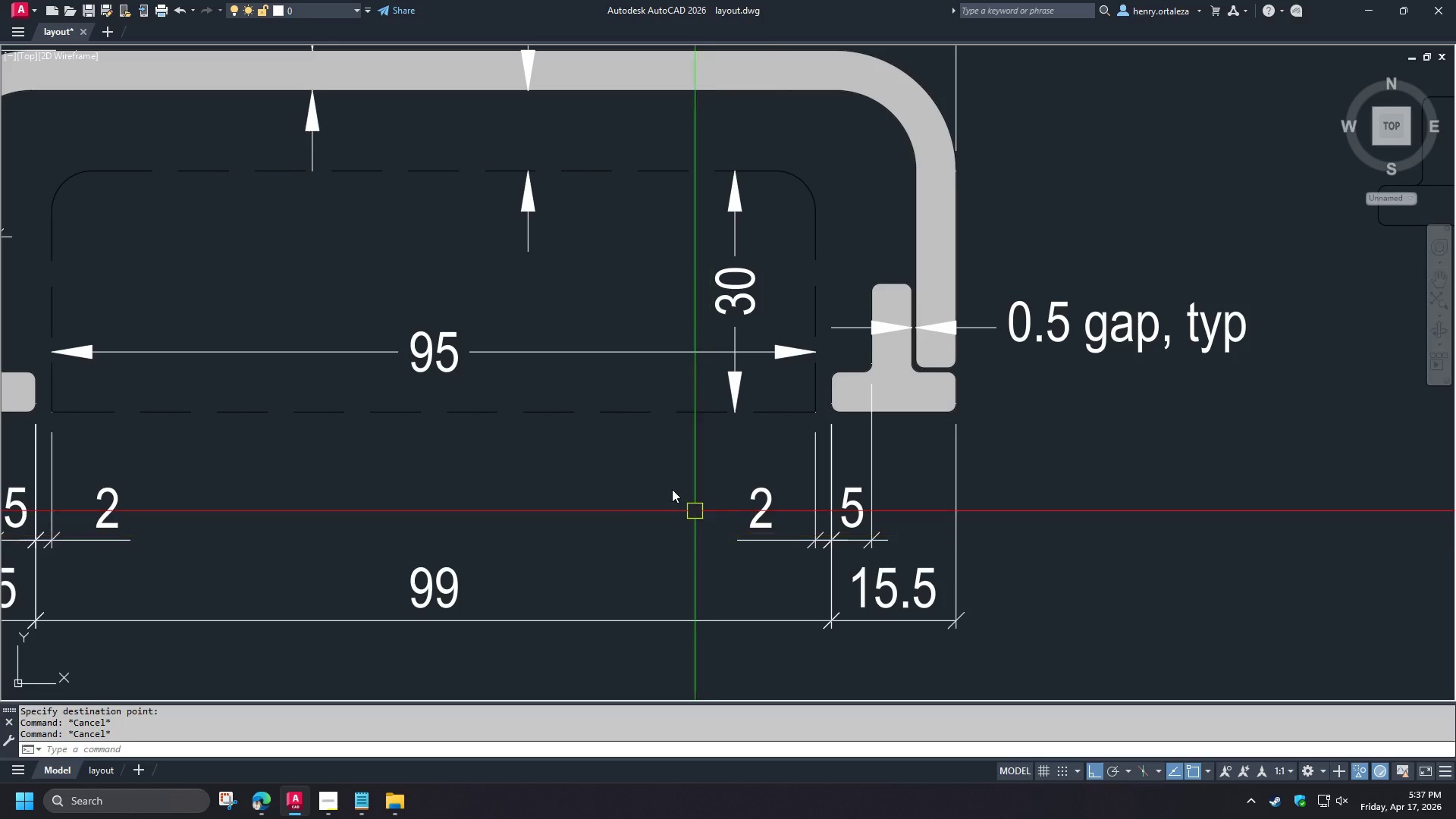 
scroll: coordinate [669, 488], scroll_direction: down, amount: 1.0
 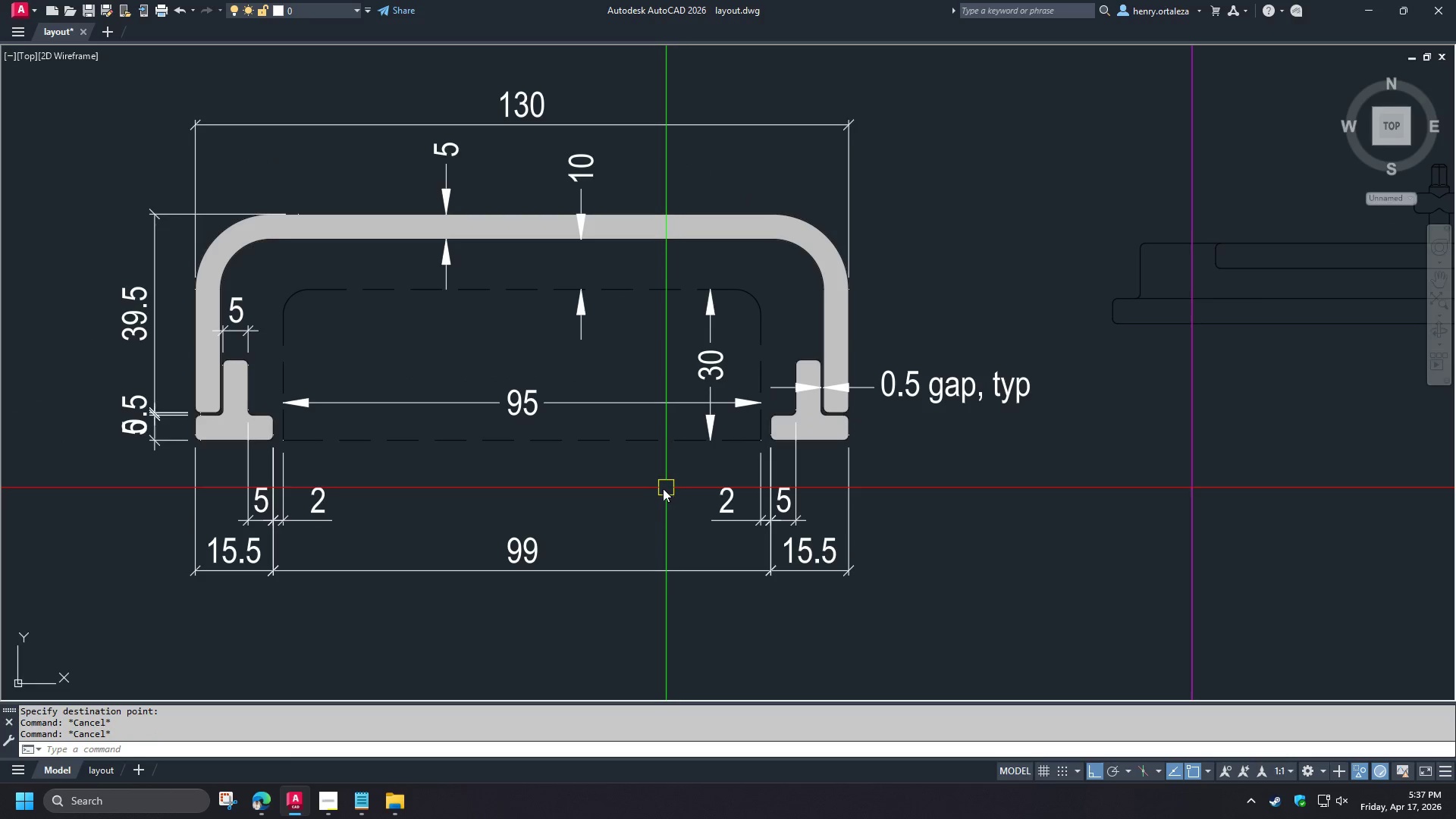 
key(S)
 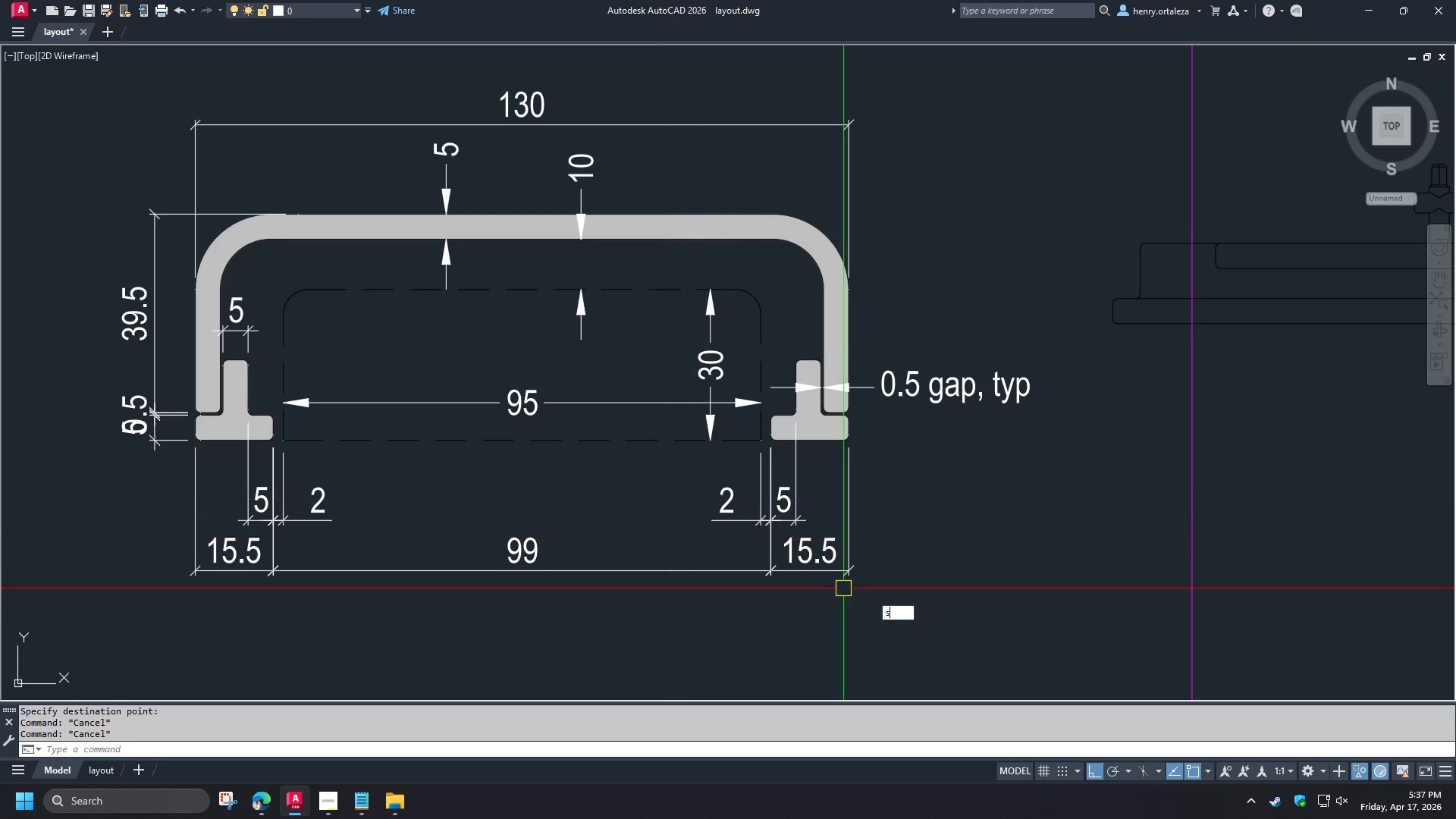 
key(Space)
 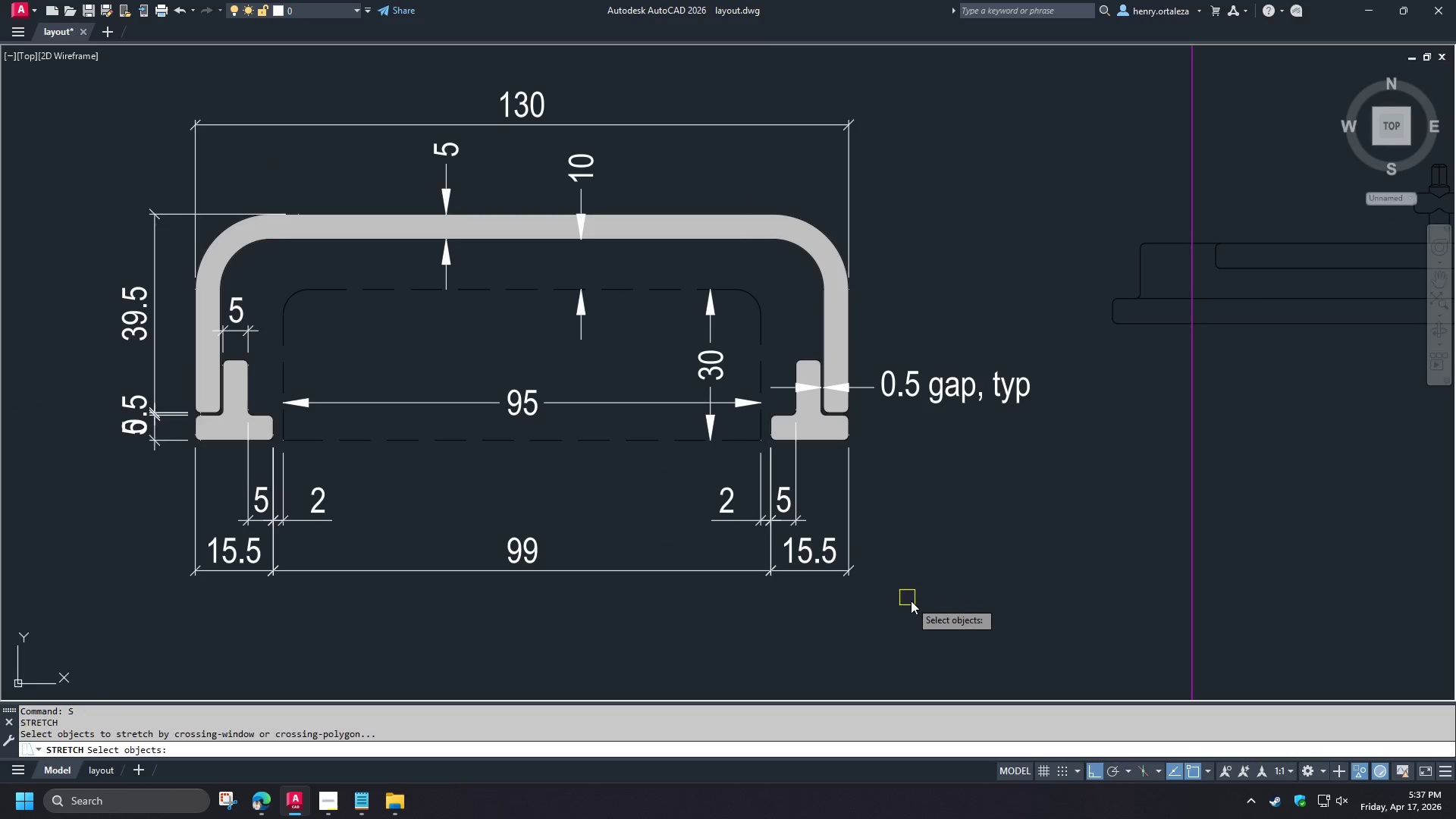 
left_click_drag(start_coordinate=[912, 601], to_coordinate=[903, 600])
 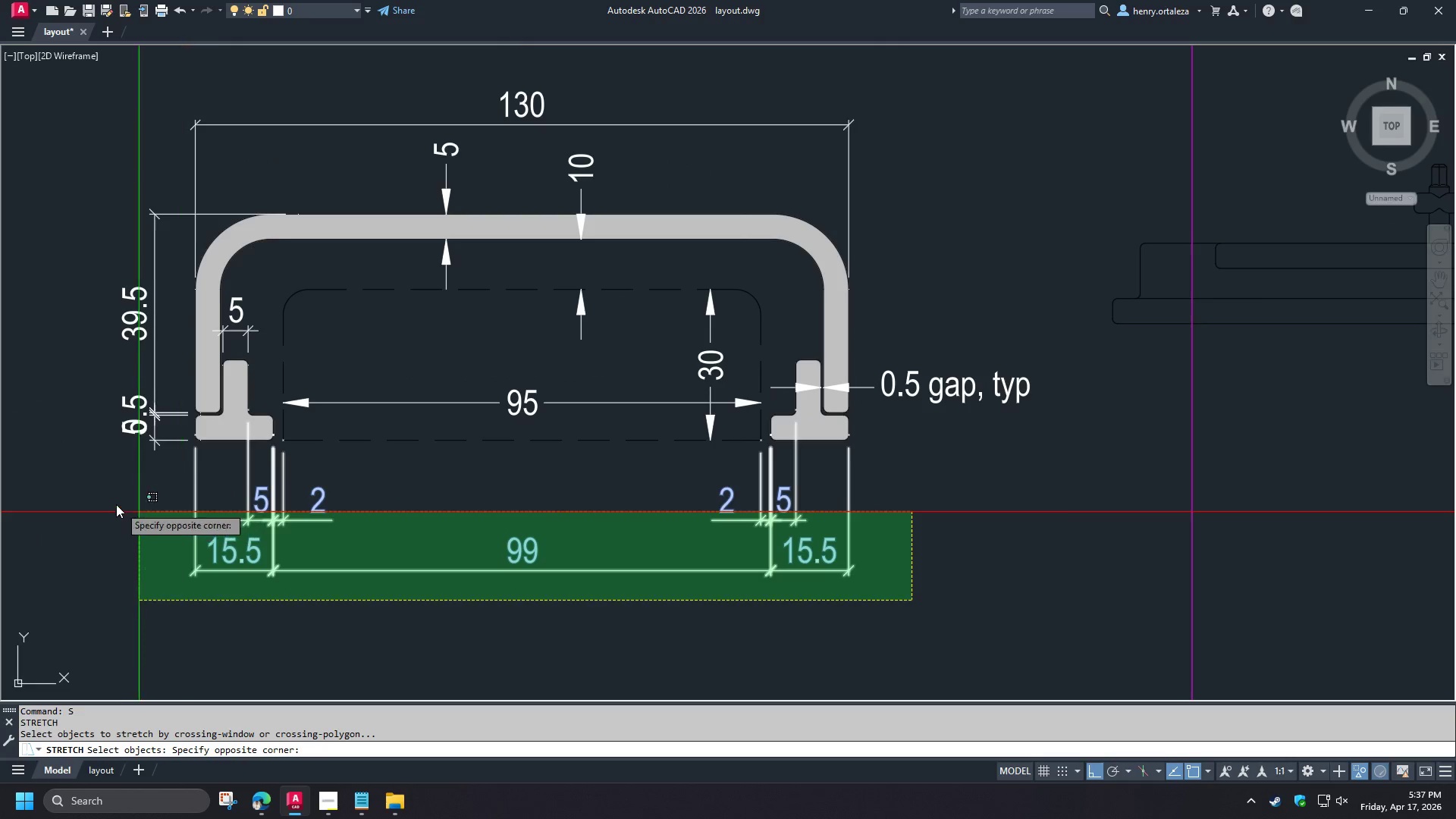 
left_click([112, 501])
 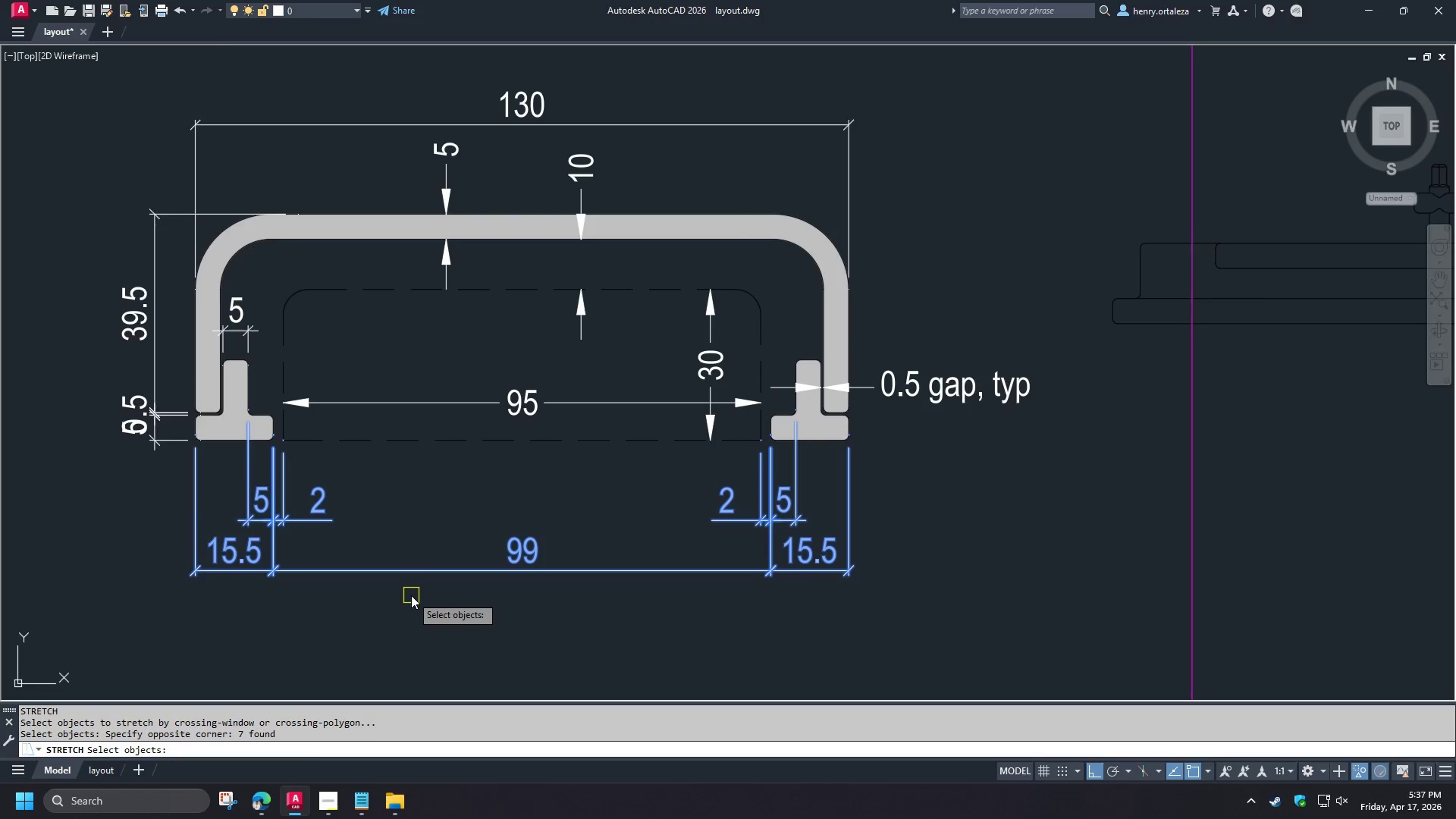 
key(Space)
 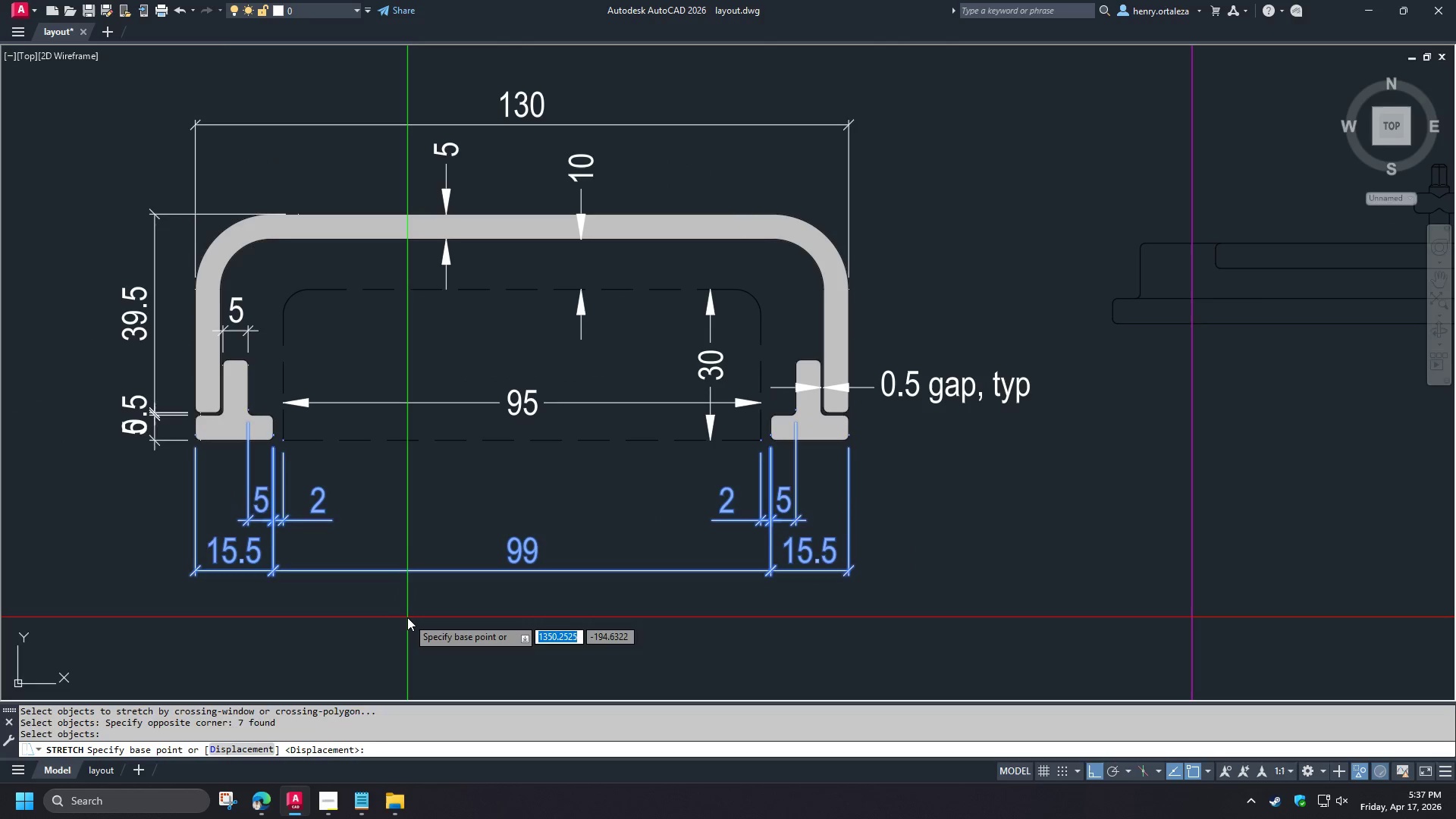 
left_click([407, 617])
 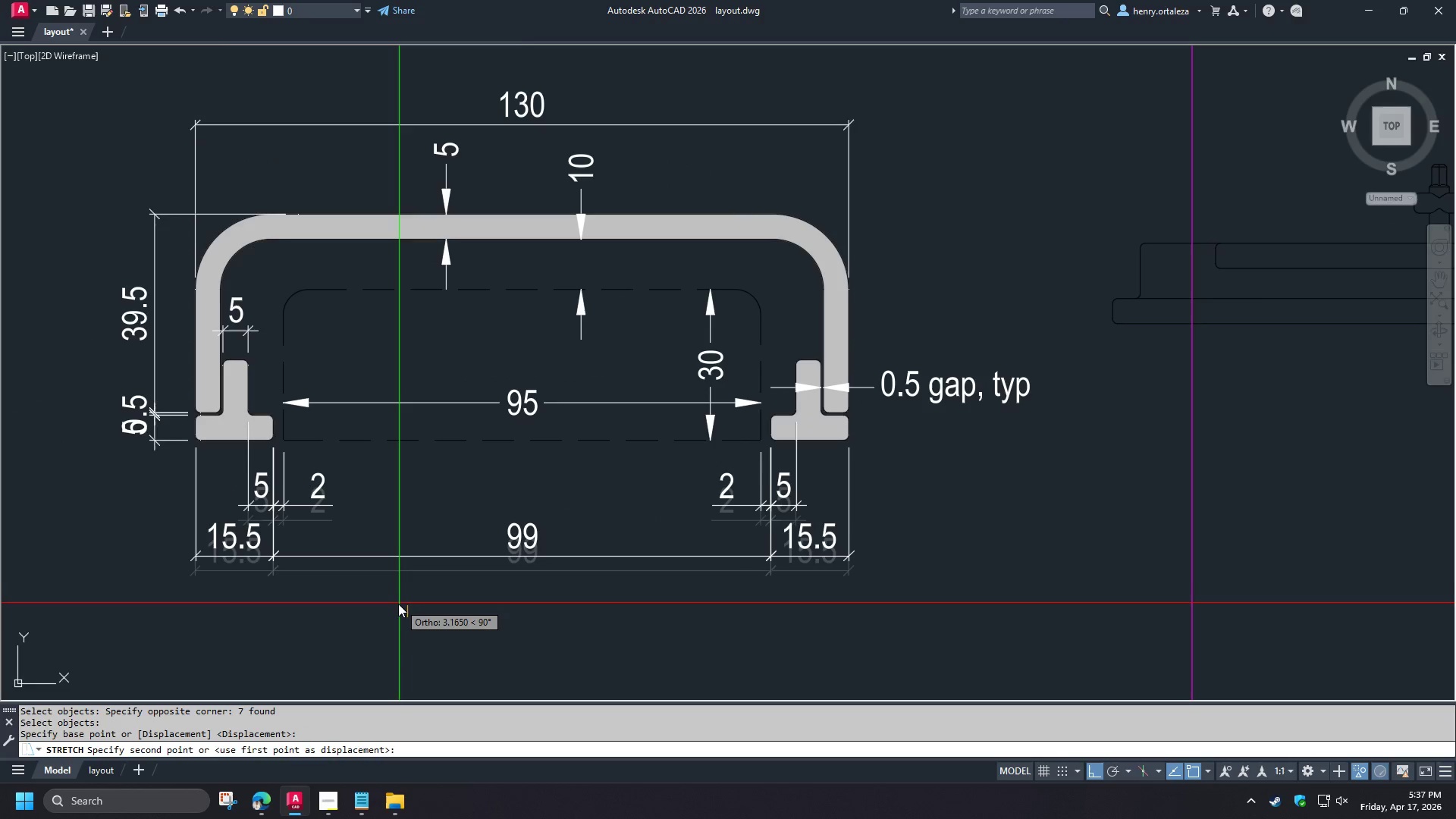 
left_click([397, 605])
 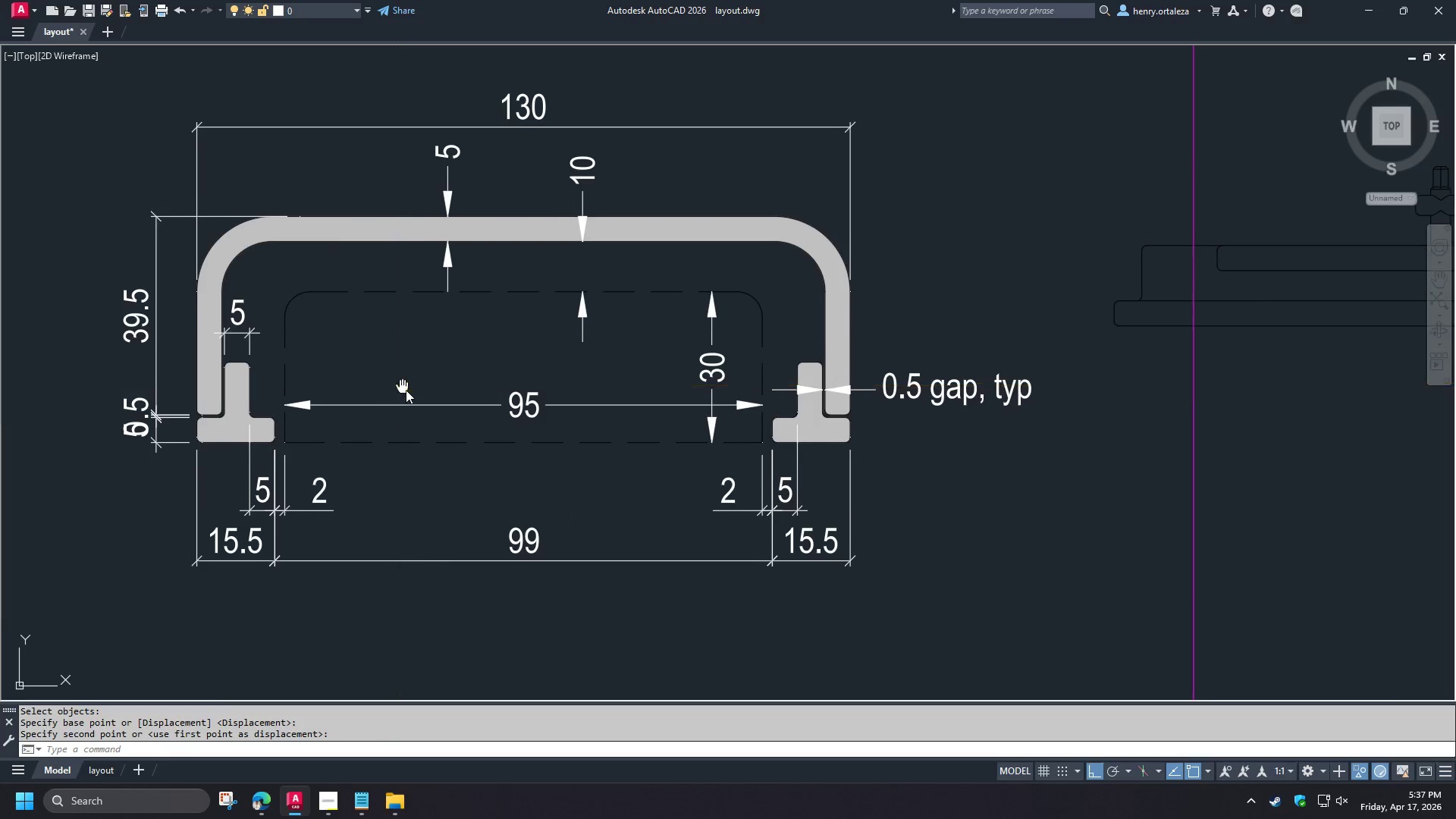 
wait(6.03)
 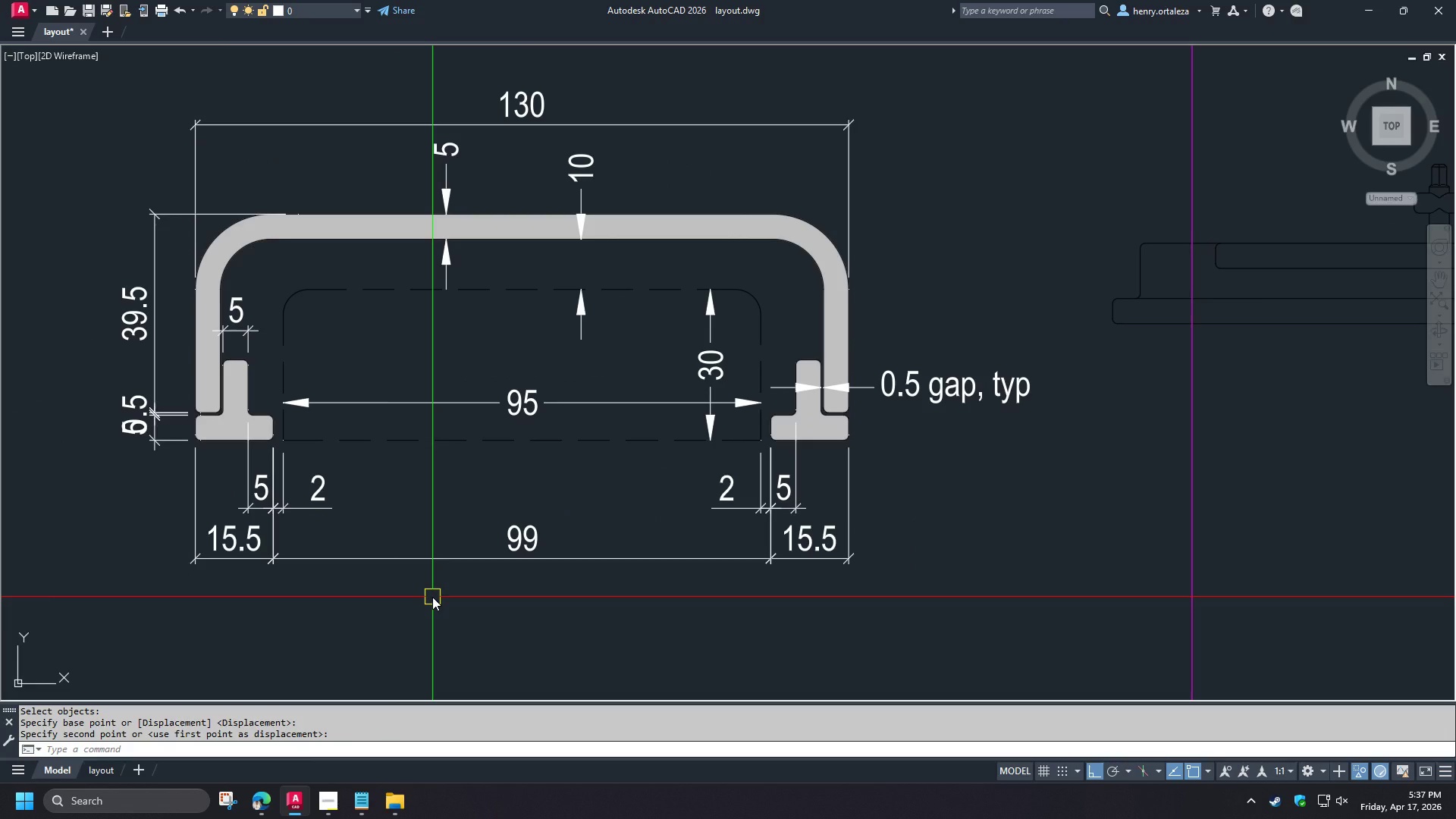 
type(dra )
 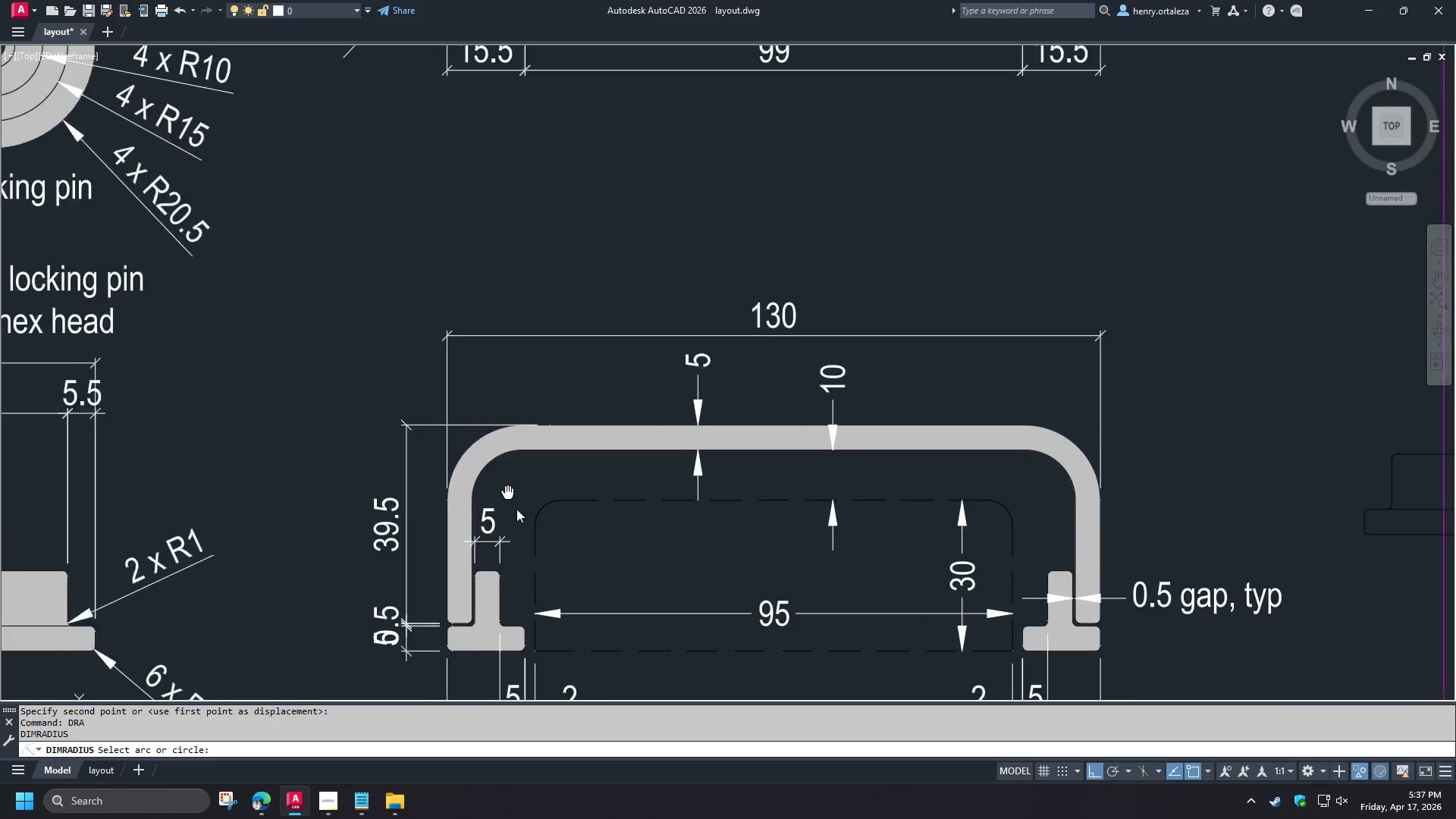 
scroll: coordinate [476, 479], scroll_direction: up, amount: 1.0
 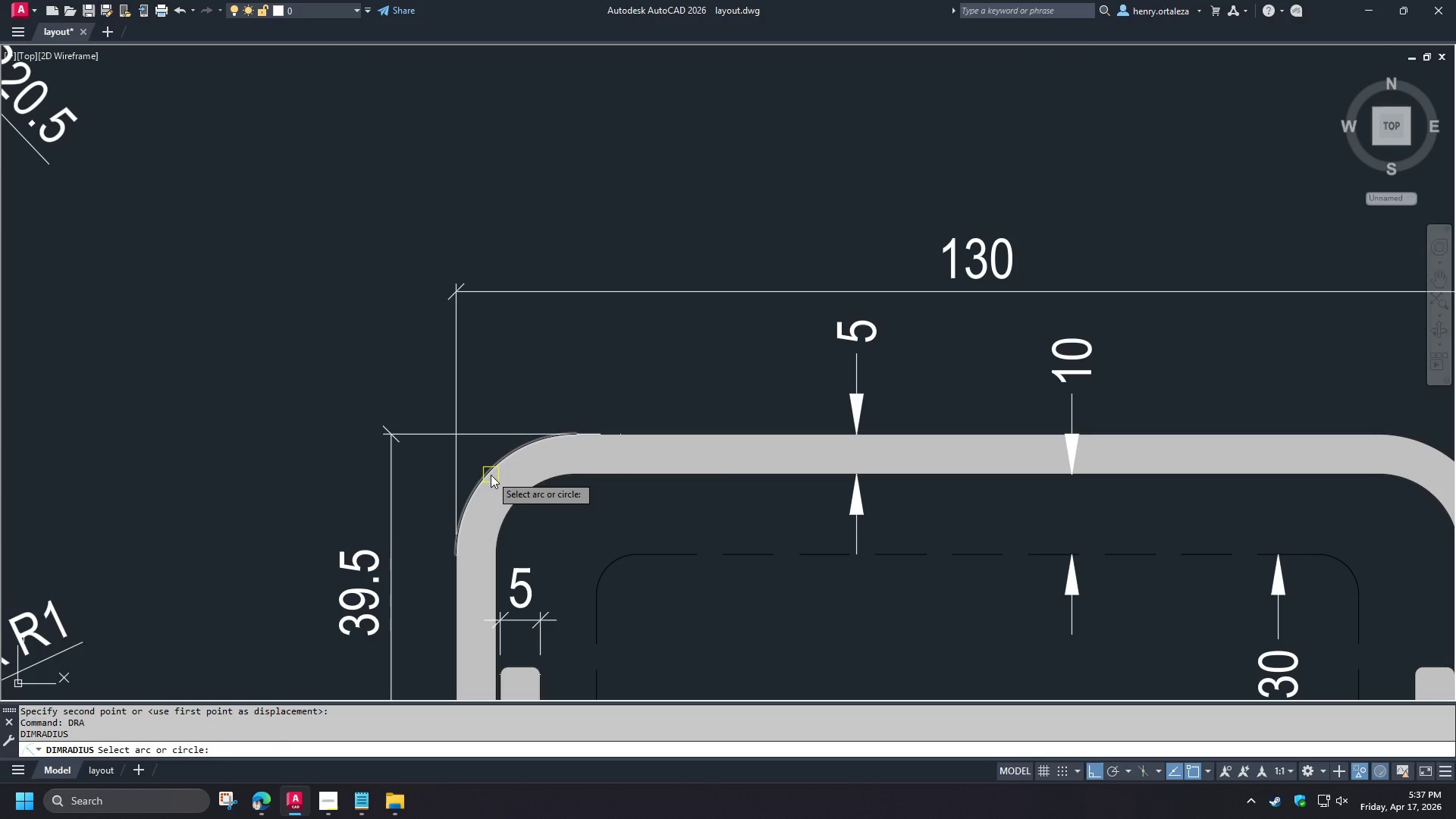 
scroll: coordinate [497, 428], scroll_direction: down, amount: 2.0
 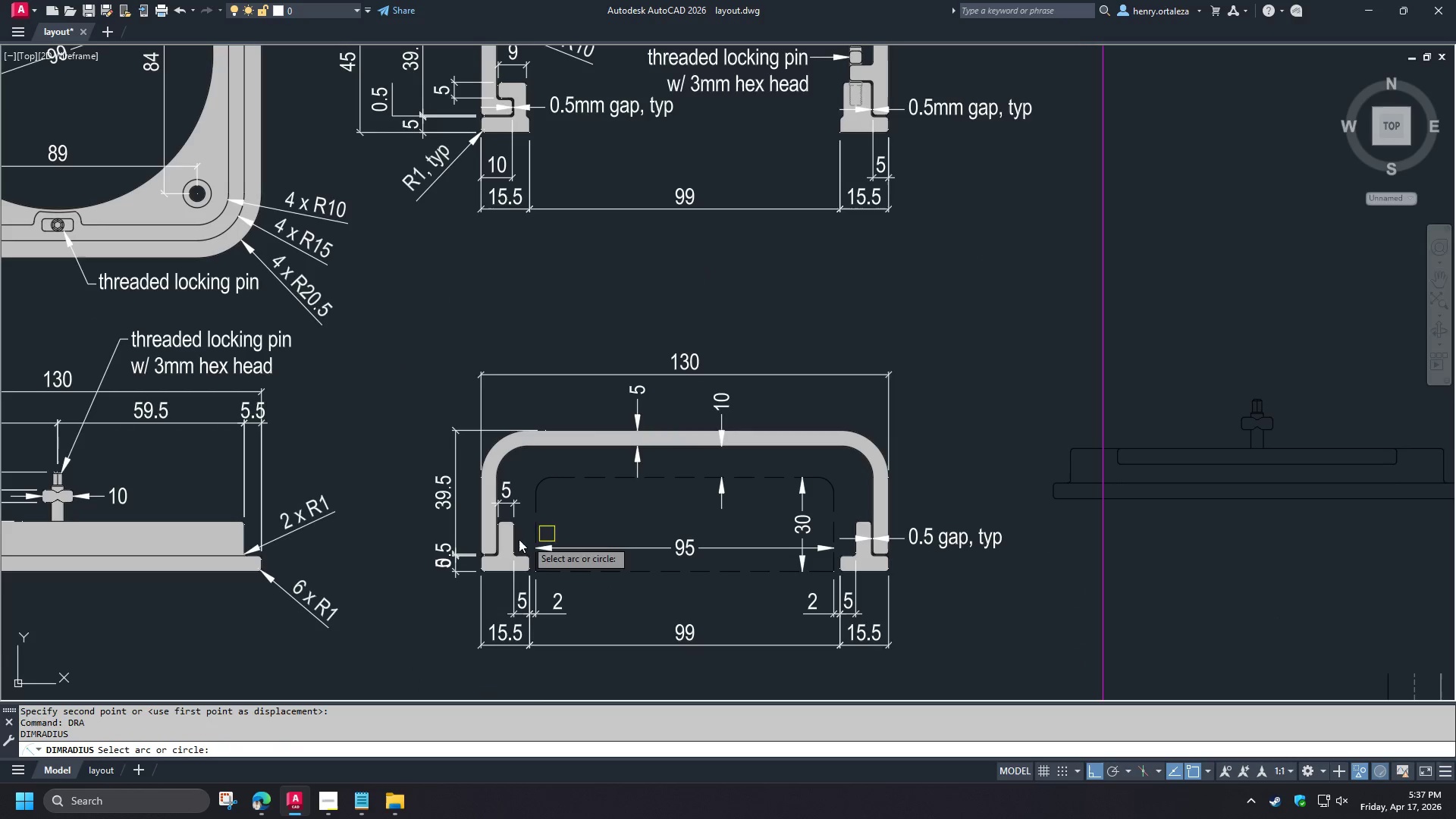 
key(Escape)
 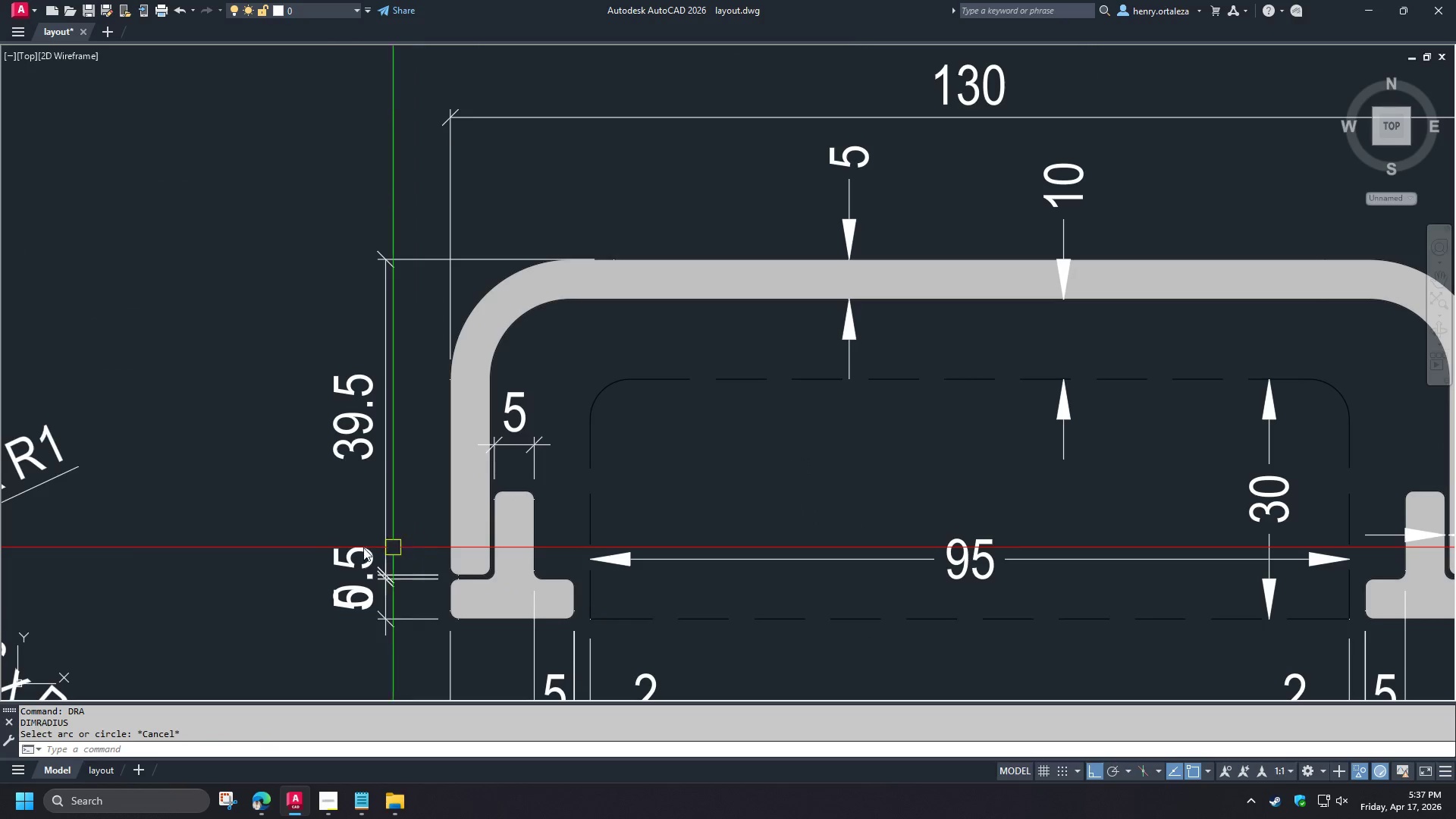 
scroll: coordinate [488, 539], scroll_direction: up, amount: 2.0
 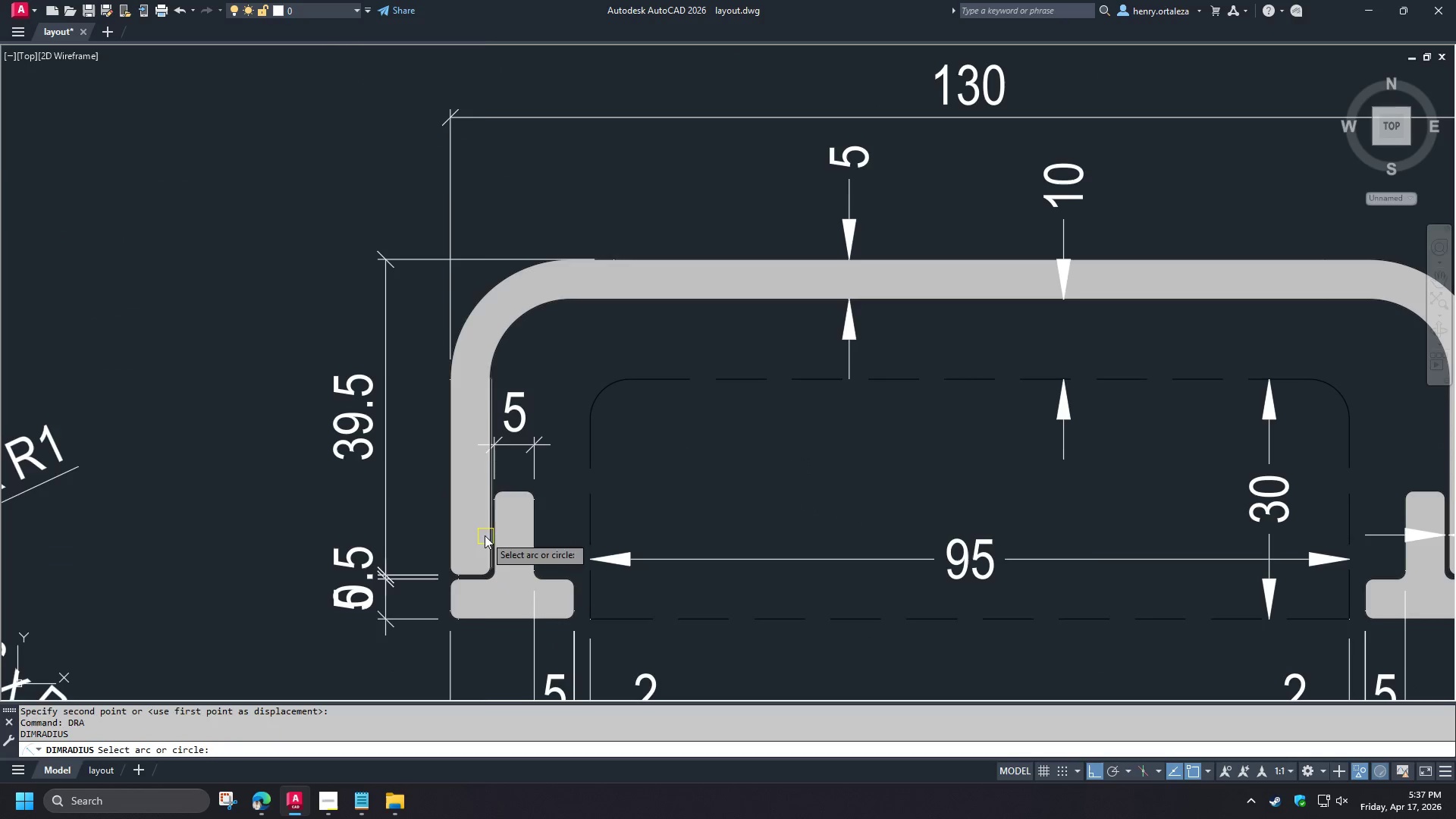 
left_click([362, 548])
 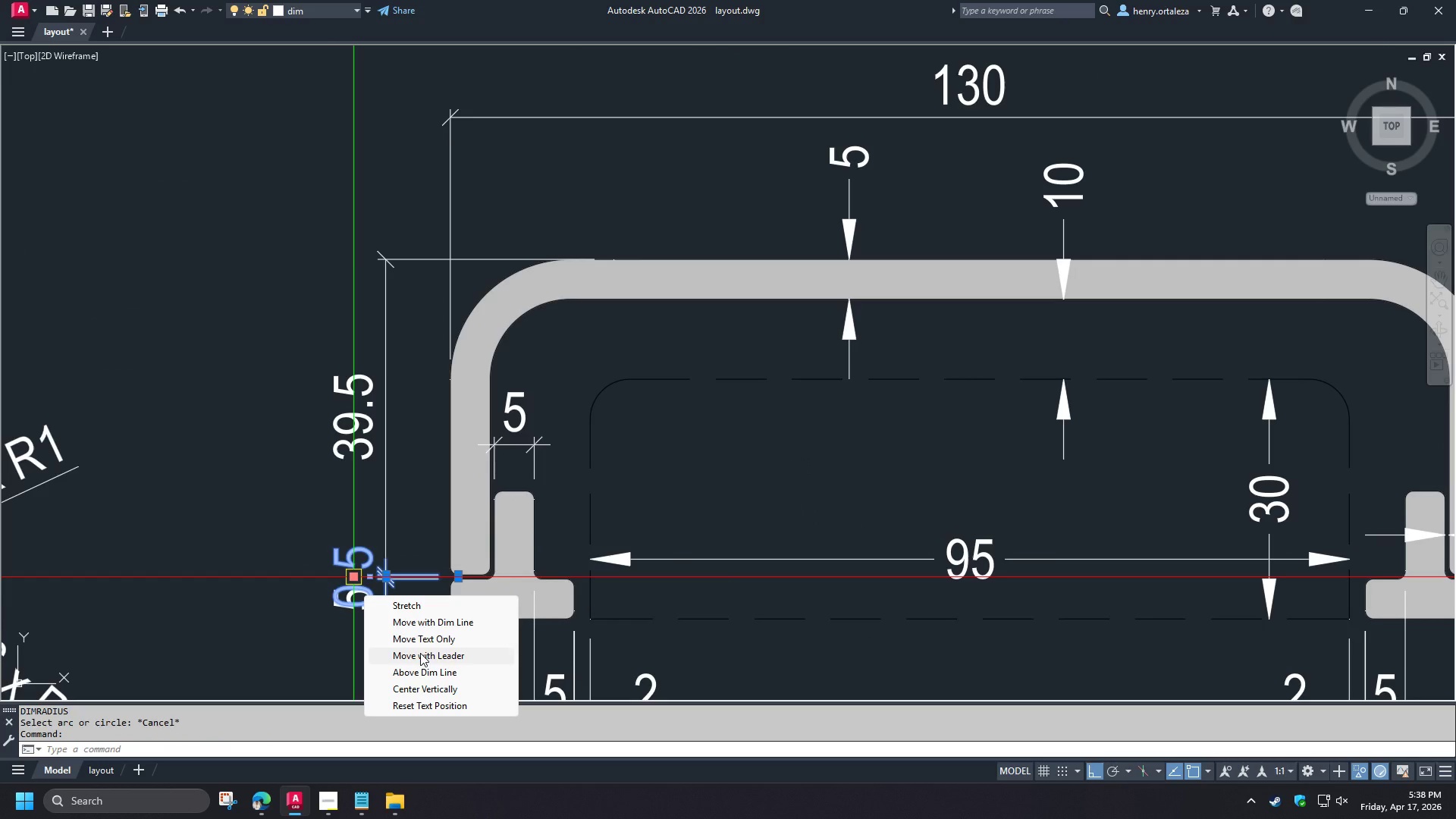 
left_click([420, 653])
 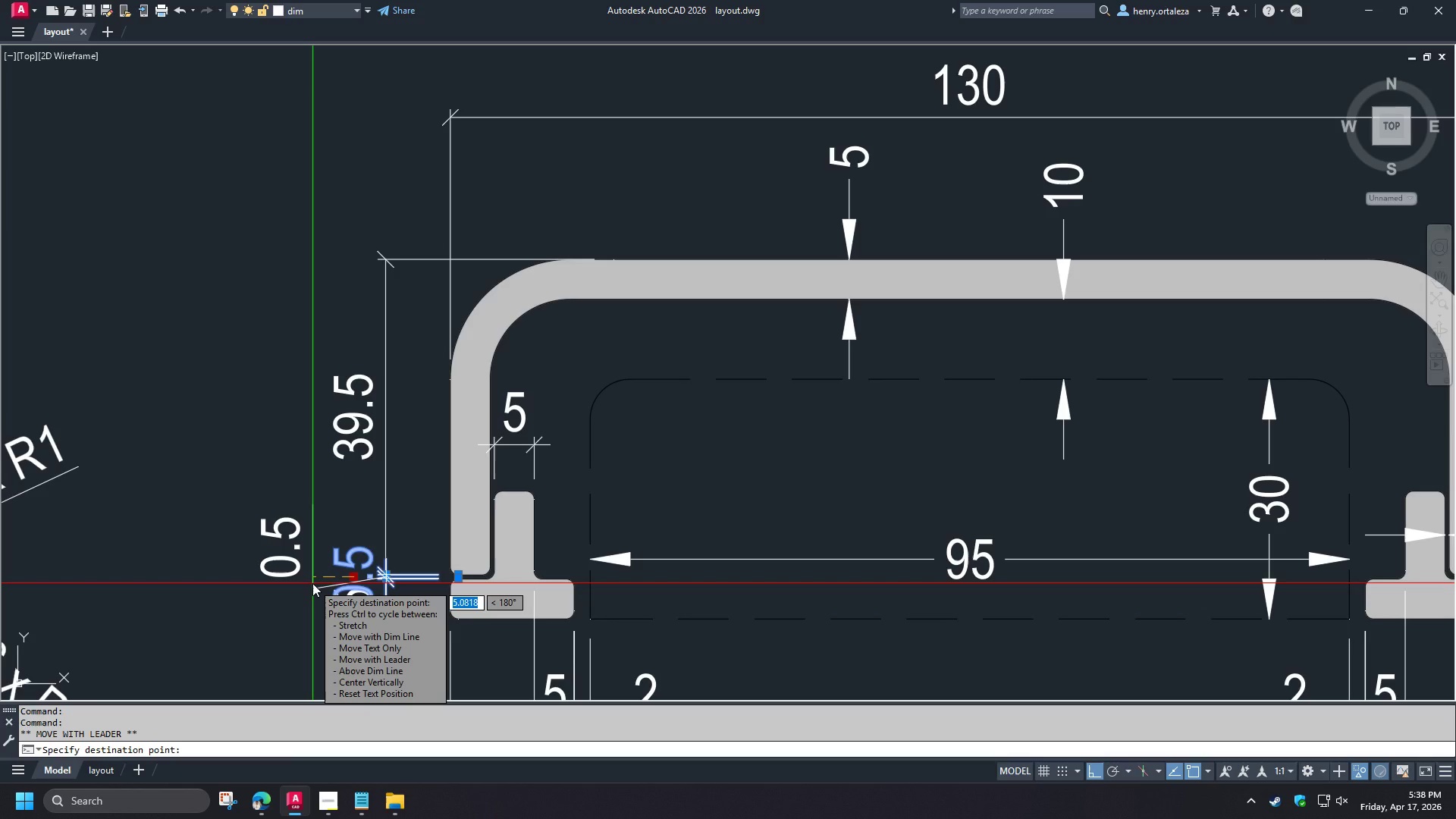 
left_click_drag(start_coordinate=[312, 583], to_coordinate=[309, 604])
 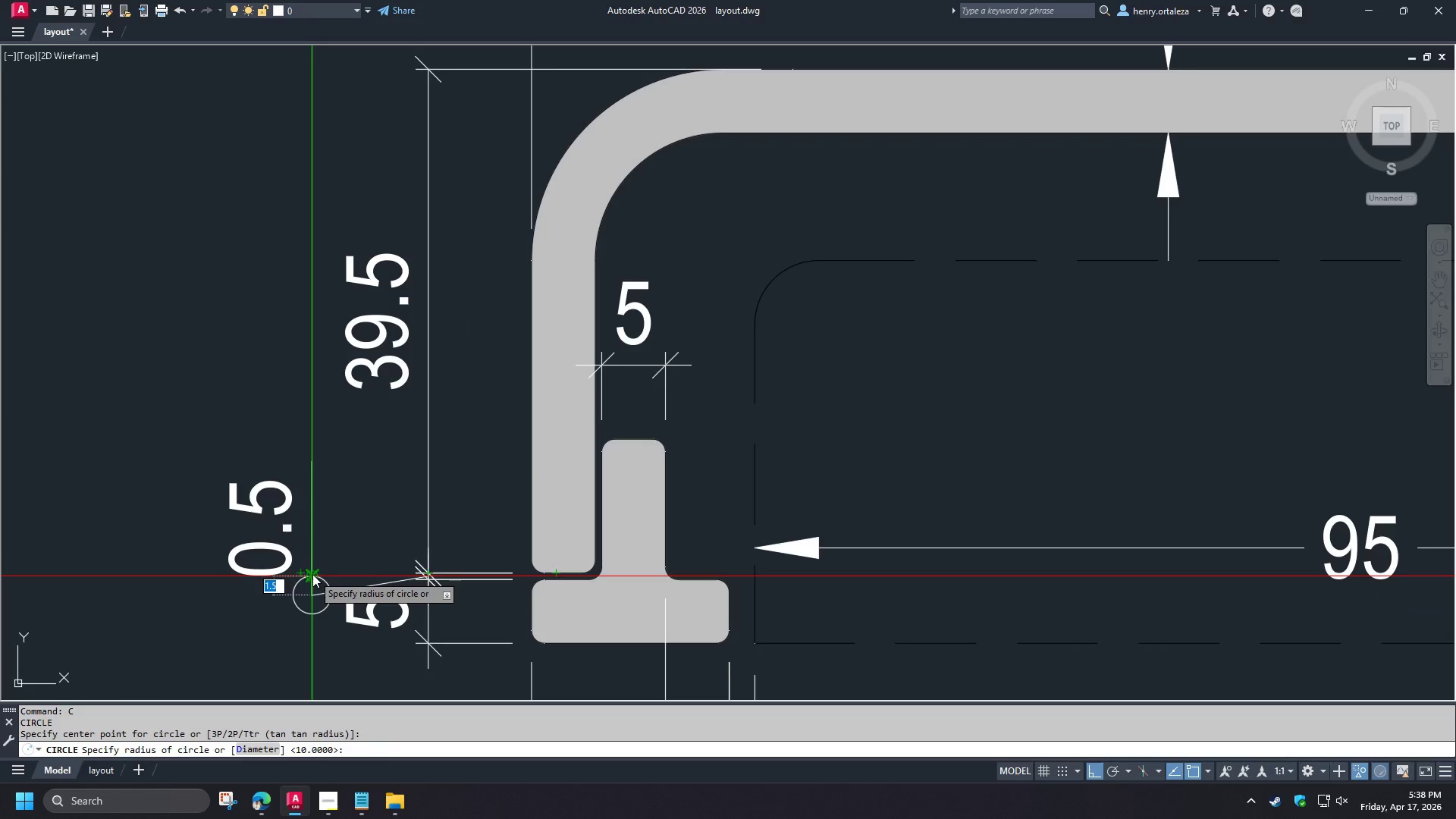 
key(Escape)
 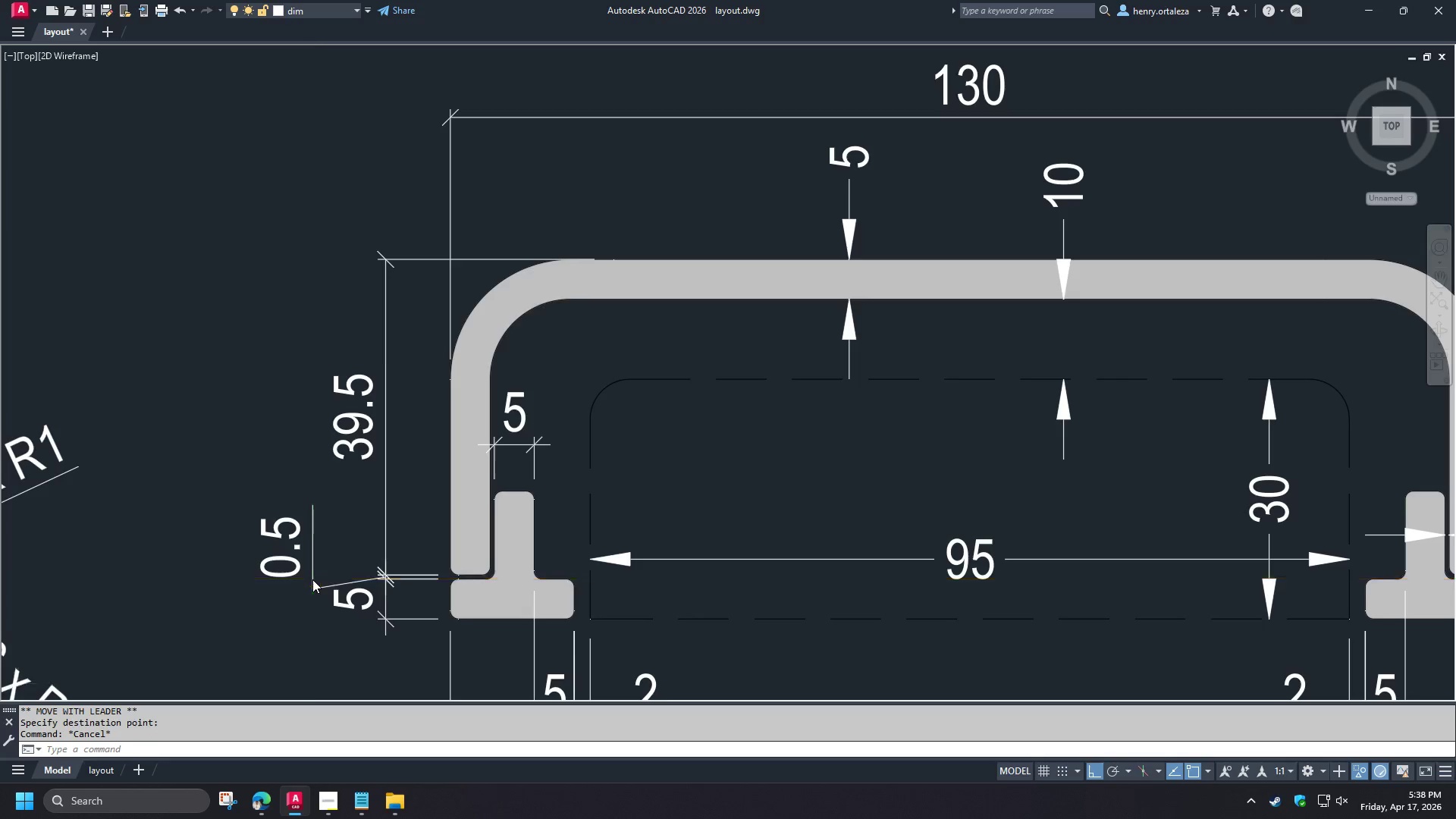 
scroll: coordinate [312, 579], scroll_direction: up, amount: 1.0
 